 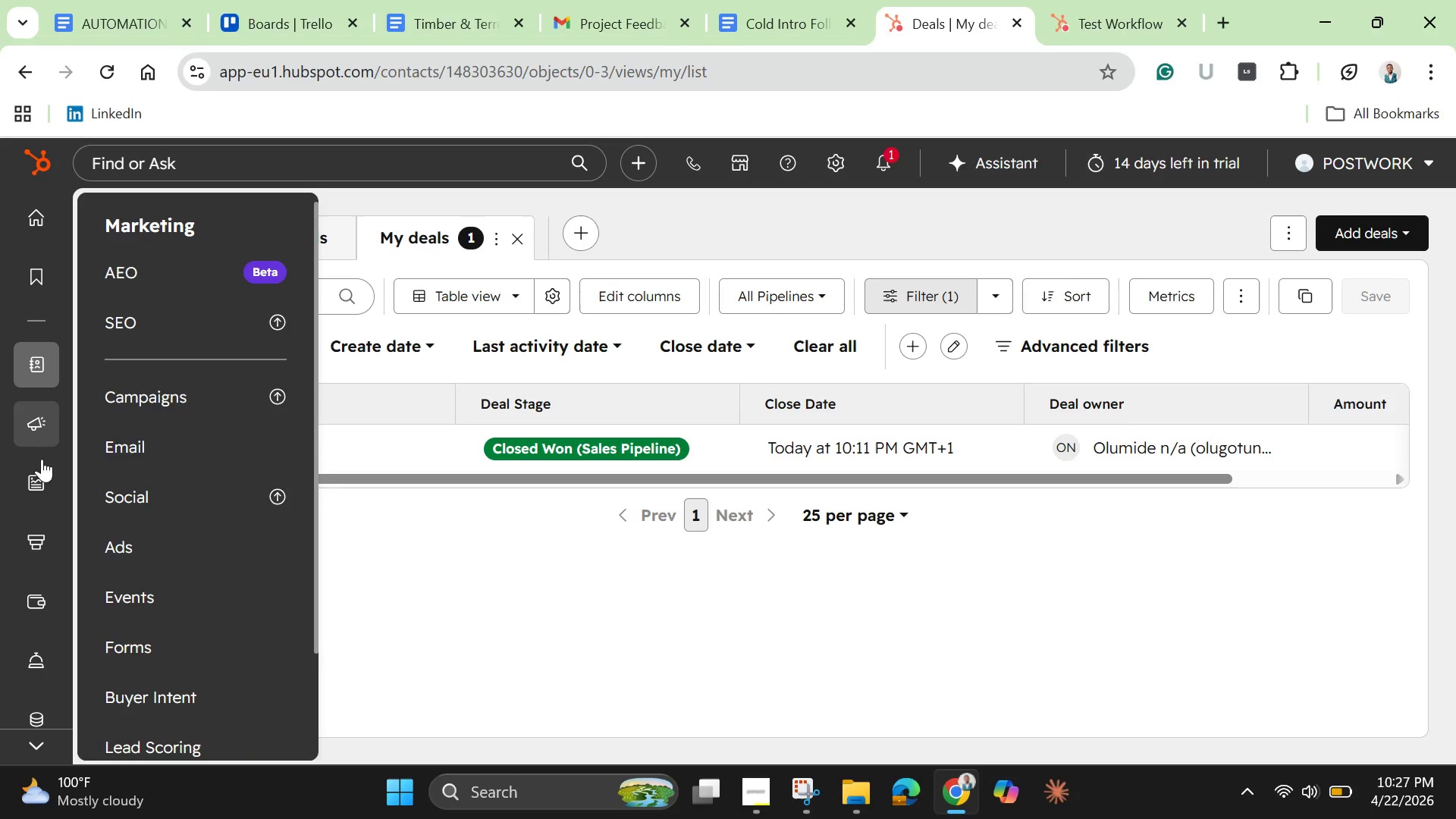 
scroll: coordinate [23, 676], scroll_direction: up, amount: 1.0
 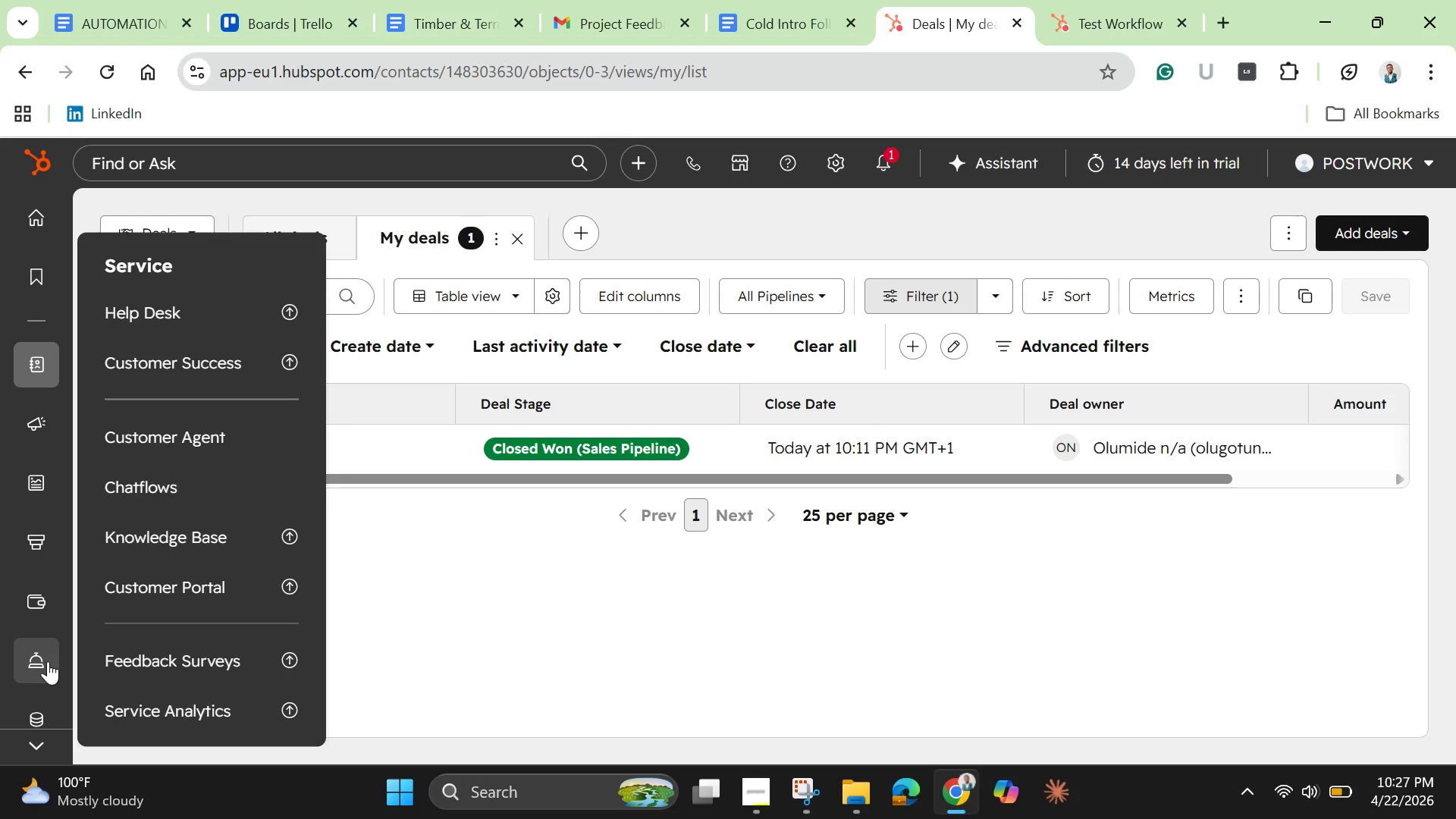 
mouse_move([39, 686])
 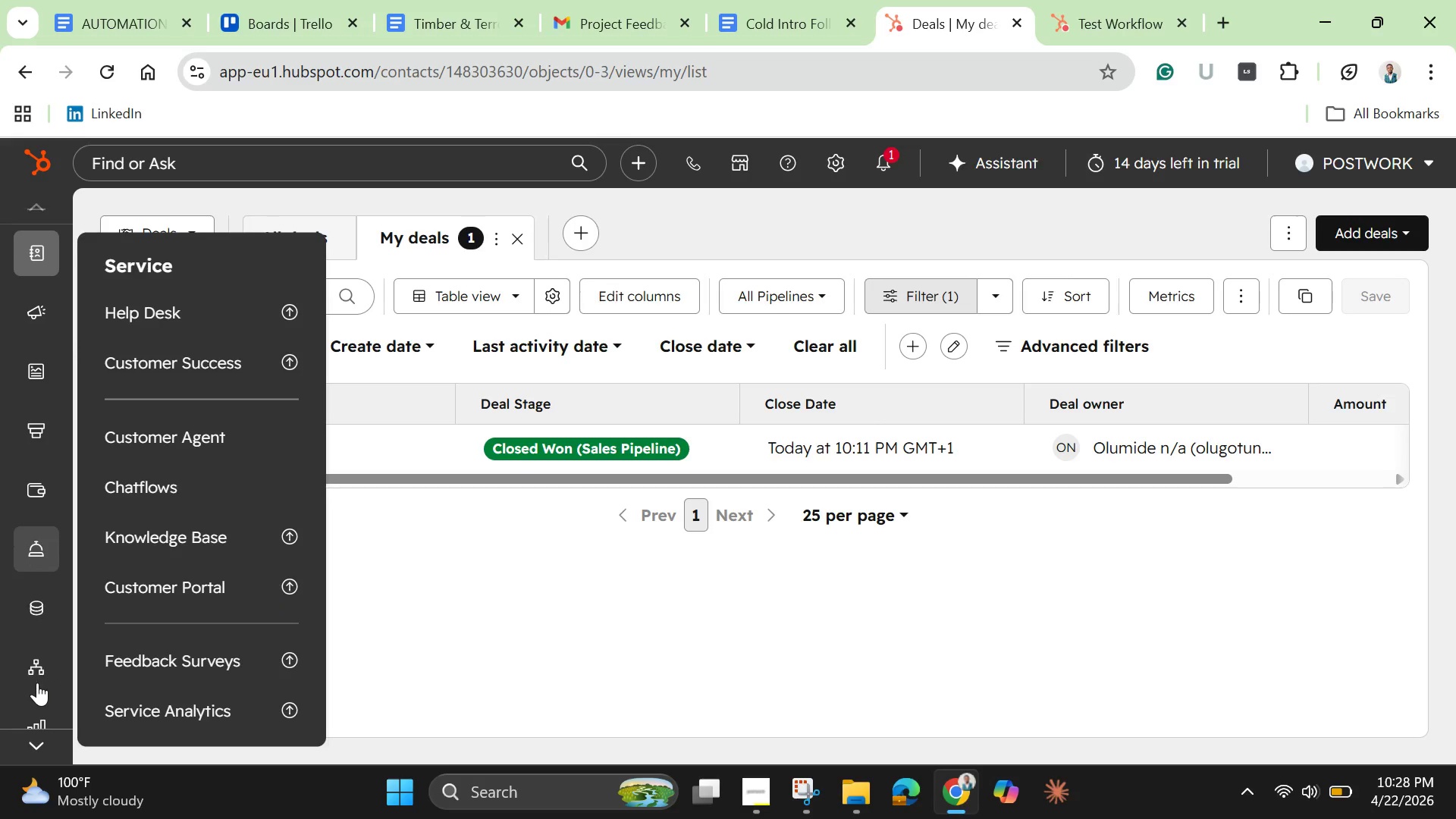 
scroll: coordinate [37, 682], scroll_direction: down, amount: 1.0
 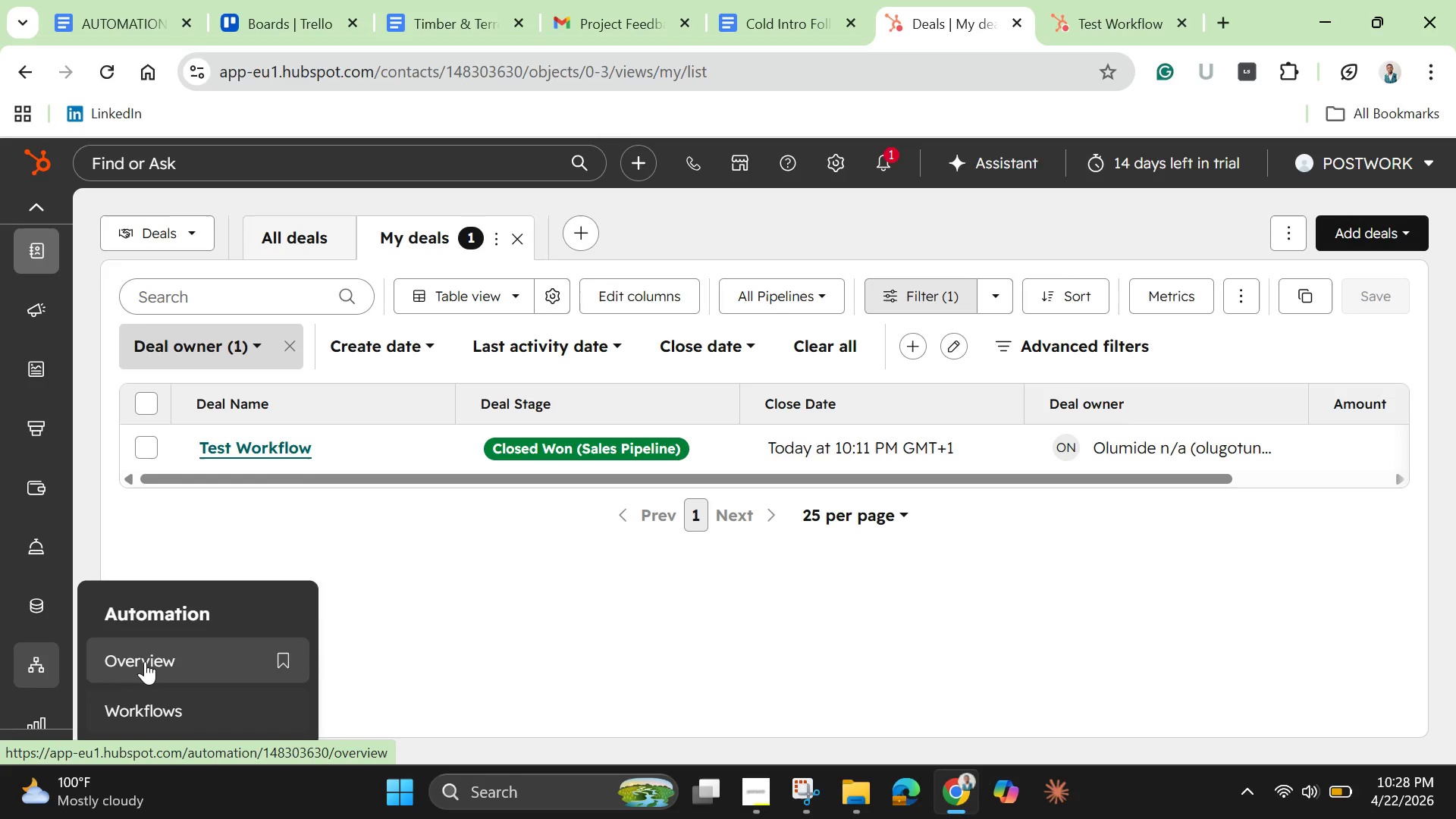 
left_click([146, 659])
 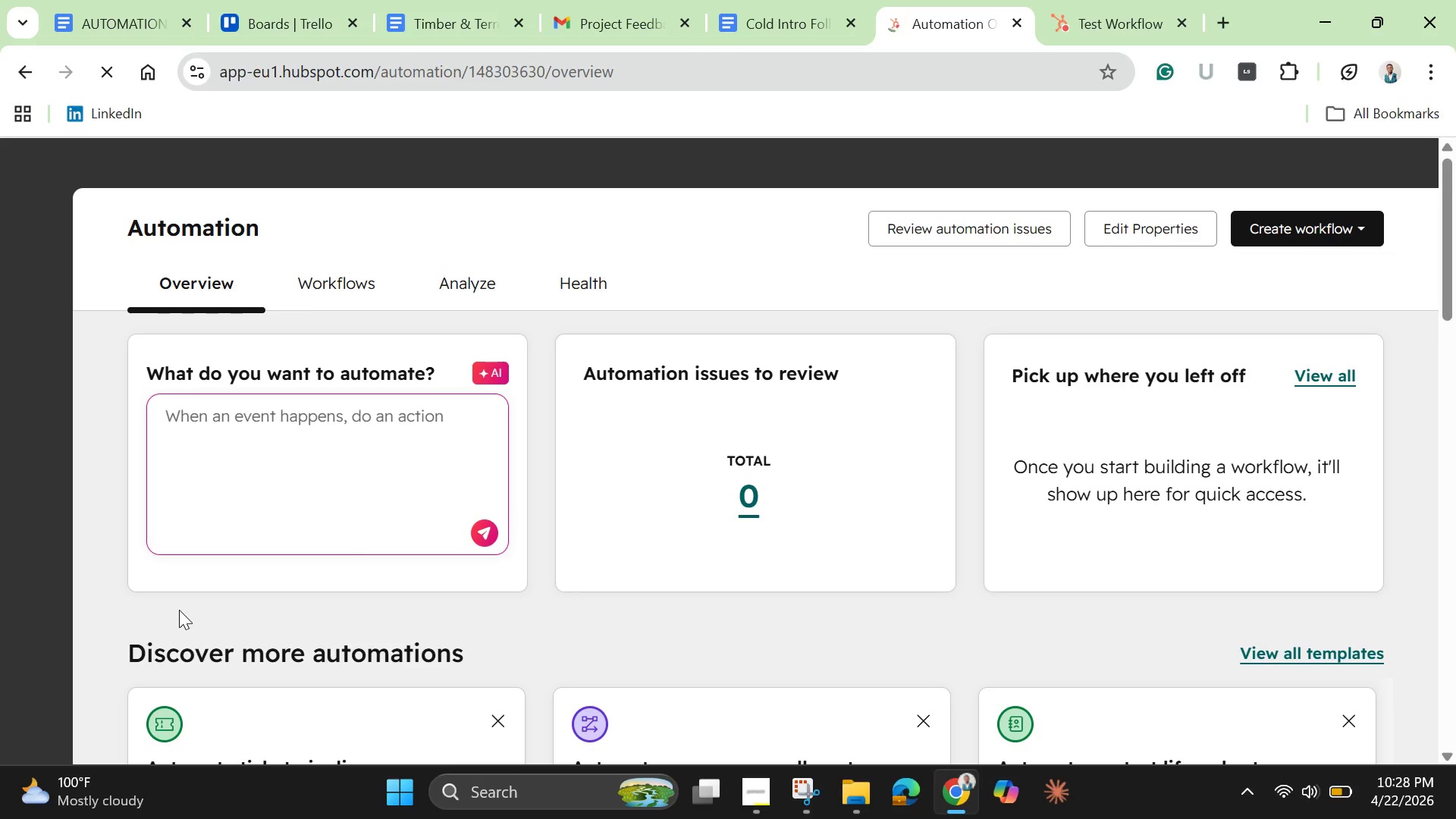 
wait(8.81)
 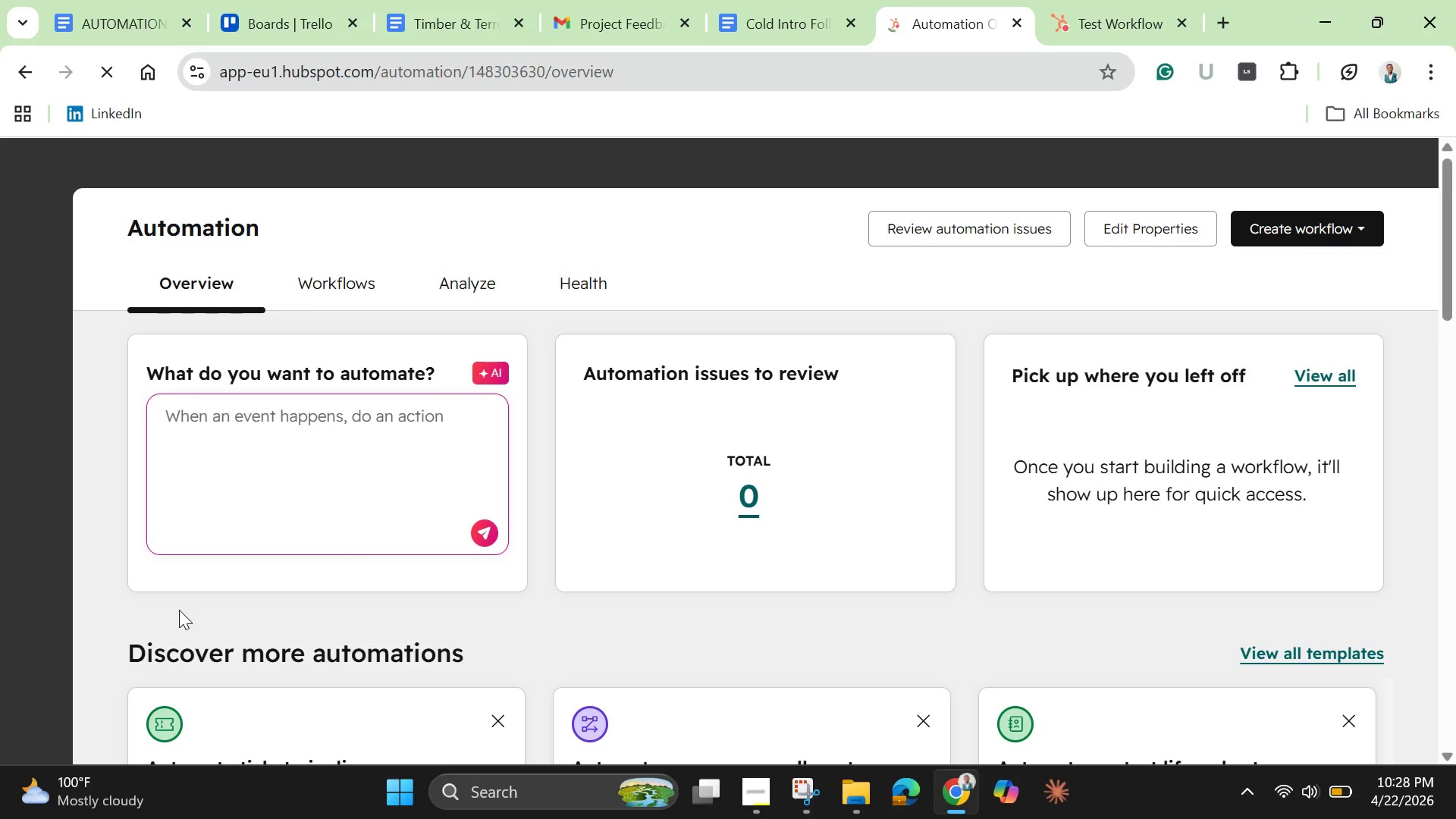 
scroll: coordinate [1168, 645], scroll_direction: down, amount: 4.0
 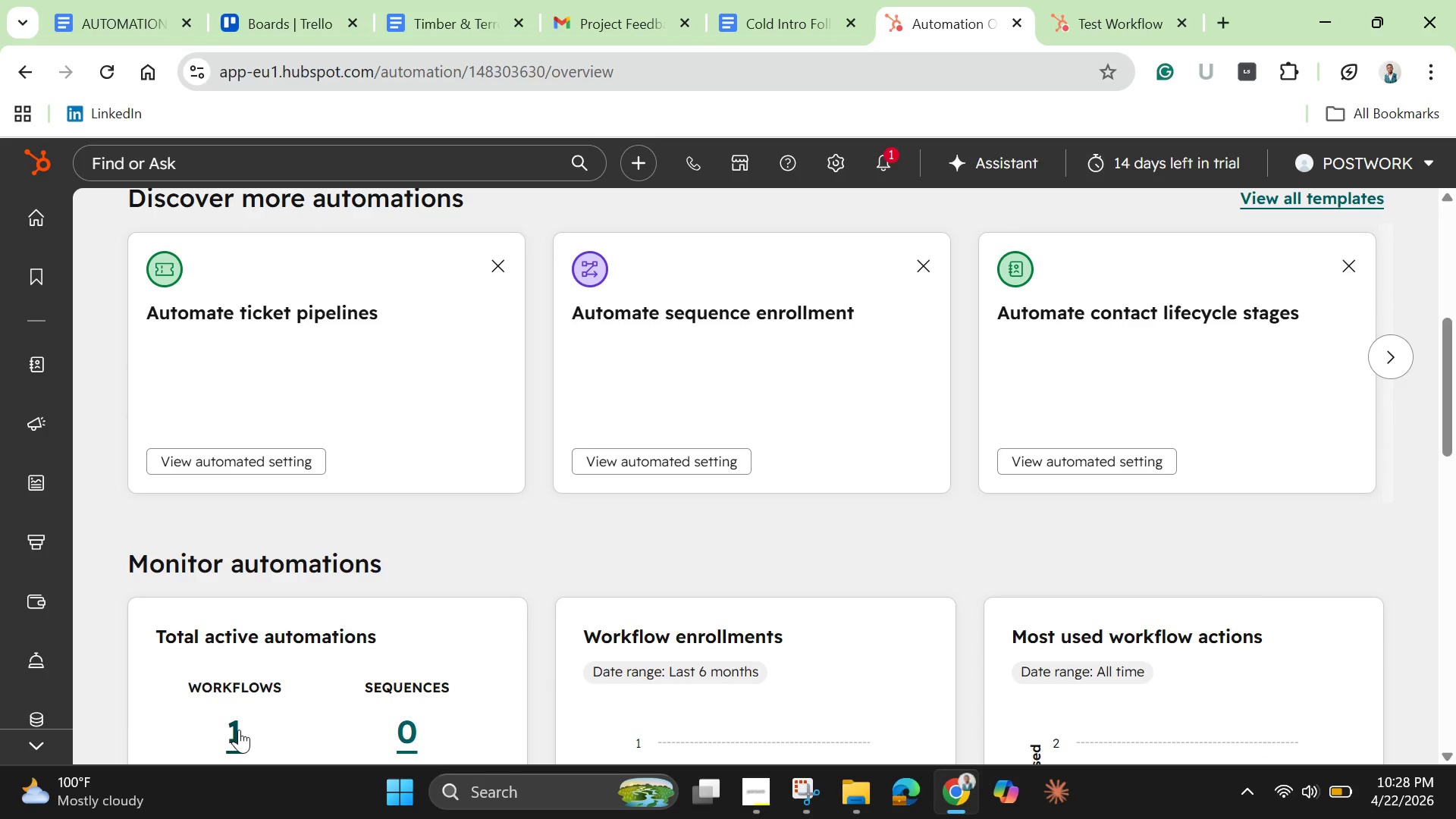 
left_click([239, 730])
 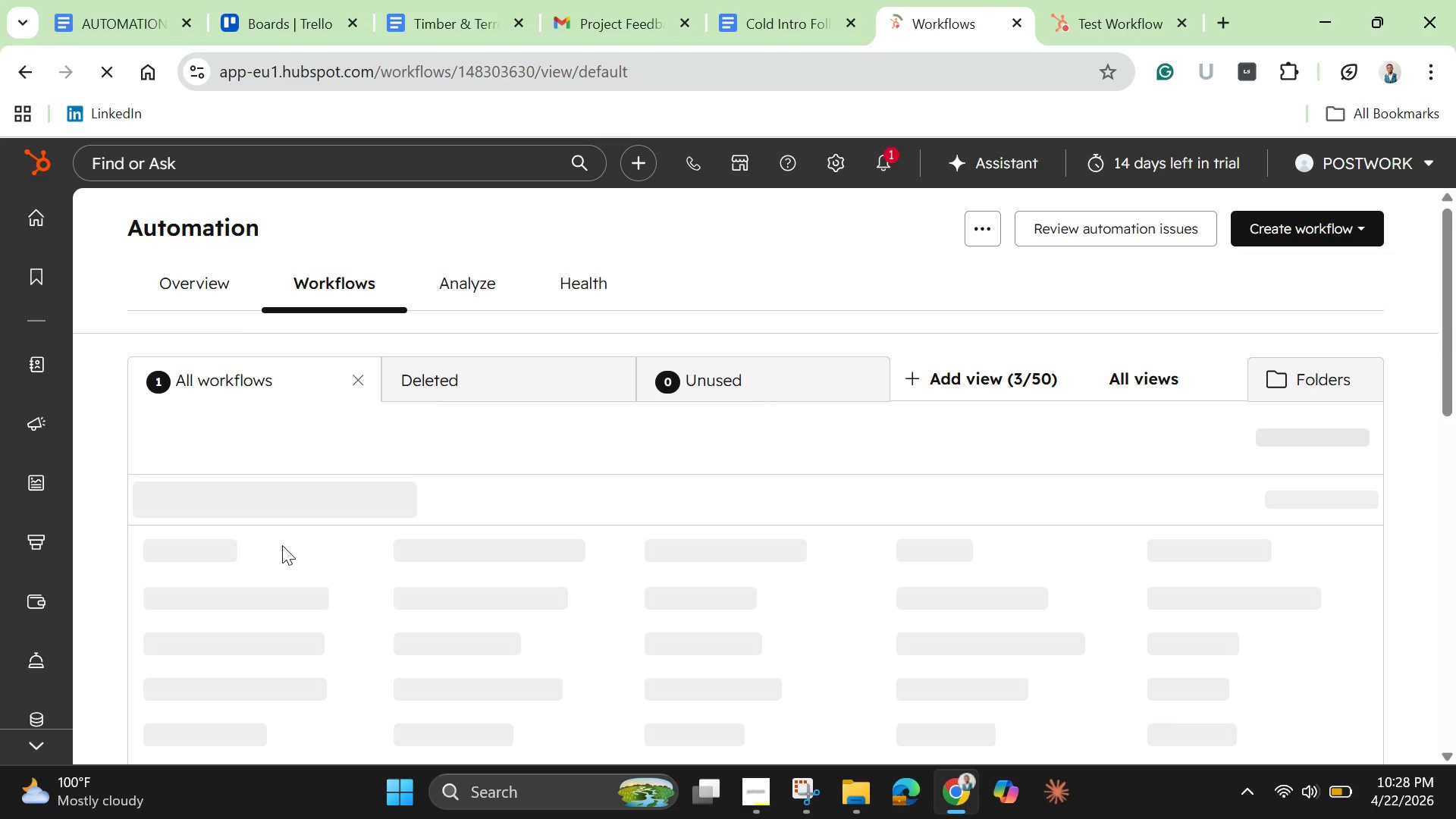 
wait(6.62)
 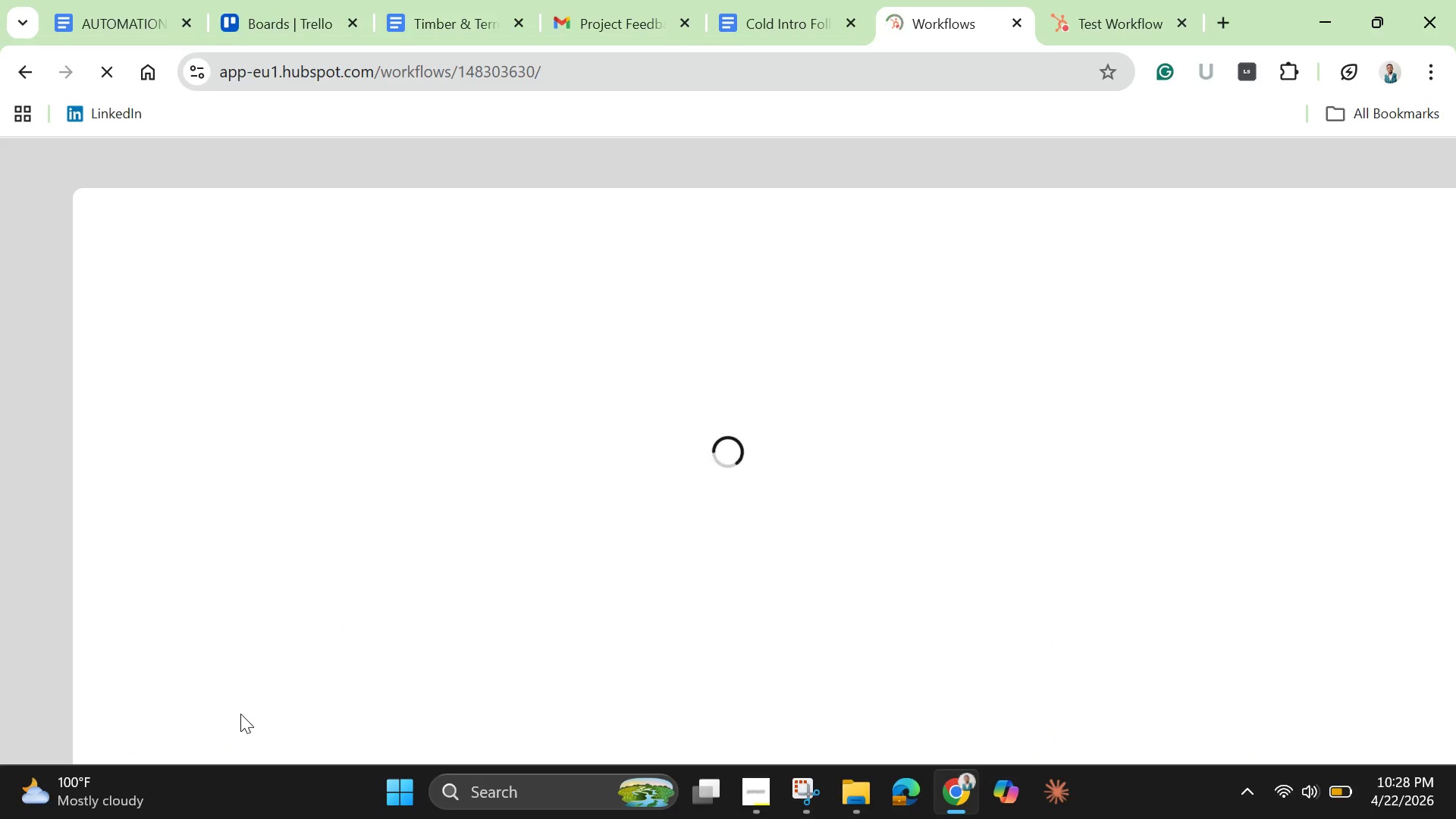 
scroll: coordinate [283, 534], scroll_direction: down, amount: 1.0
 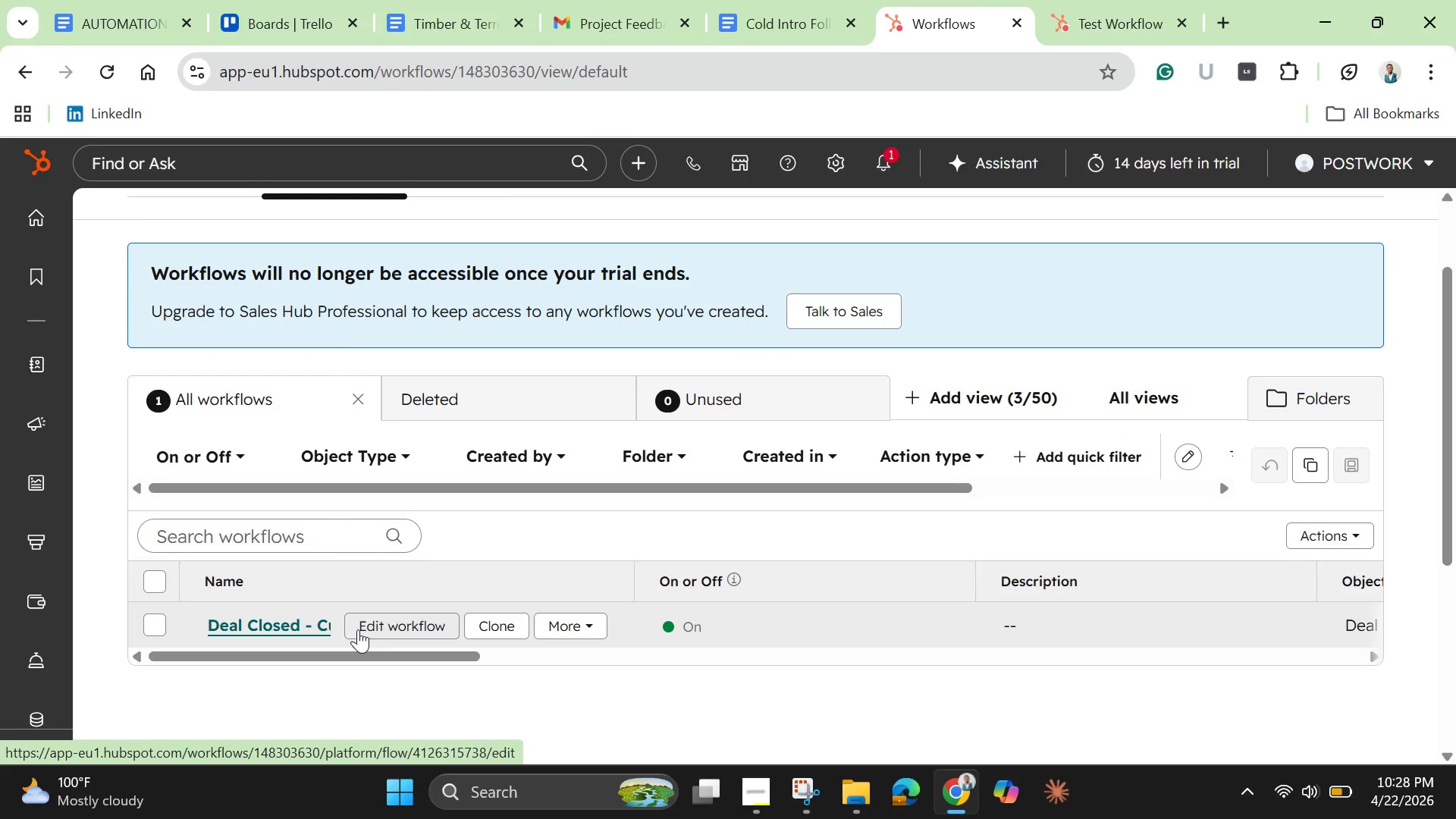 
wait(5.36)
 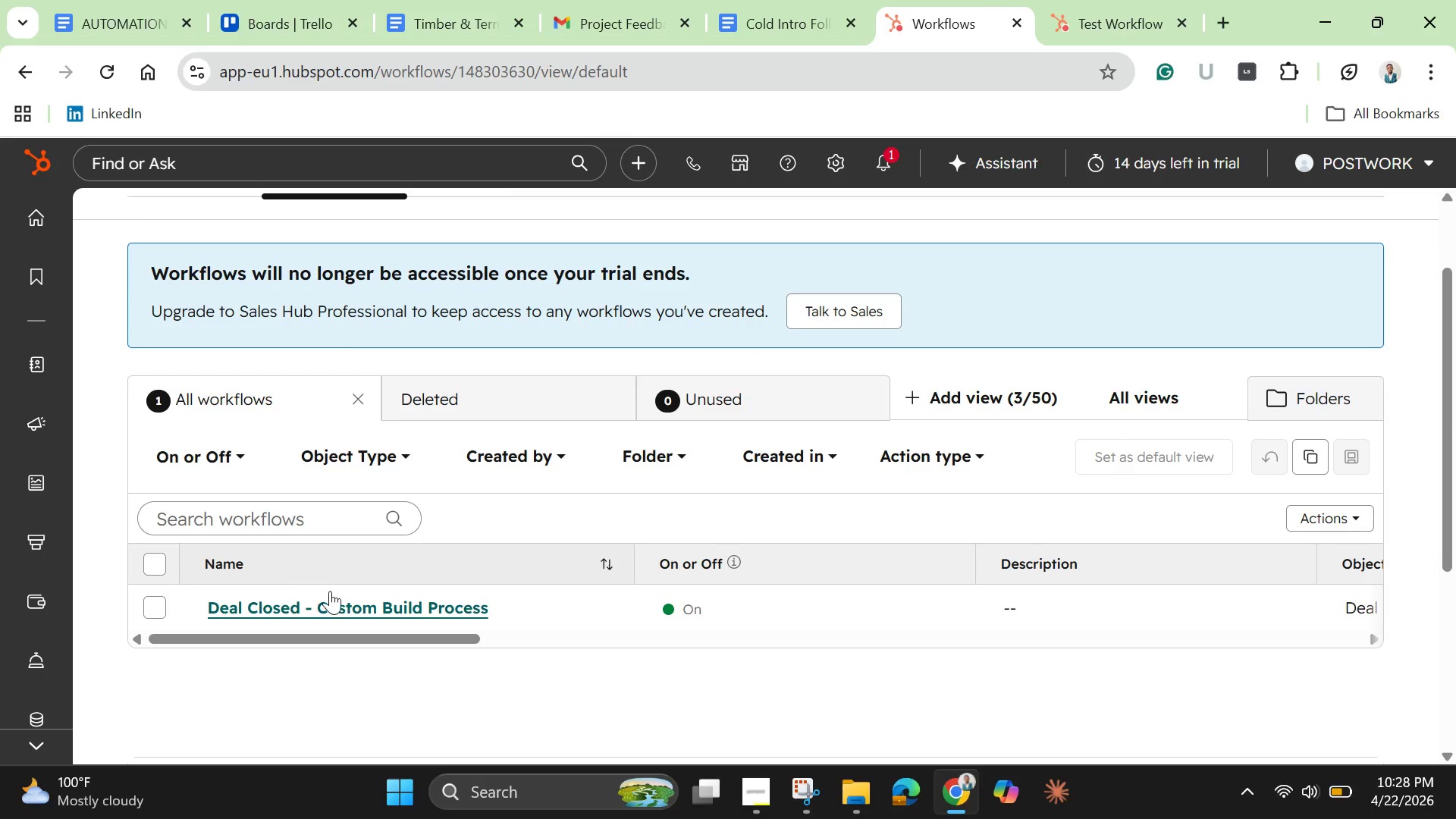 
left_click([416, 621])
 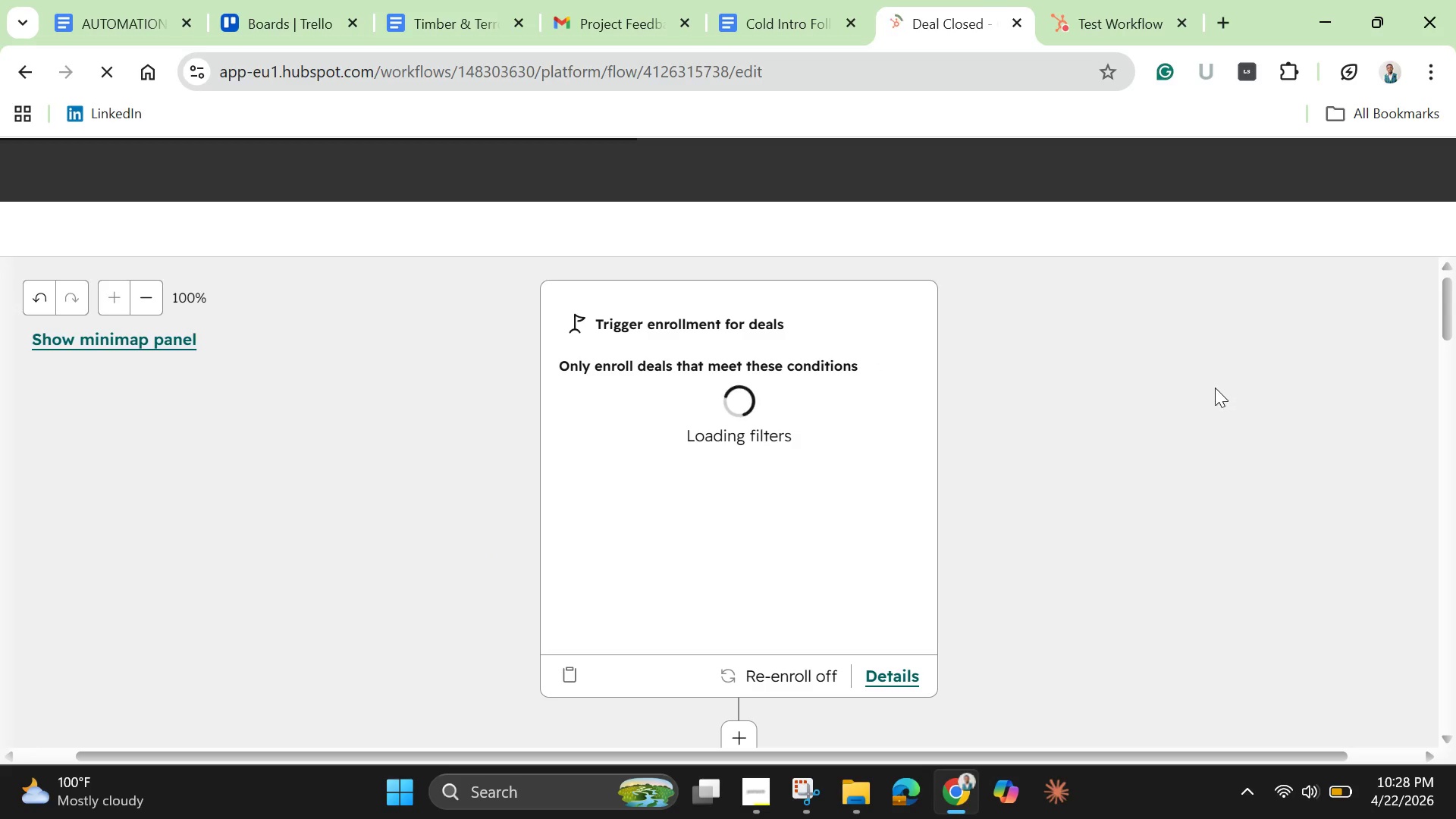 
wait(6.62)
 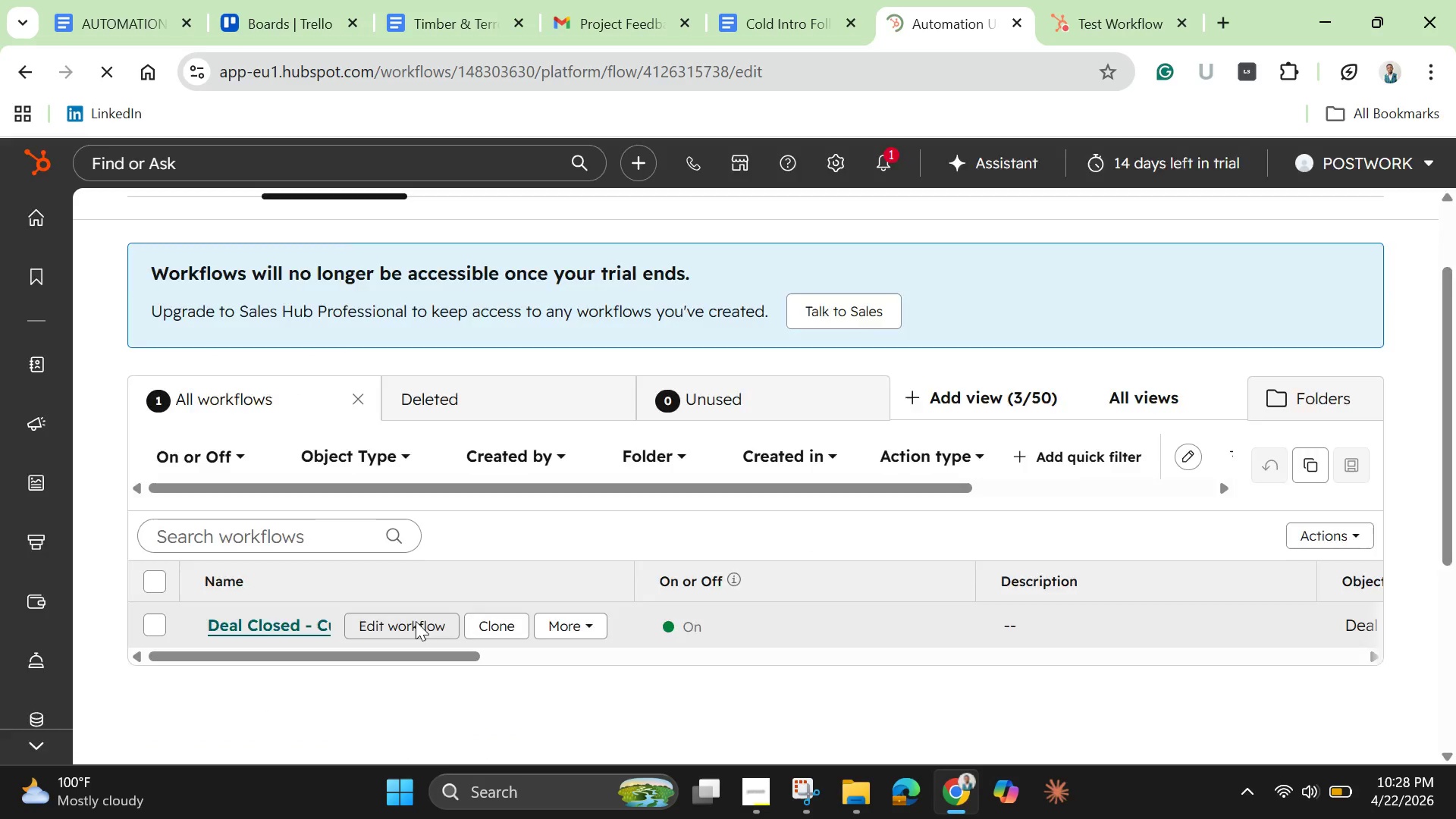 
scroll: coordinate [1214, 433], scroll_direction: down, amount: 2.0
 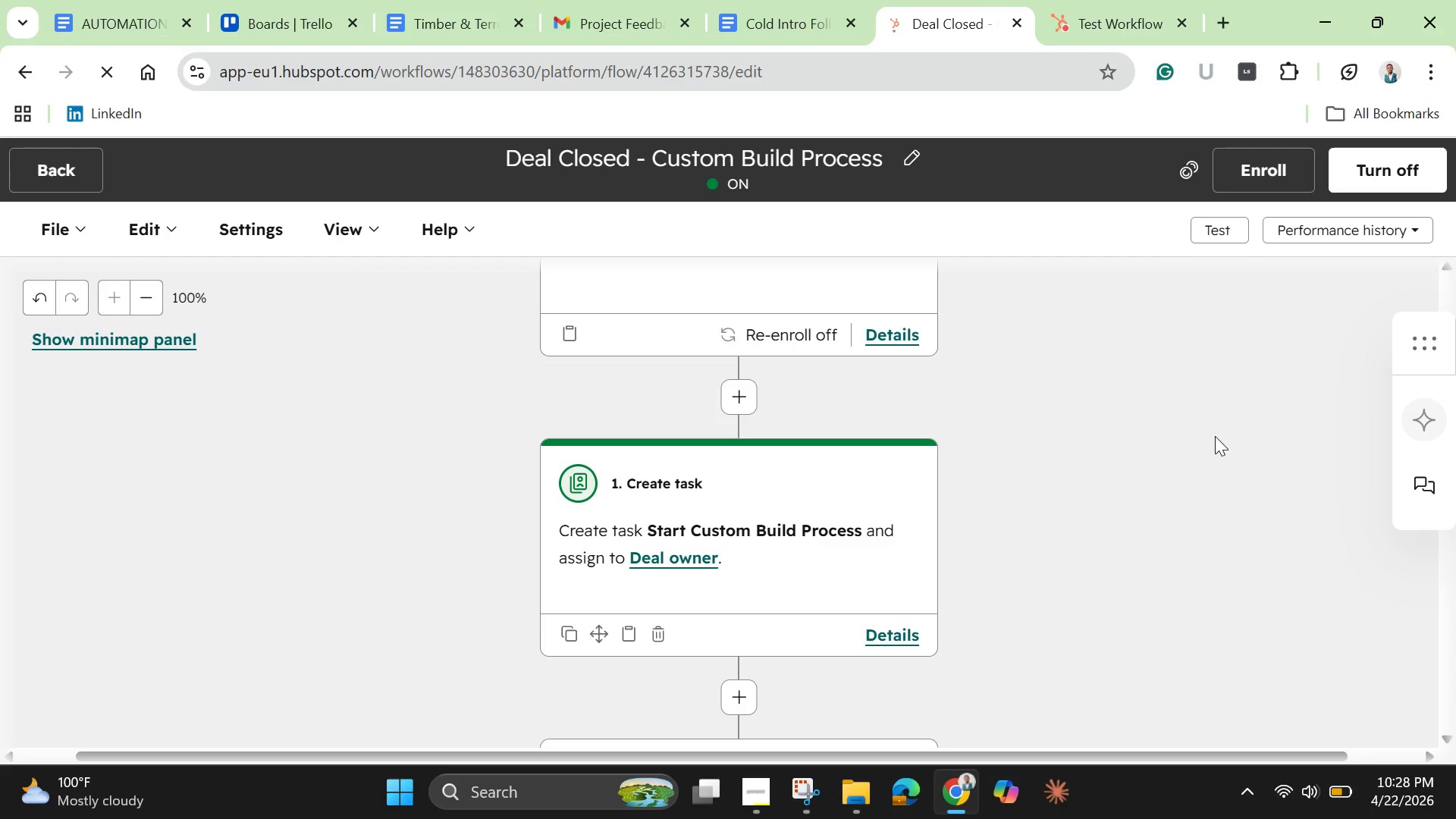 
scroll: coordinate [1215, 438], scroll_direction: none, amount: 0.0
 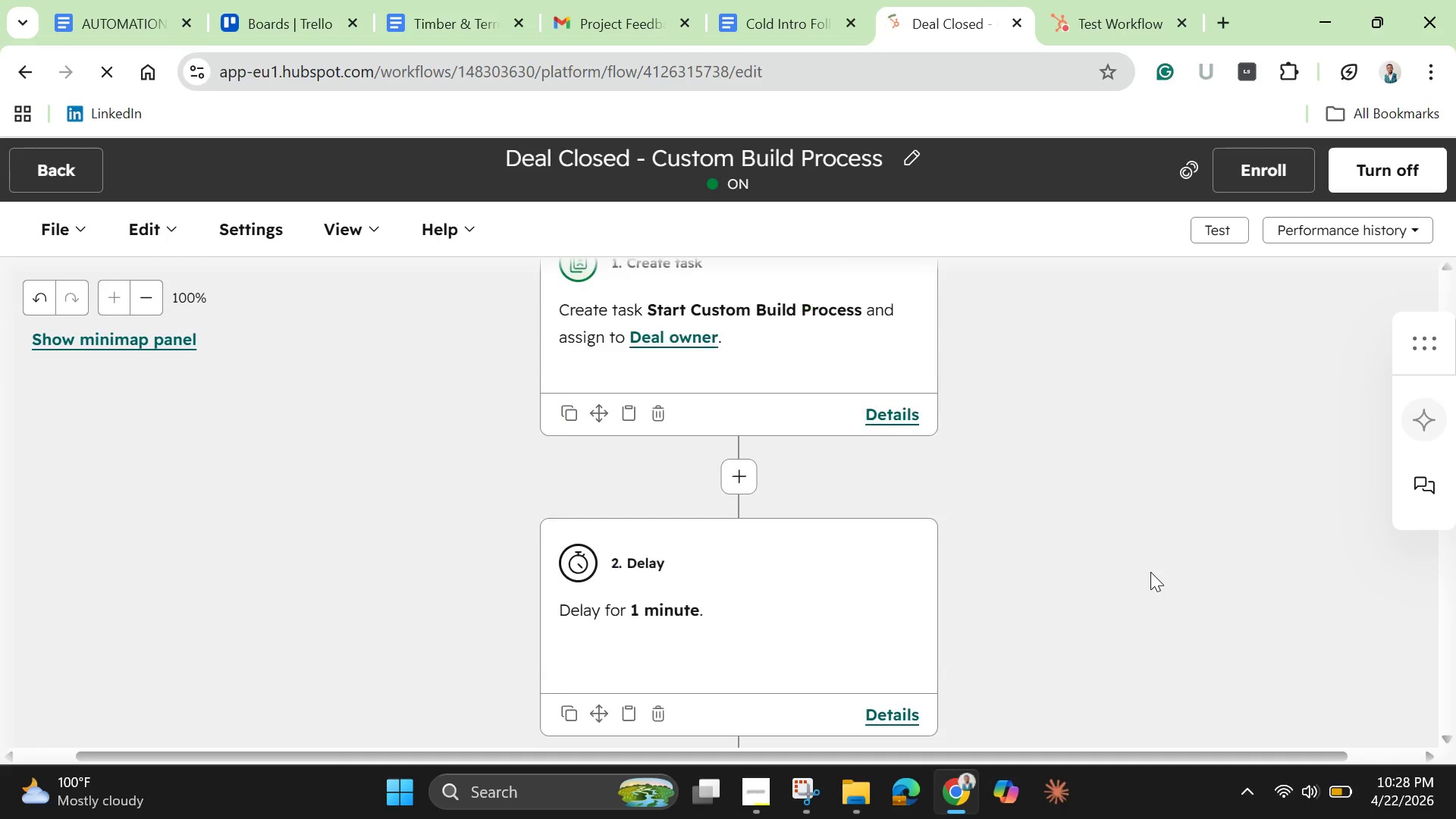 
scroll: coordinate [1150, 572], scroll_direction: down, amount: 2.0
 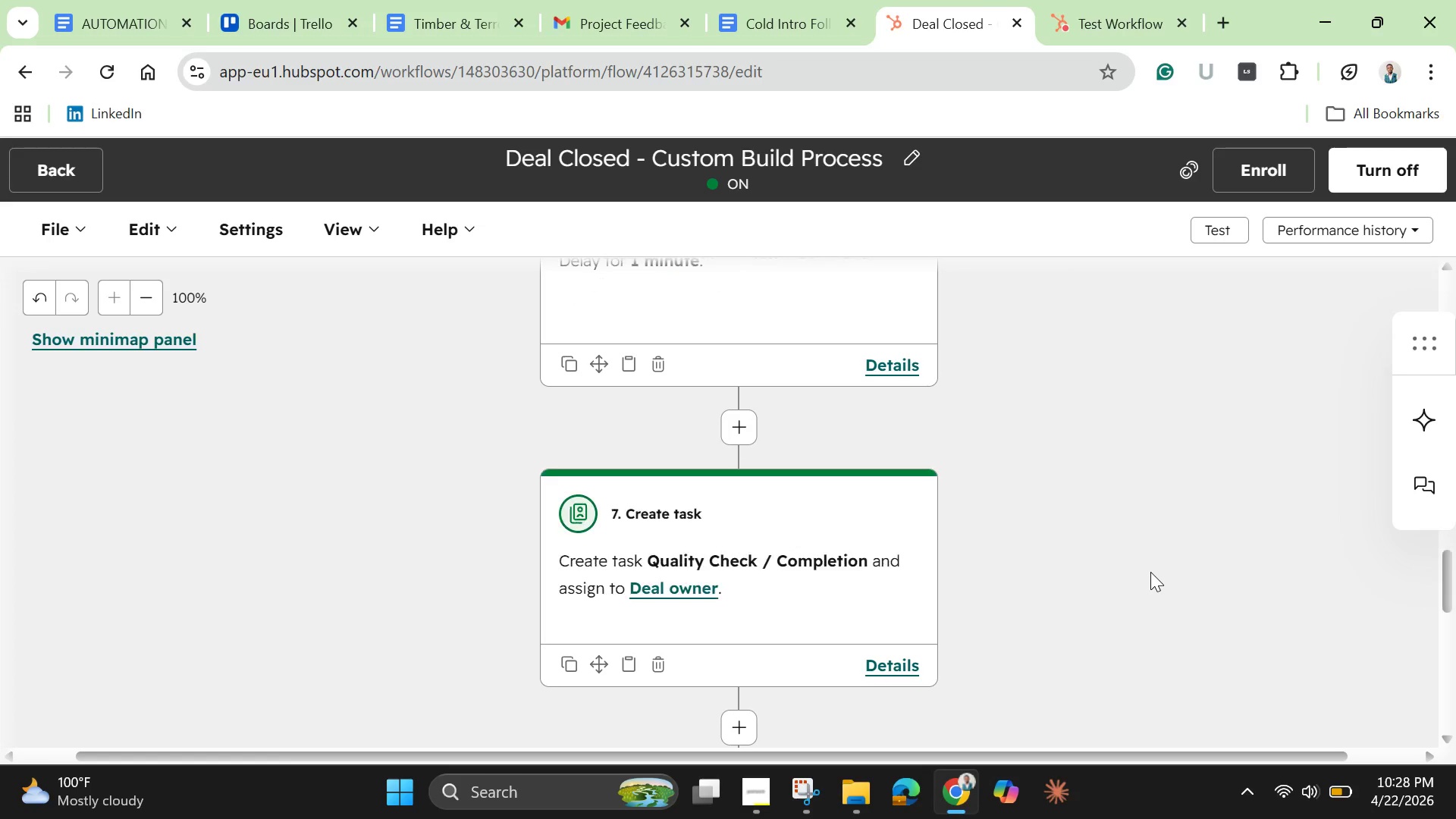 
scroll: coordinate [1150, 564], scroll_direction: up, amount: 9.0
 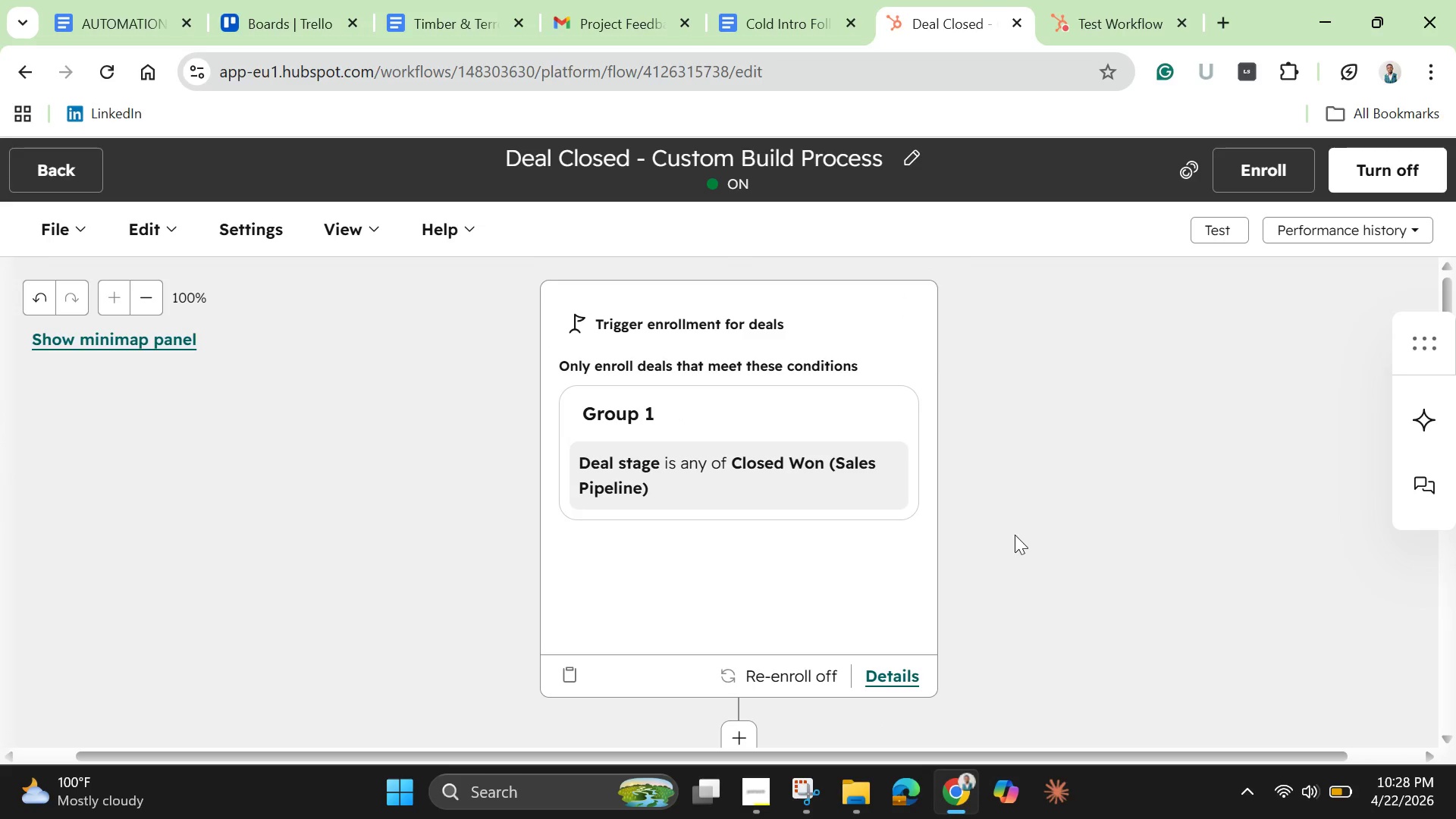 
scroll: coordinate [1013, 533], scroll_direction: down, amount: 2.0
 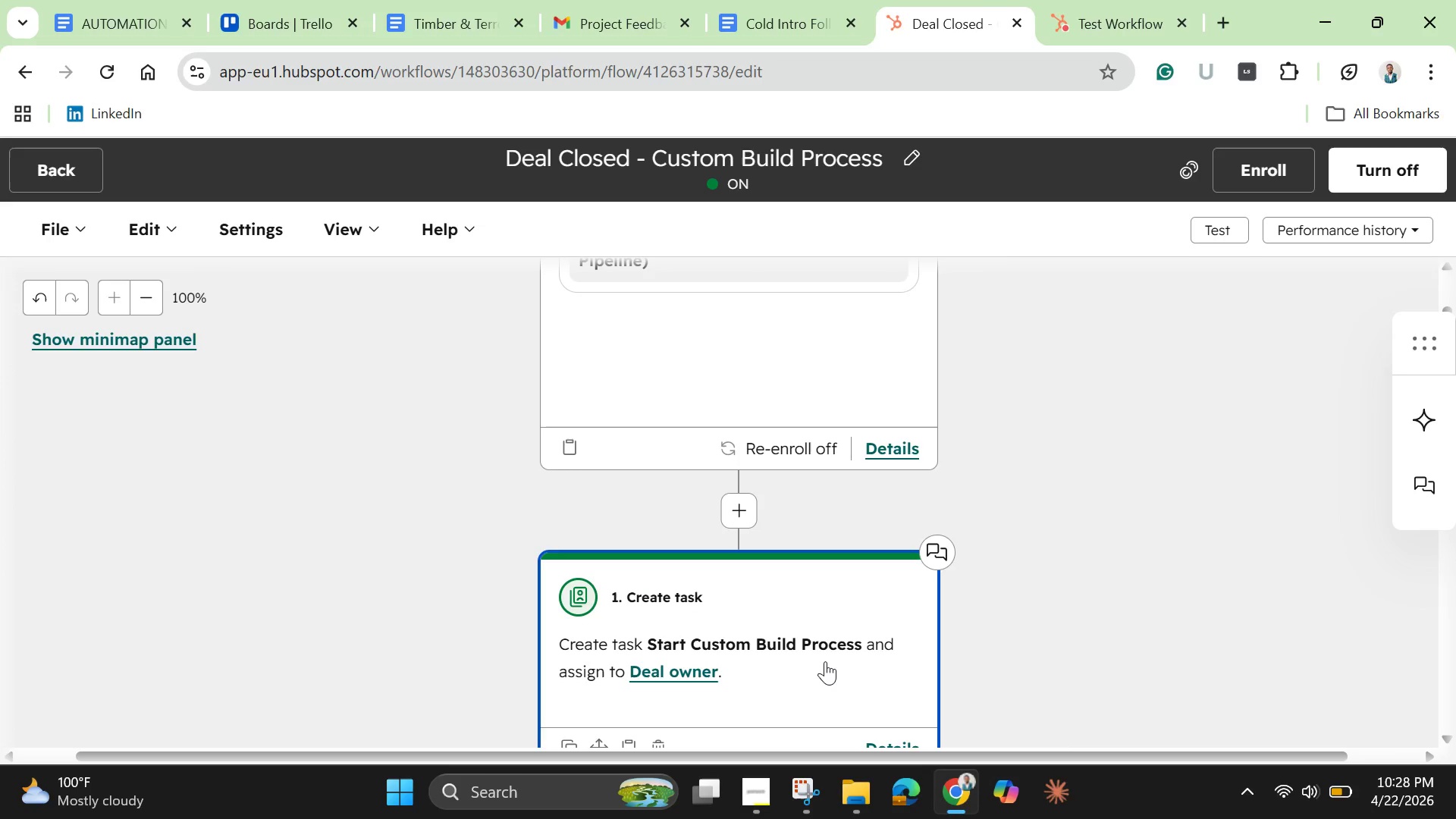 
left_click([825, 661])
 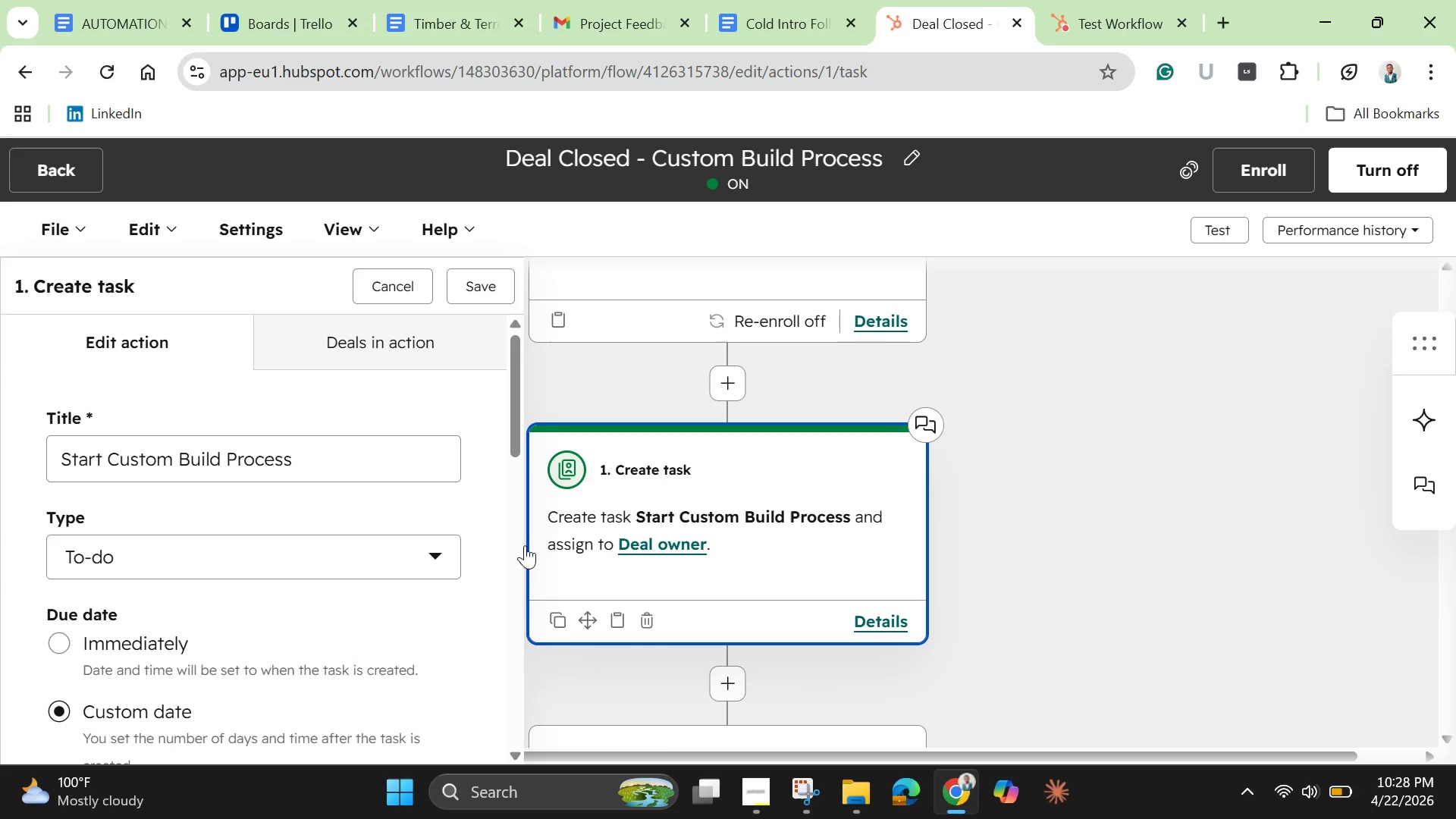 
scroll: coordinate [240, 496], scroll_direction: down, amount: 6.0
 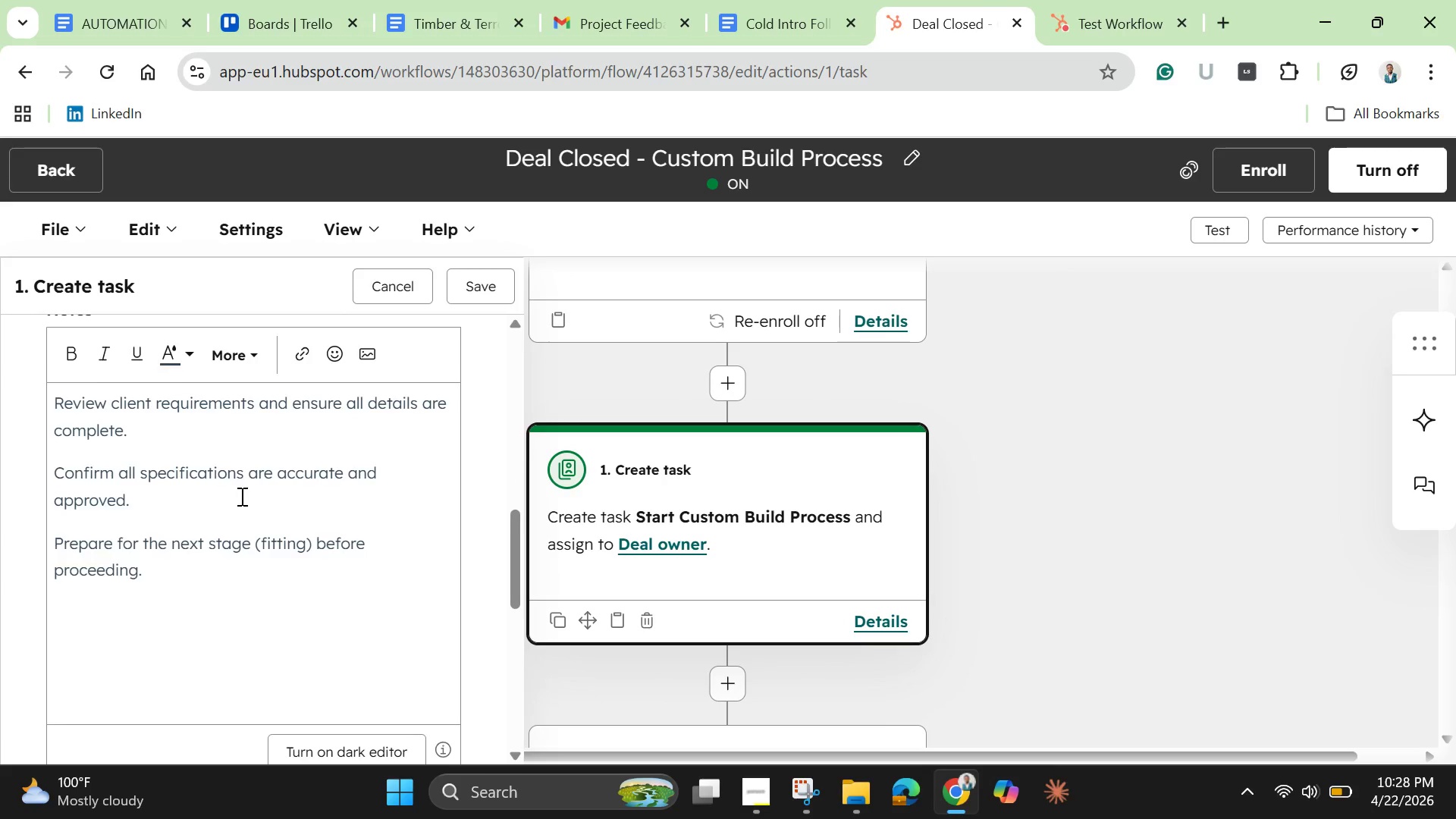 
scroll: coordinate [240, 496], scroll_direction: up, amount: 2.0
 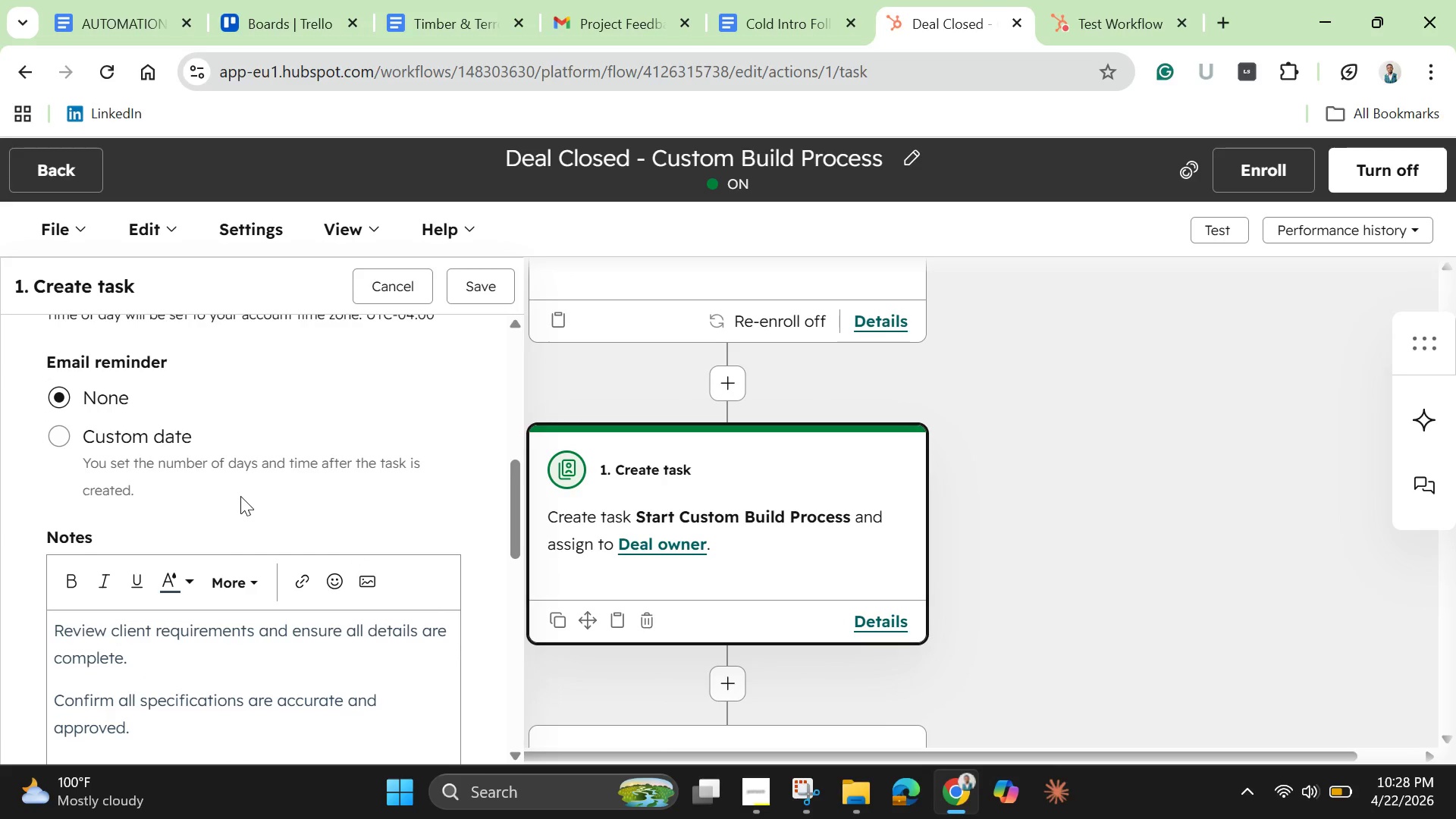 
scroll: coordinate [240, 496], scroll_direction: down, amount: 12.0
 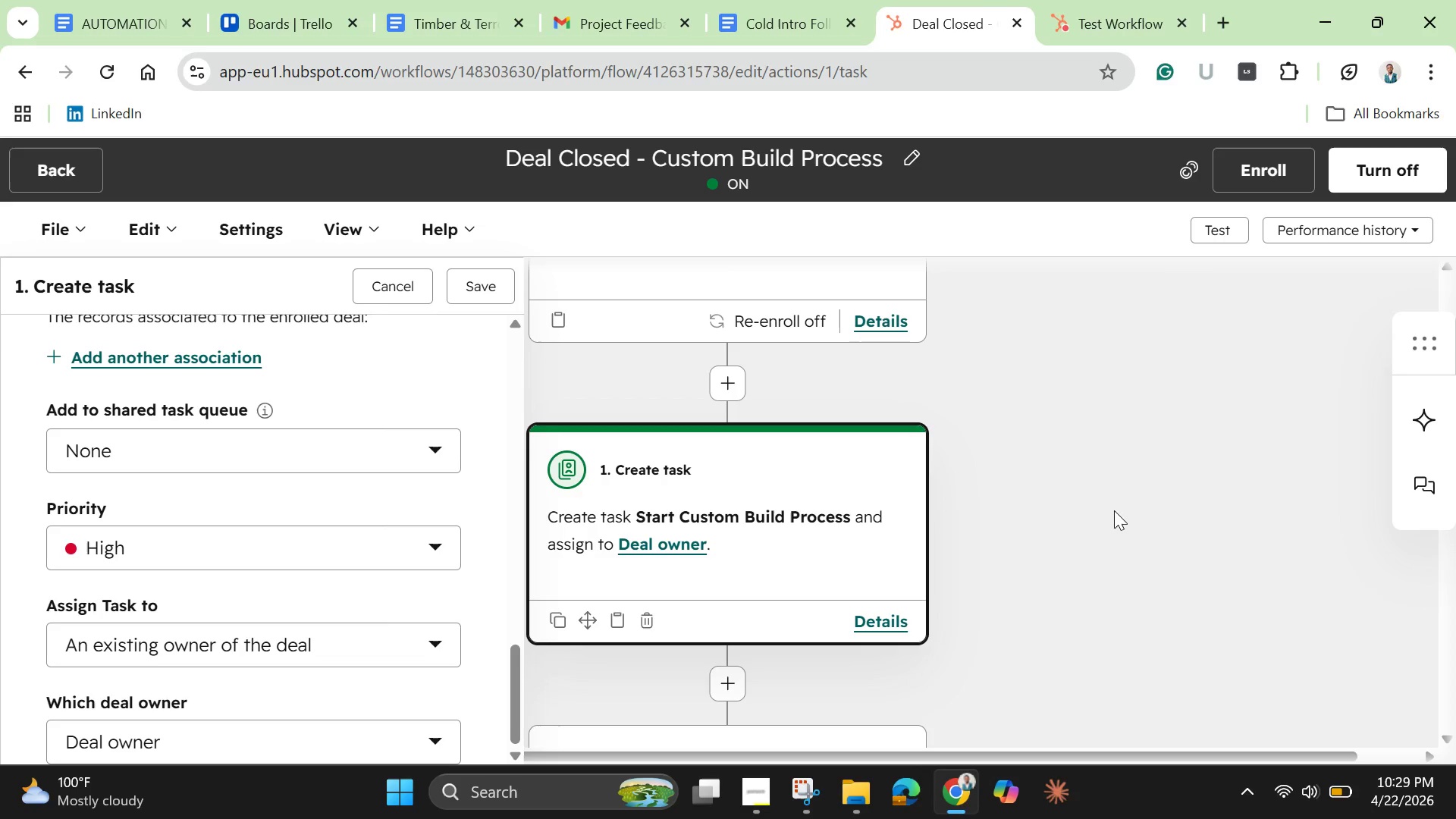 
left_click([1114, 510])
 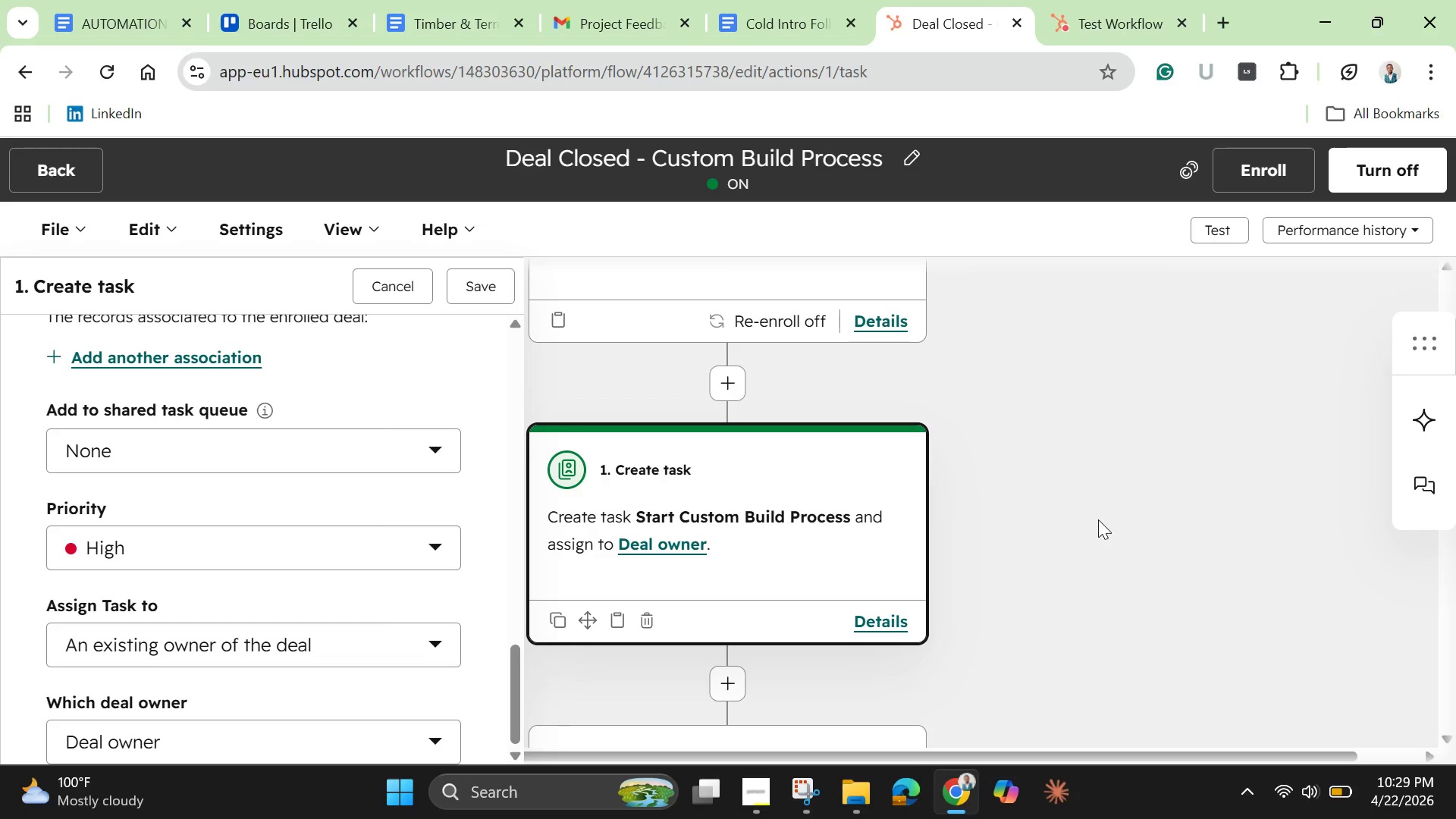 
scroll: coordinate [1092, 527], scroll_direction: none, amount: 0.0
 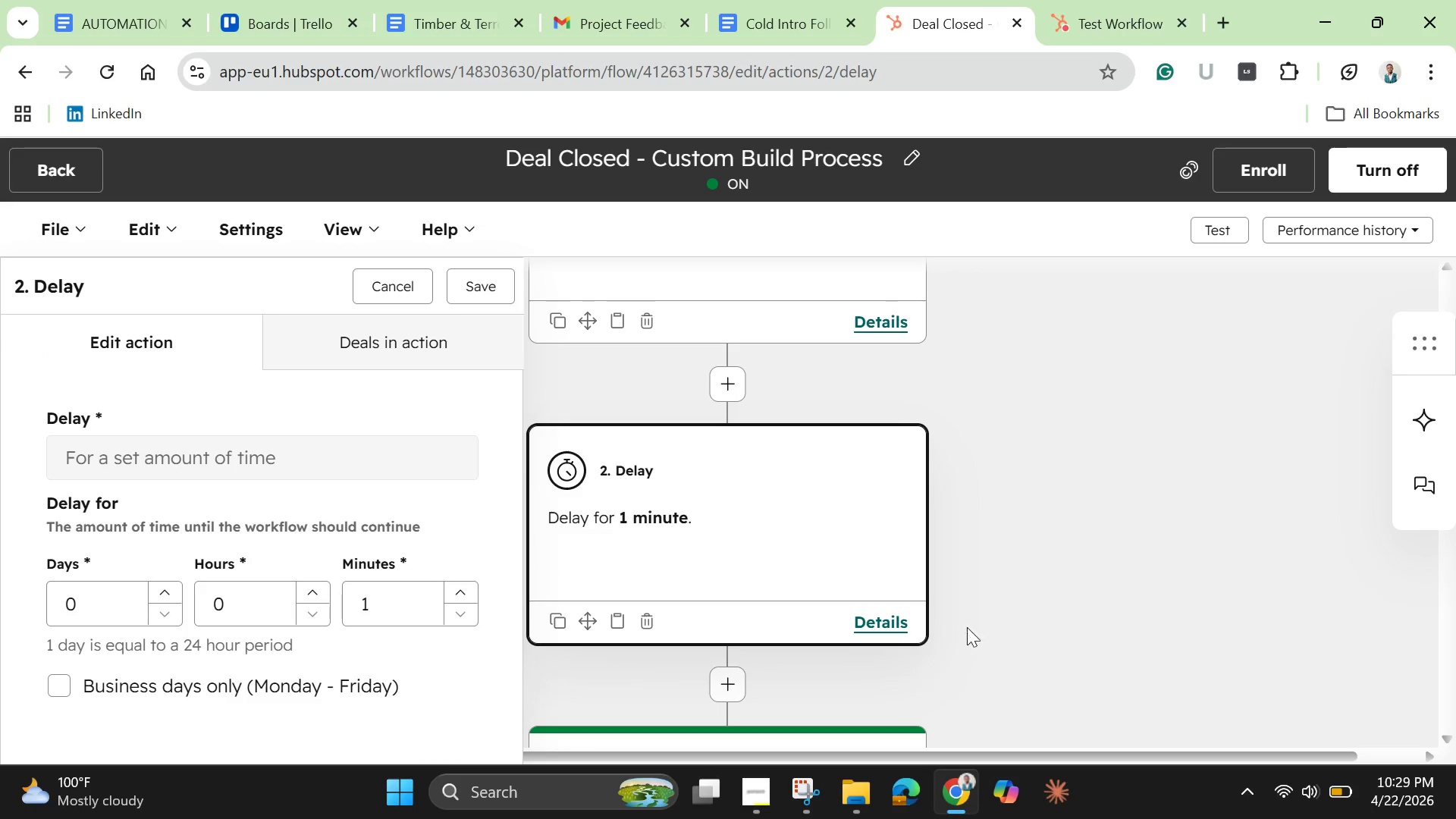 
wait(5.73)
 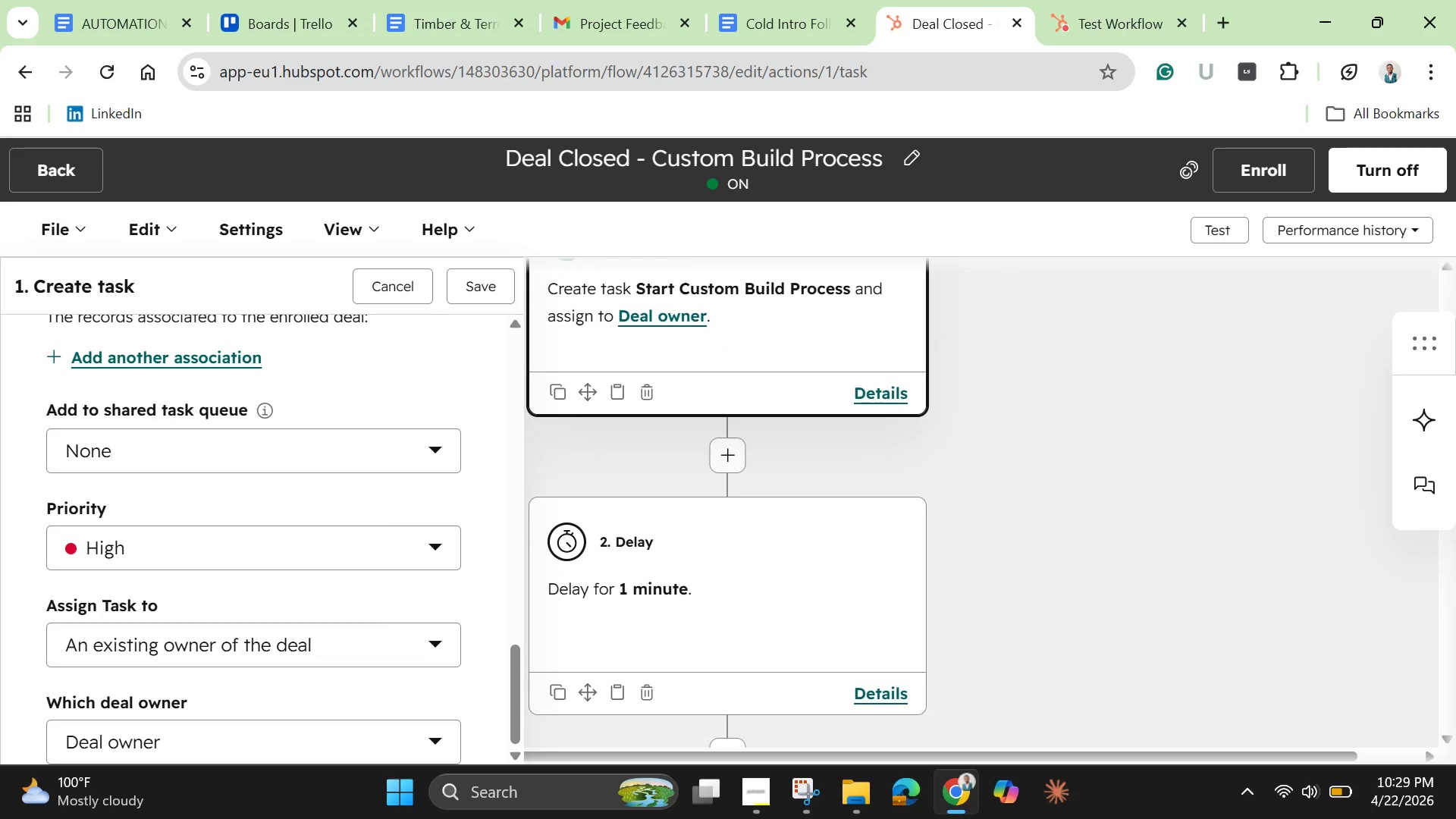 
left_click([381, 606])
 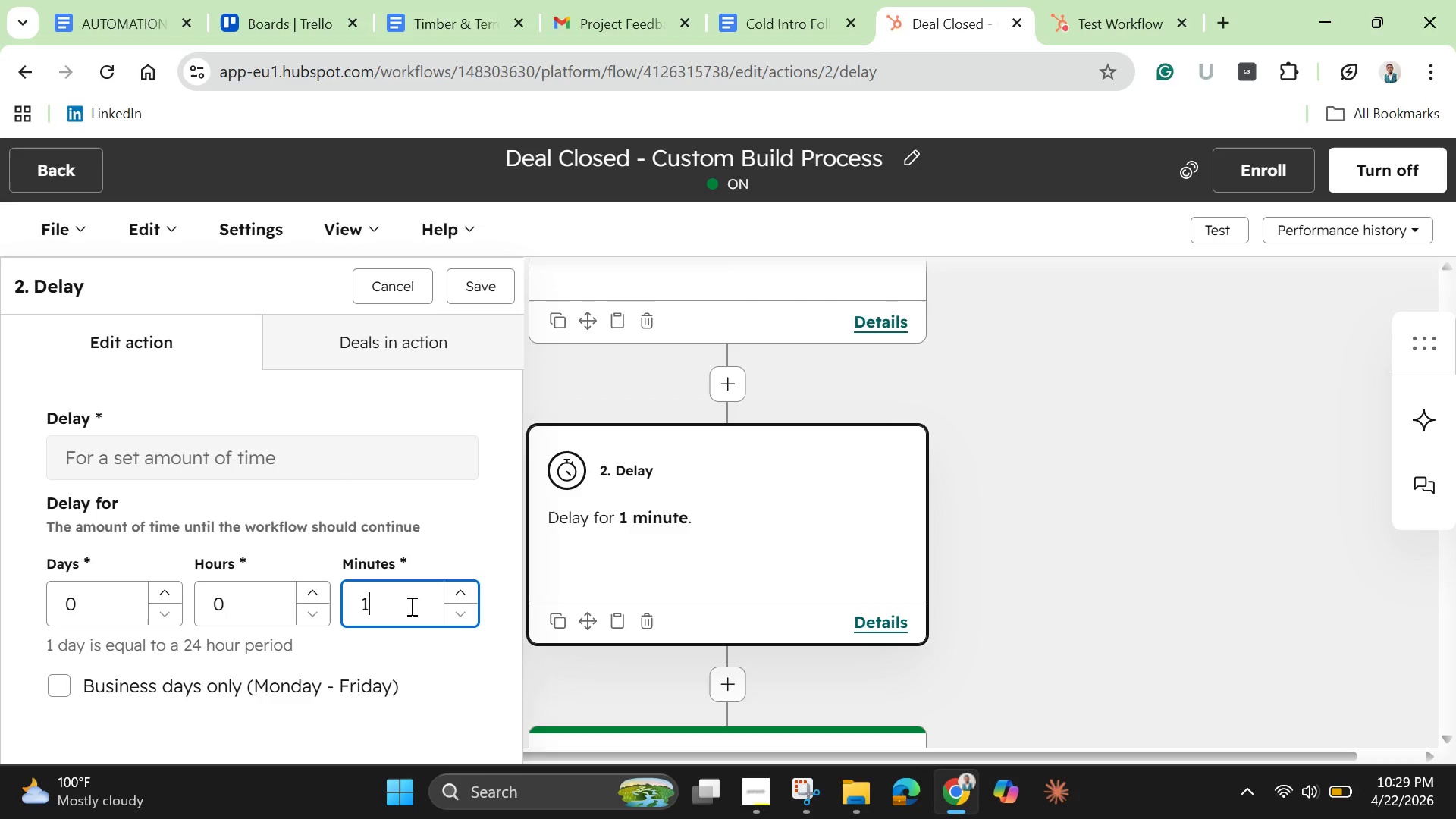 
key(Backspace)
 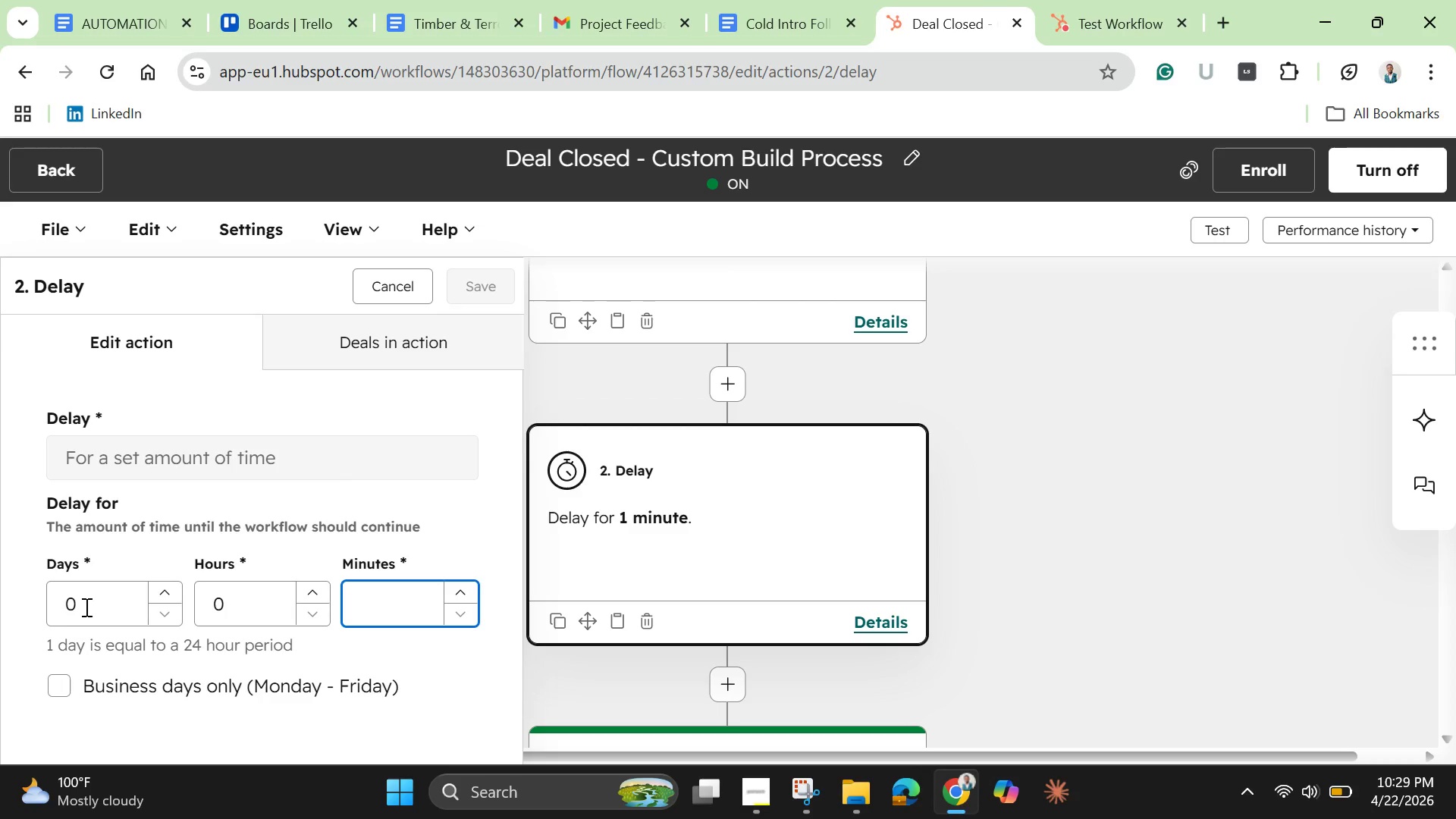 
left_click([85, 607])
 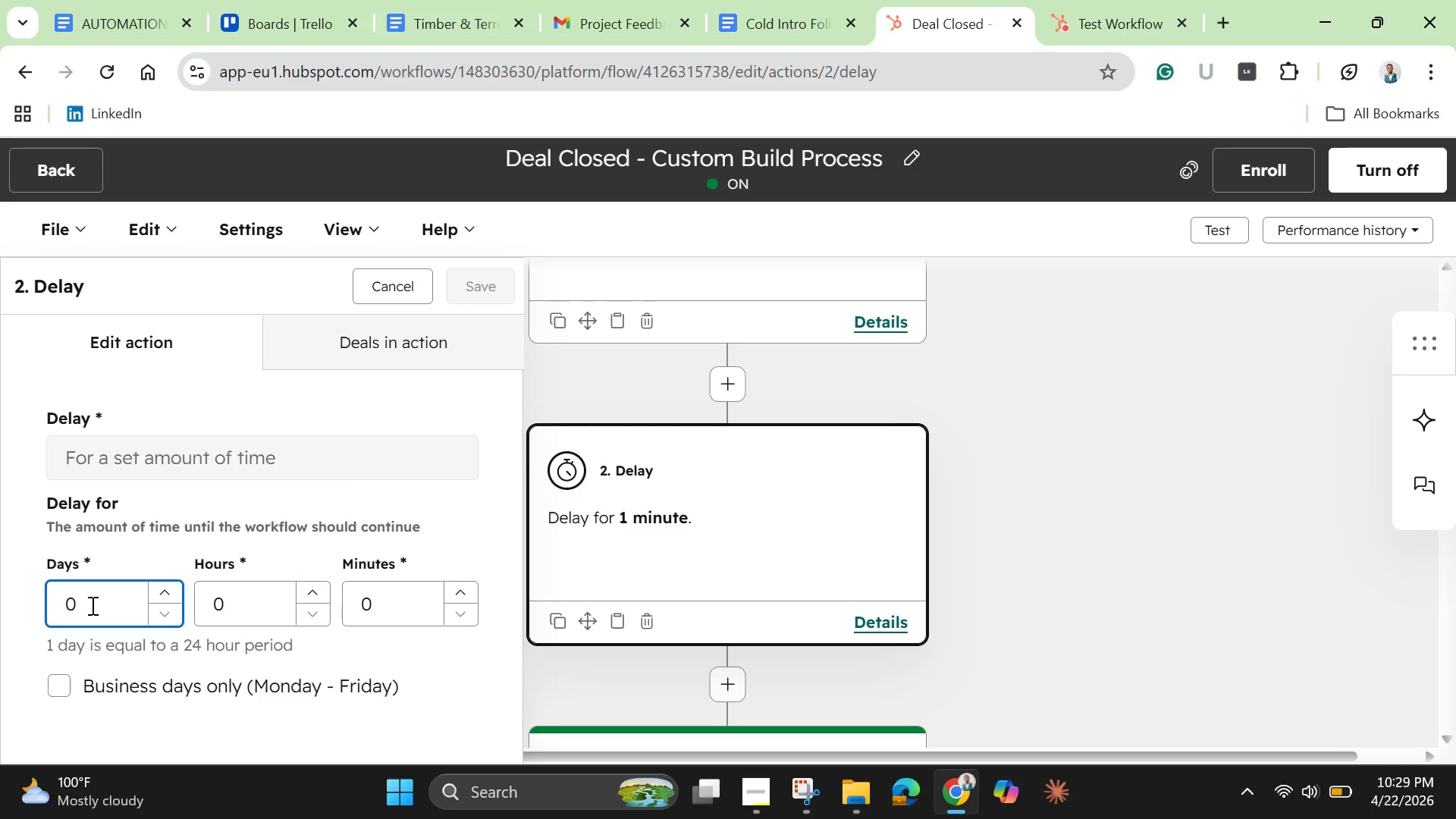 
key(Backspace)
 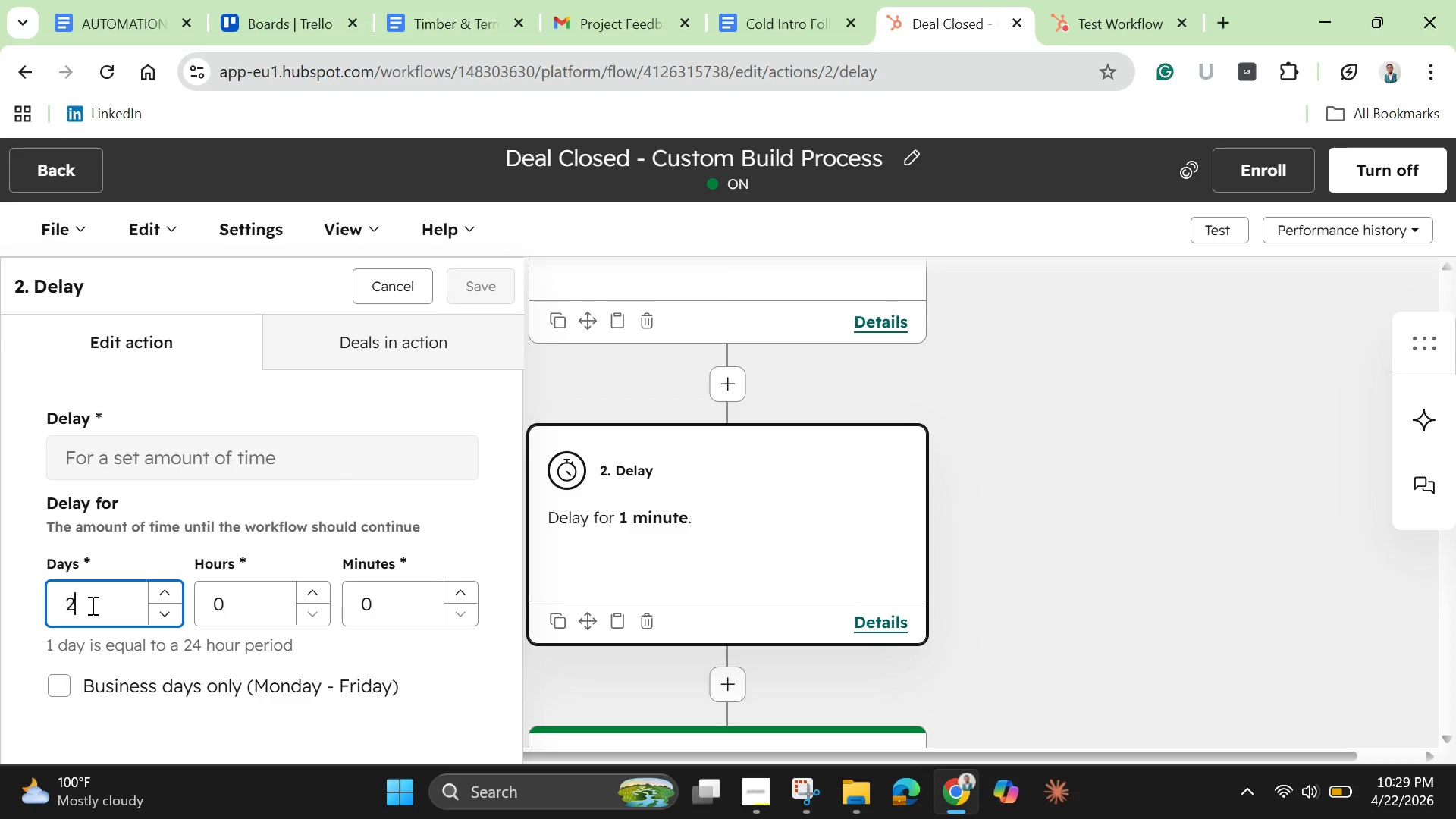 
key(2)
 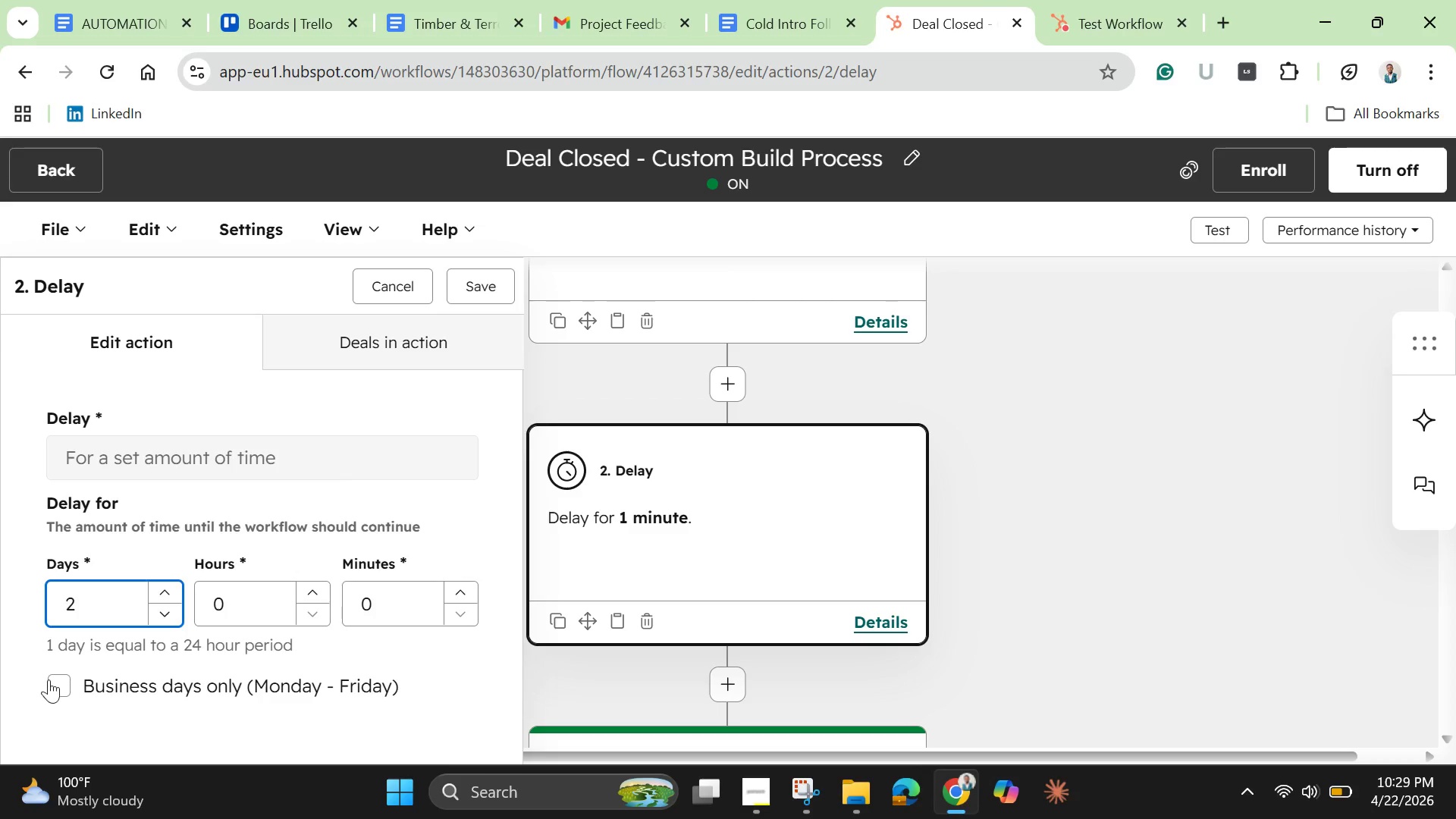 
left_click([53, 678])
 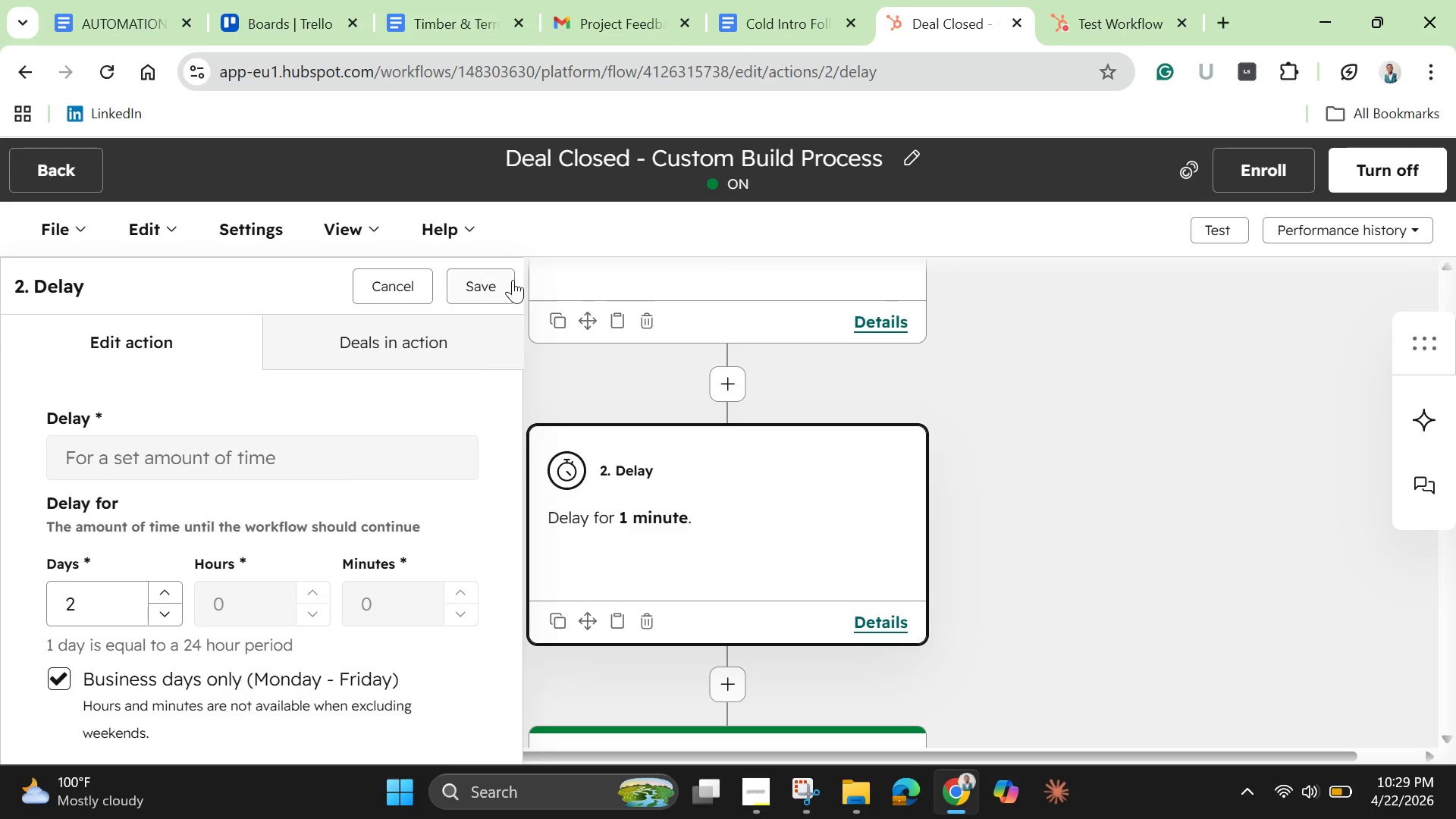 
left_click([491, 274])
 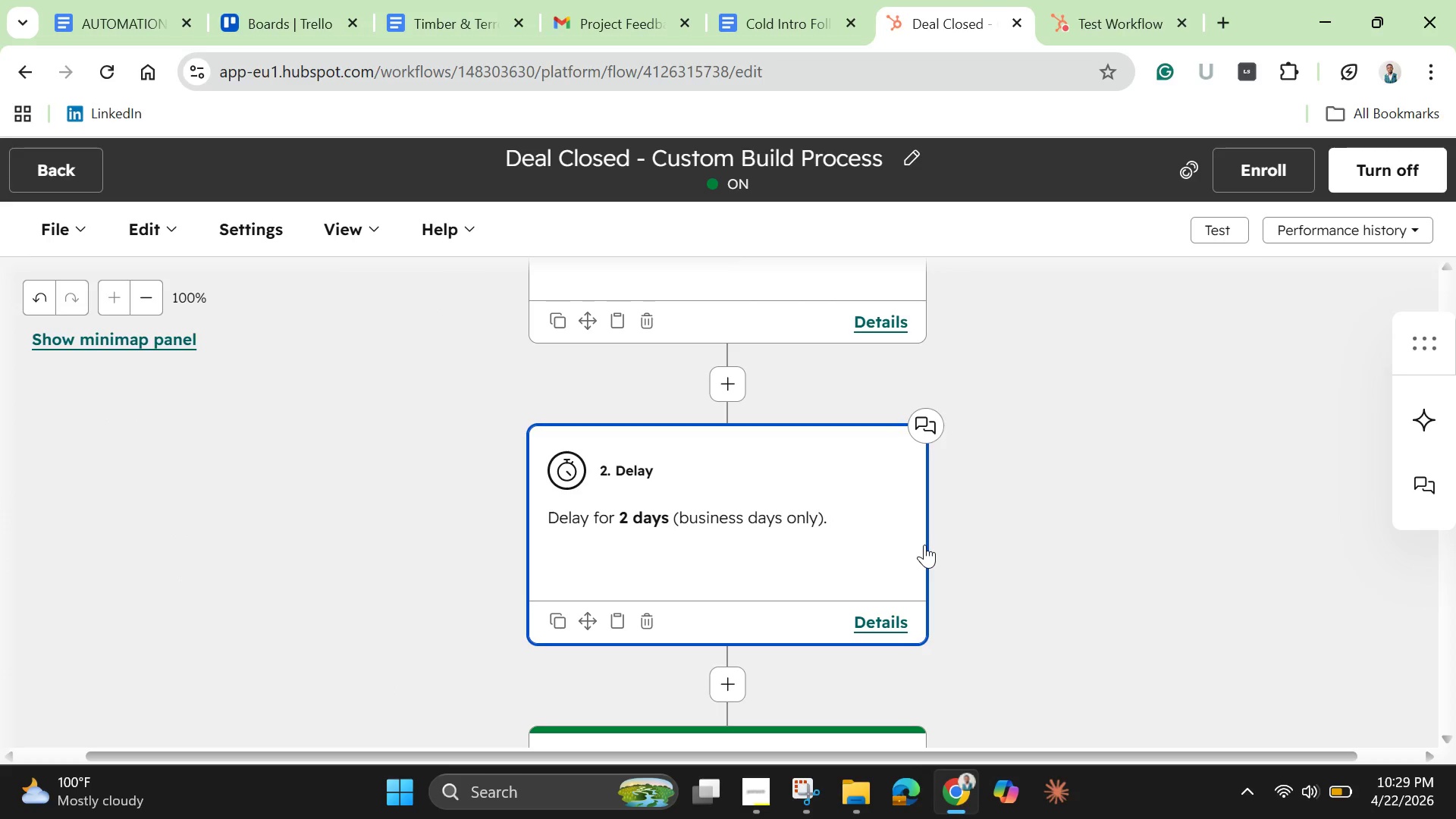 
wait(12.66)
 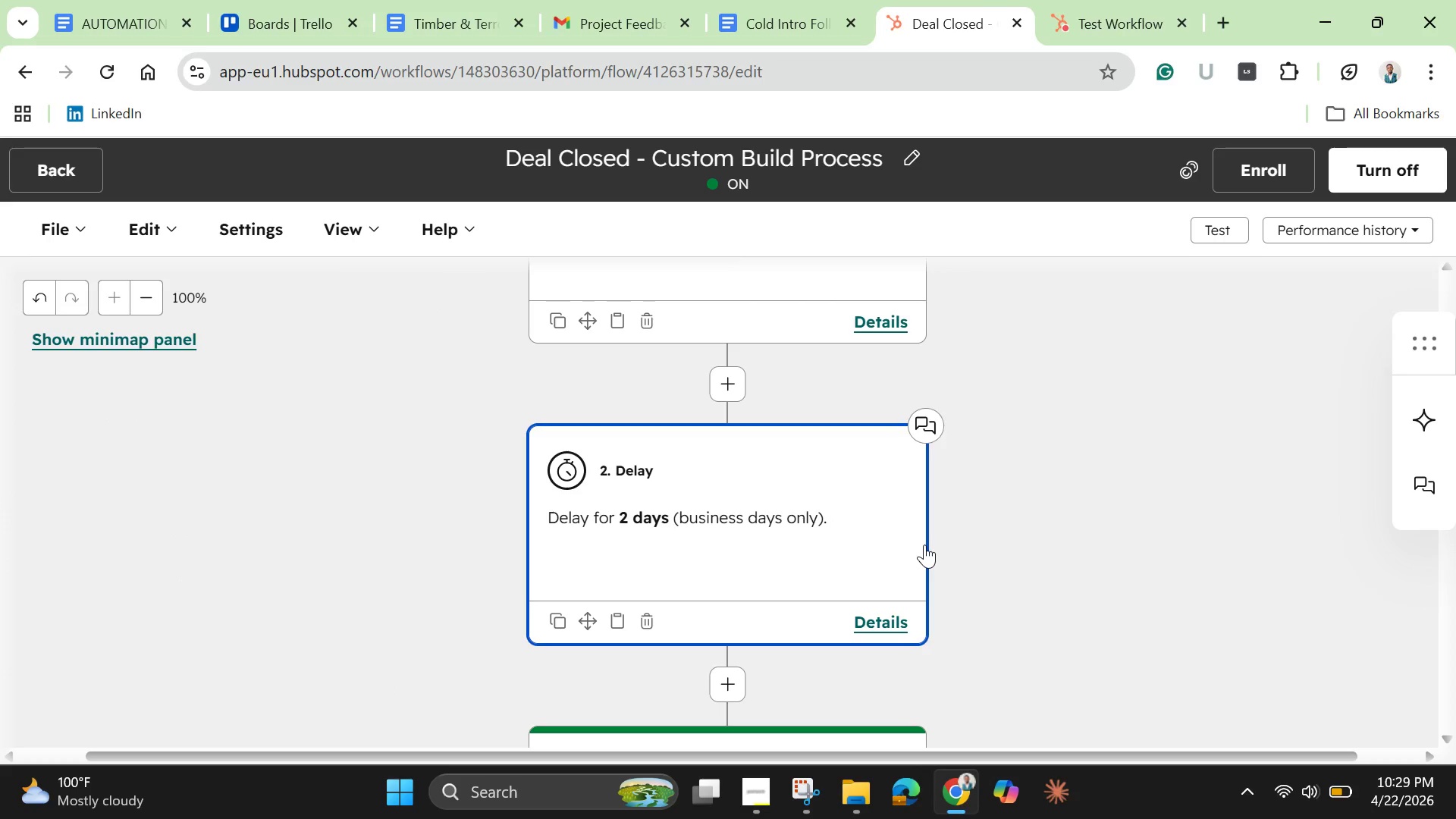 
scroll: coordinate [930, 549], scroll_direction: up, amount: 1.0
 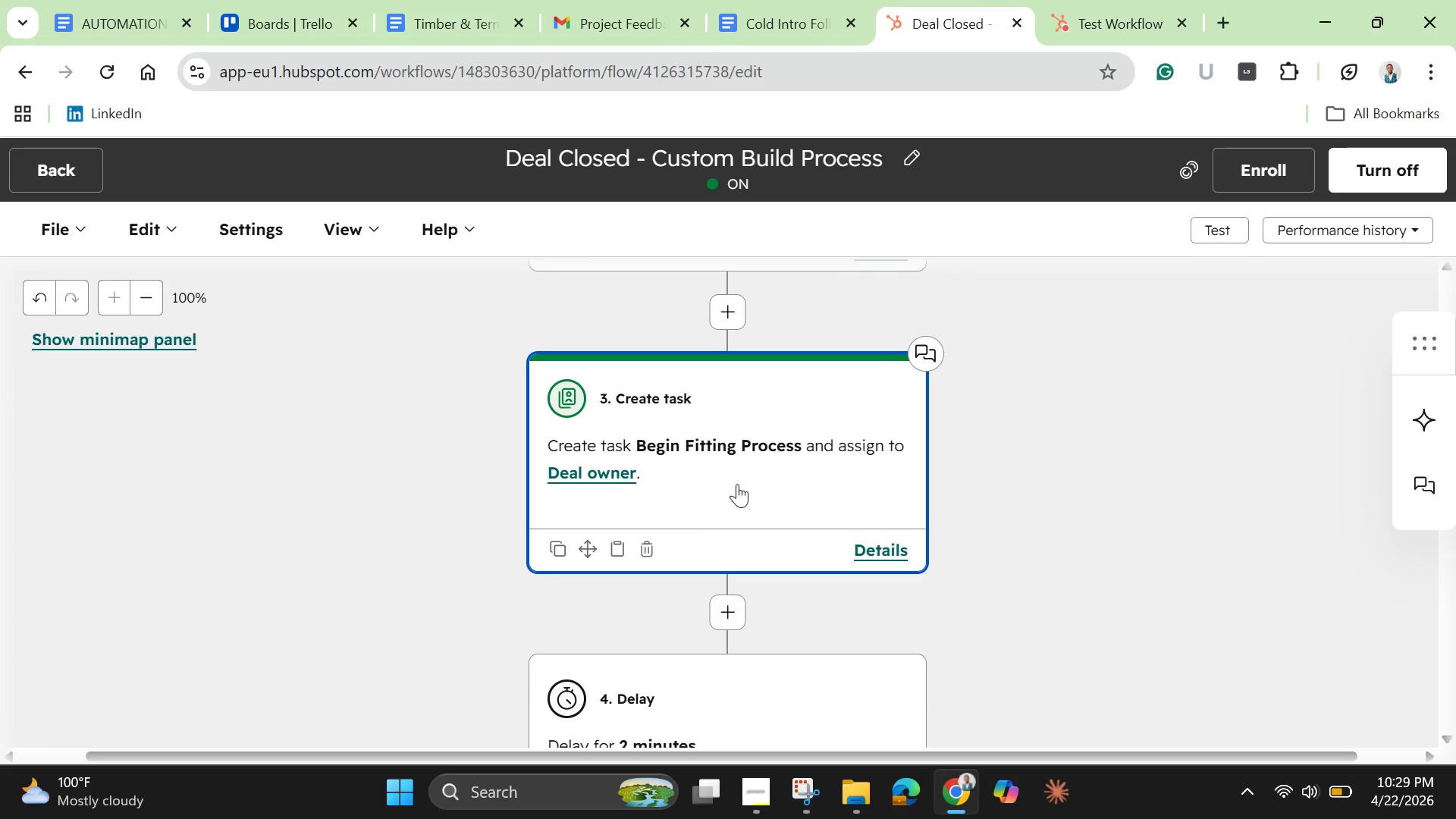 
scroll: coordinate [732, 499], scroll_direction: down, amount: 1.0
 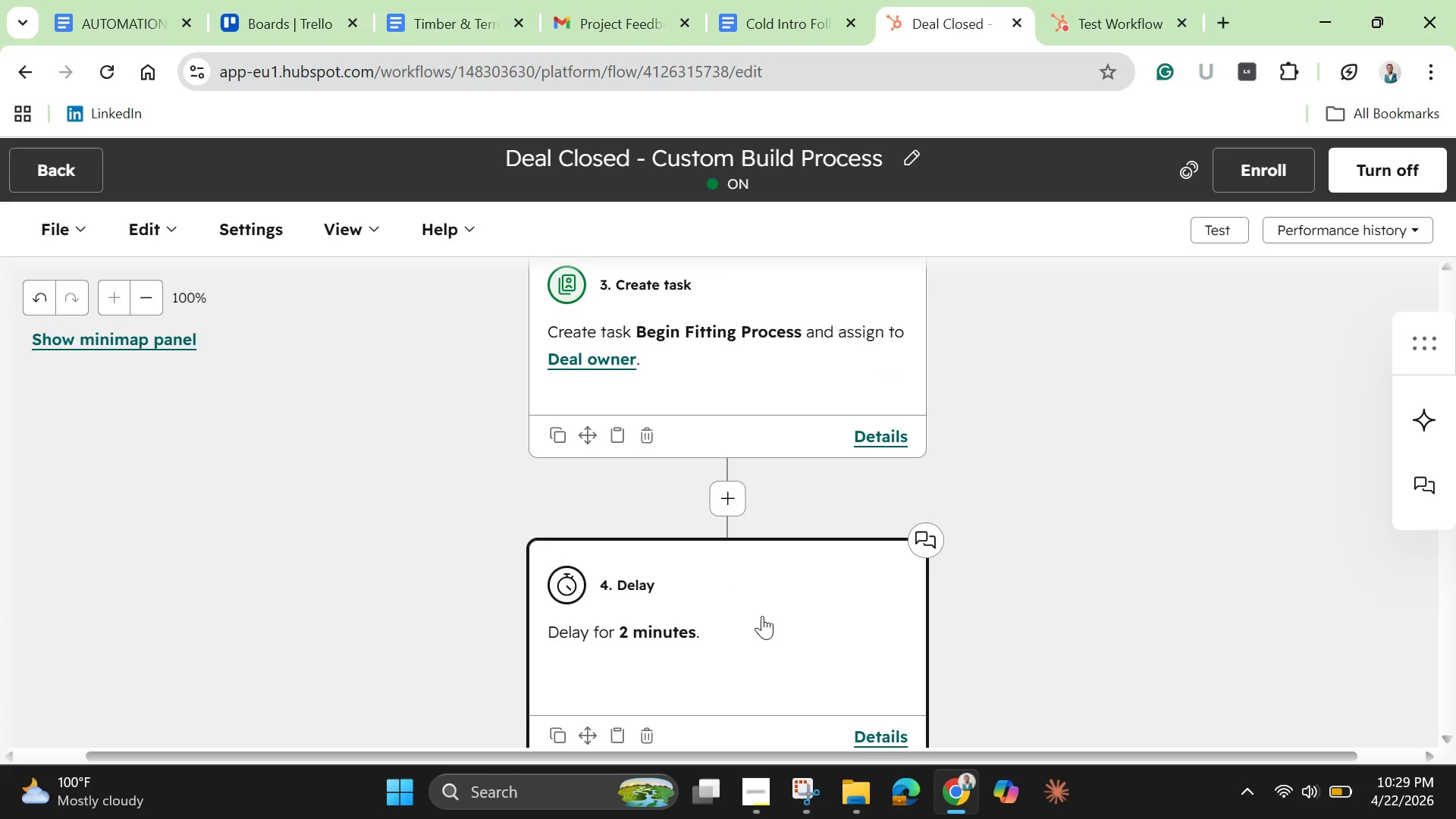 
left_click([762, 616])
 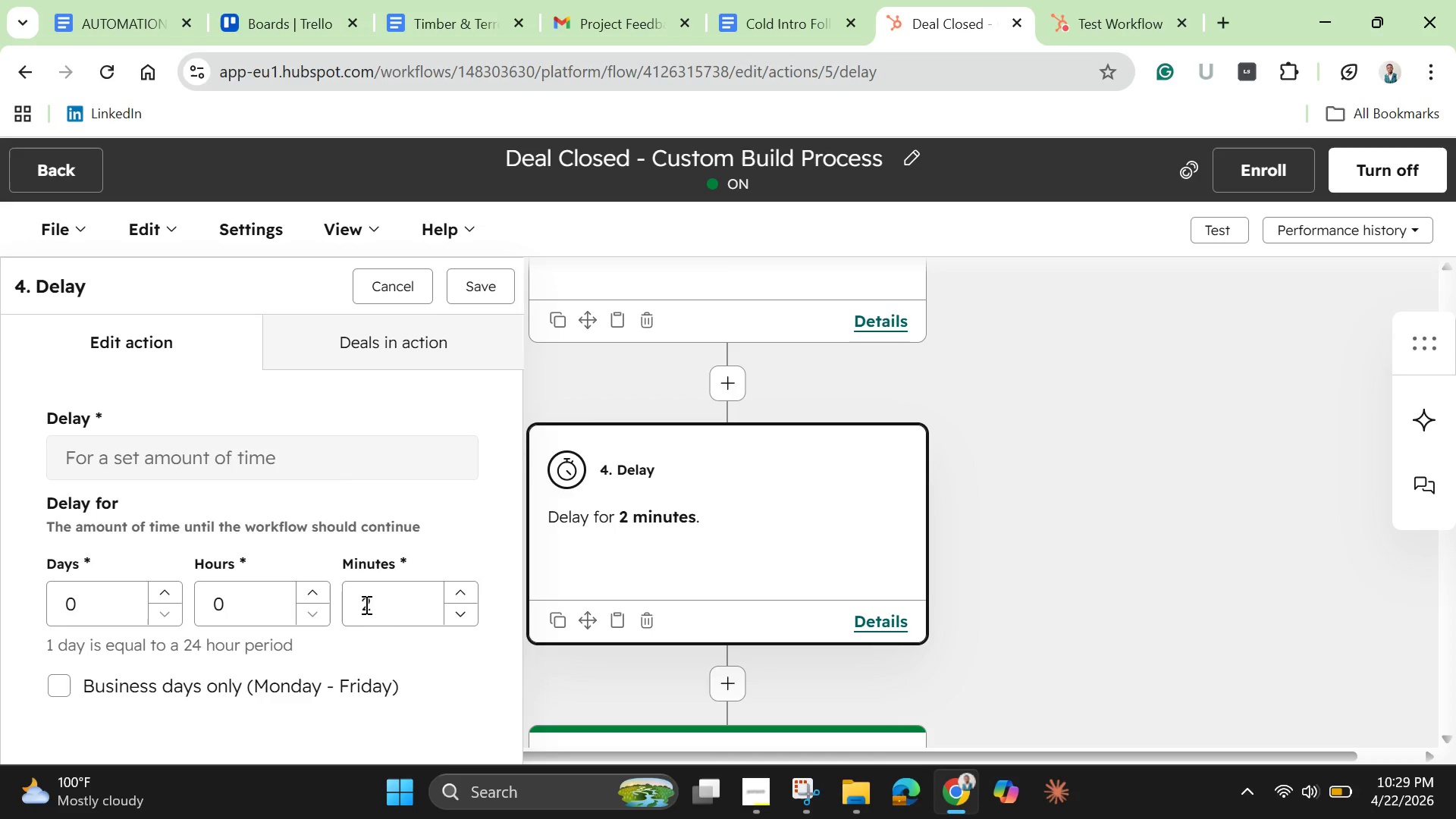 
left_click([390, 605])
 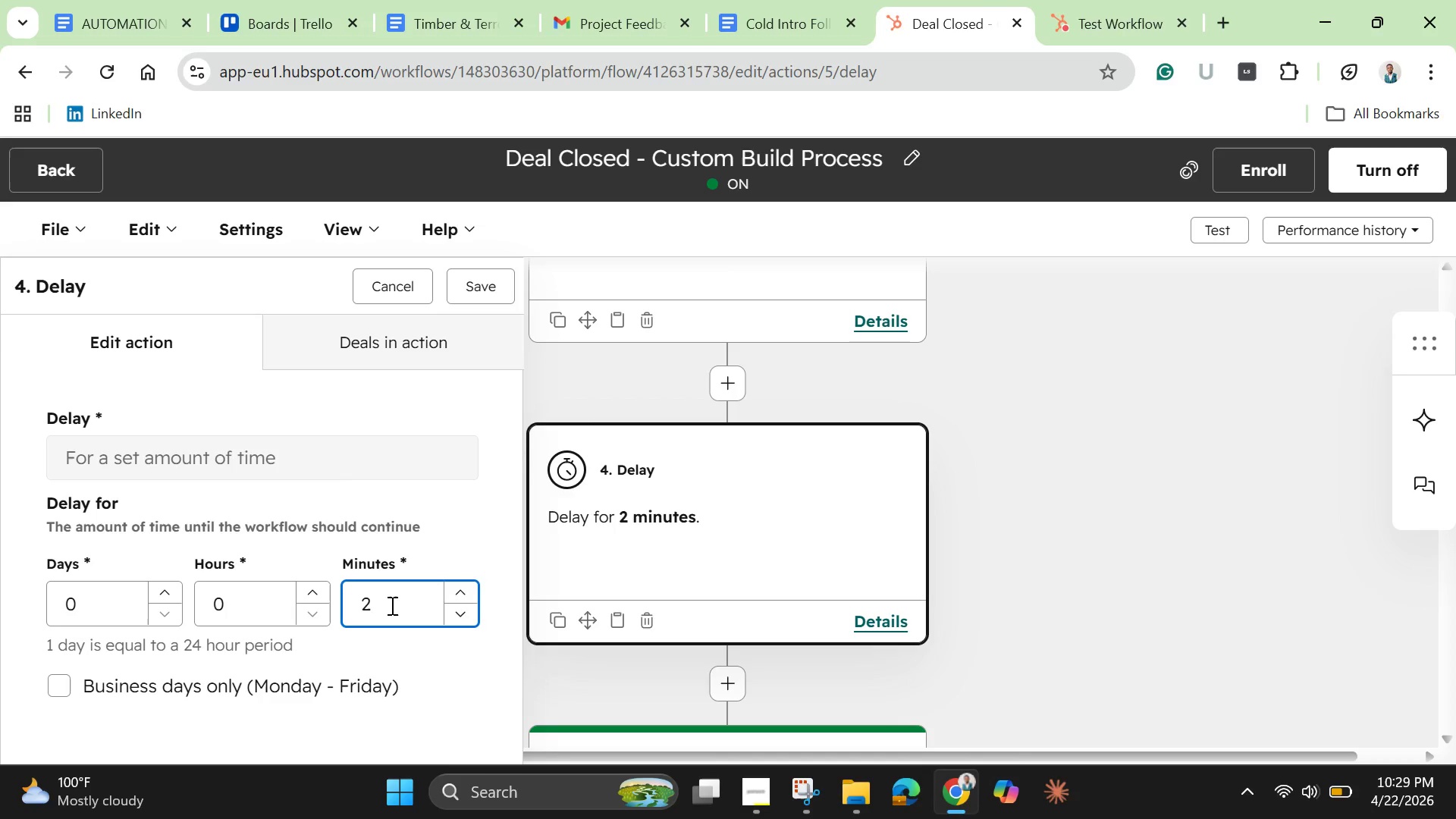 
key(Backspace)
 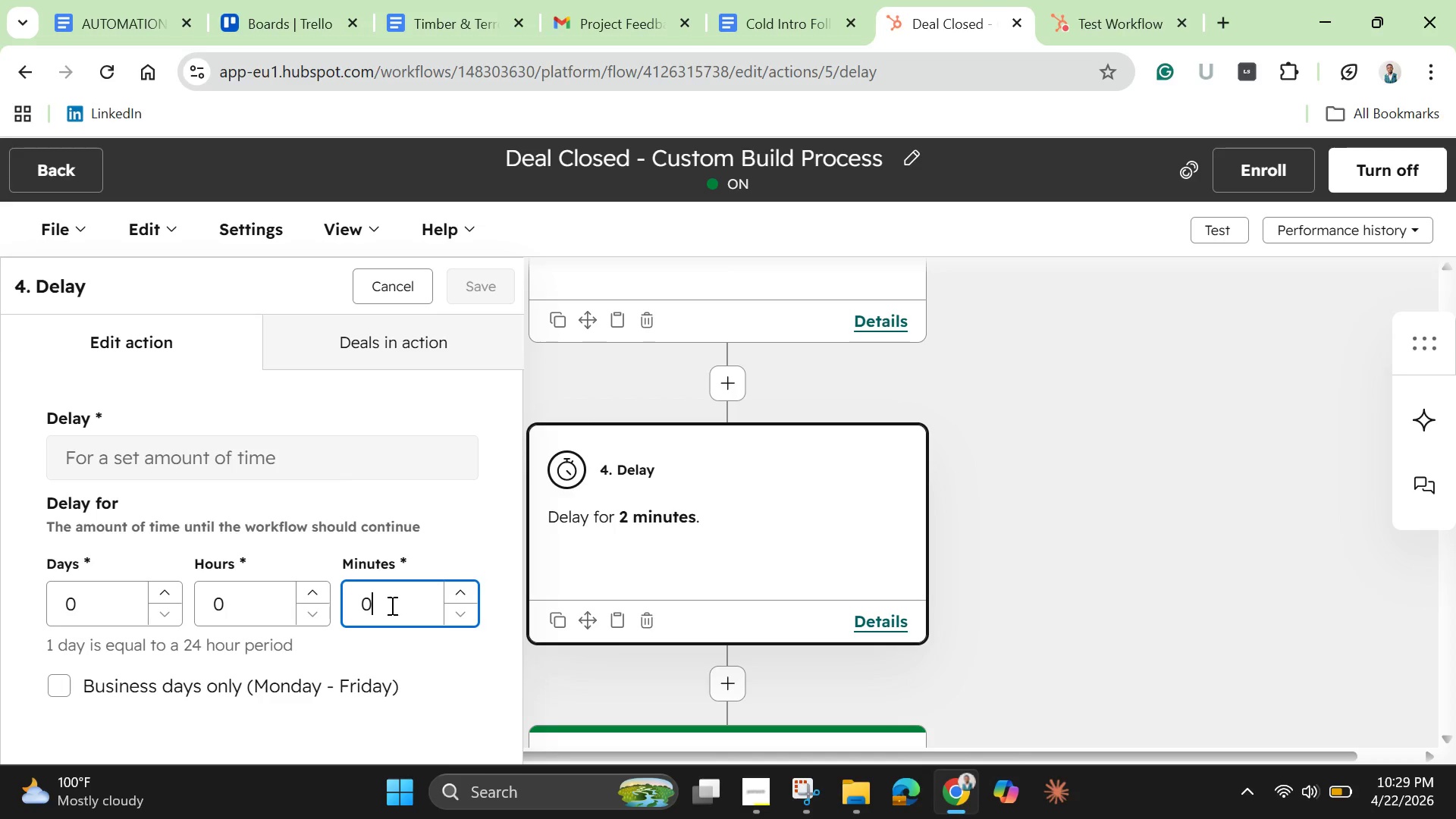 
key(0)
 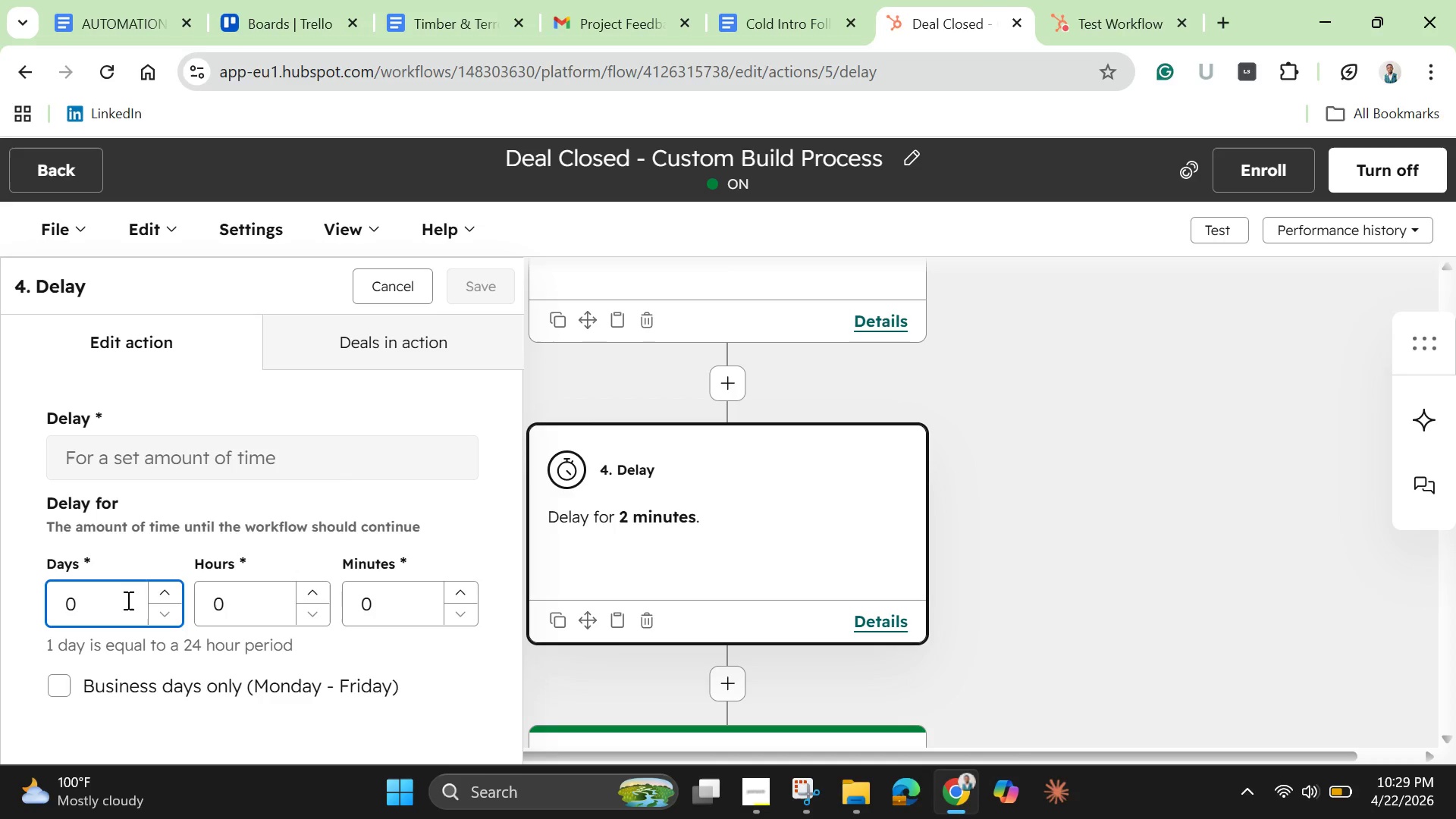 
key(Backspace)
 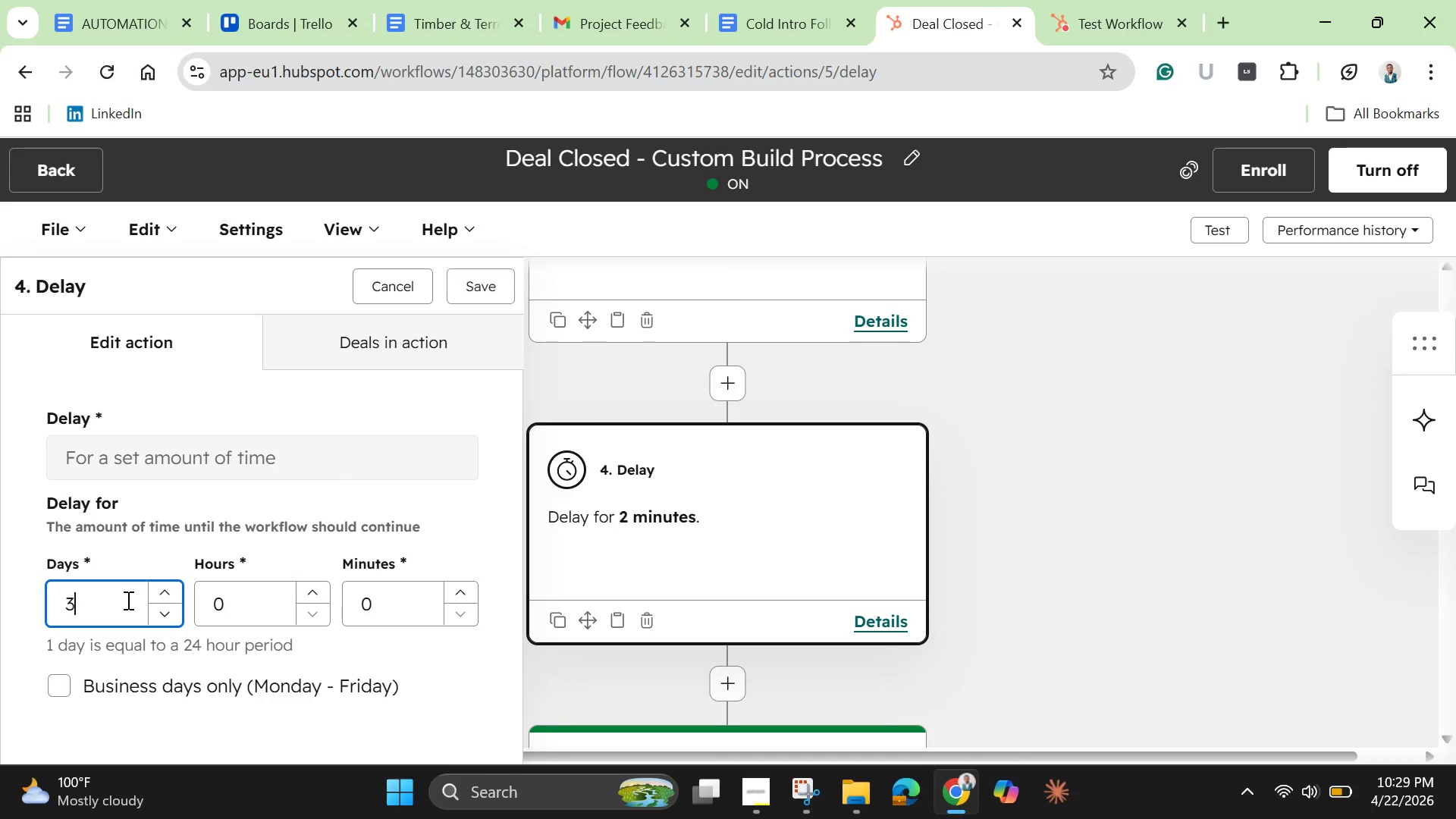 
key(3)
 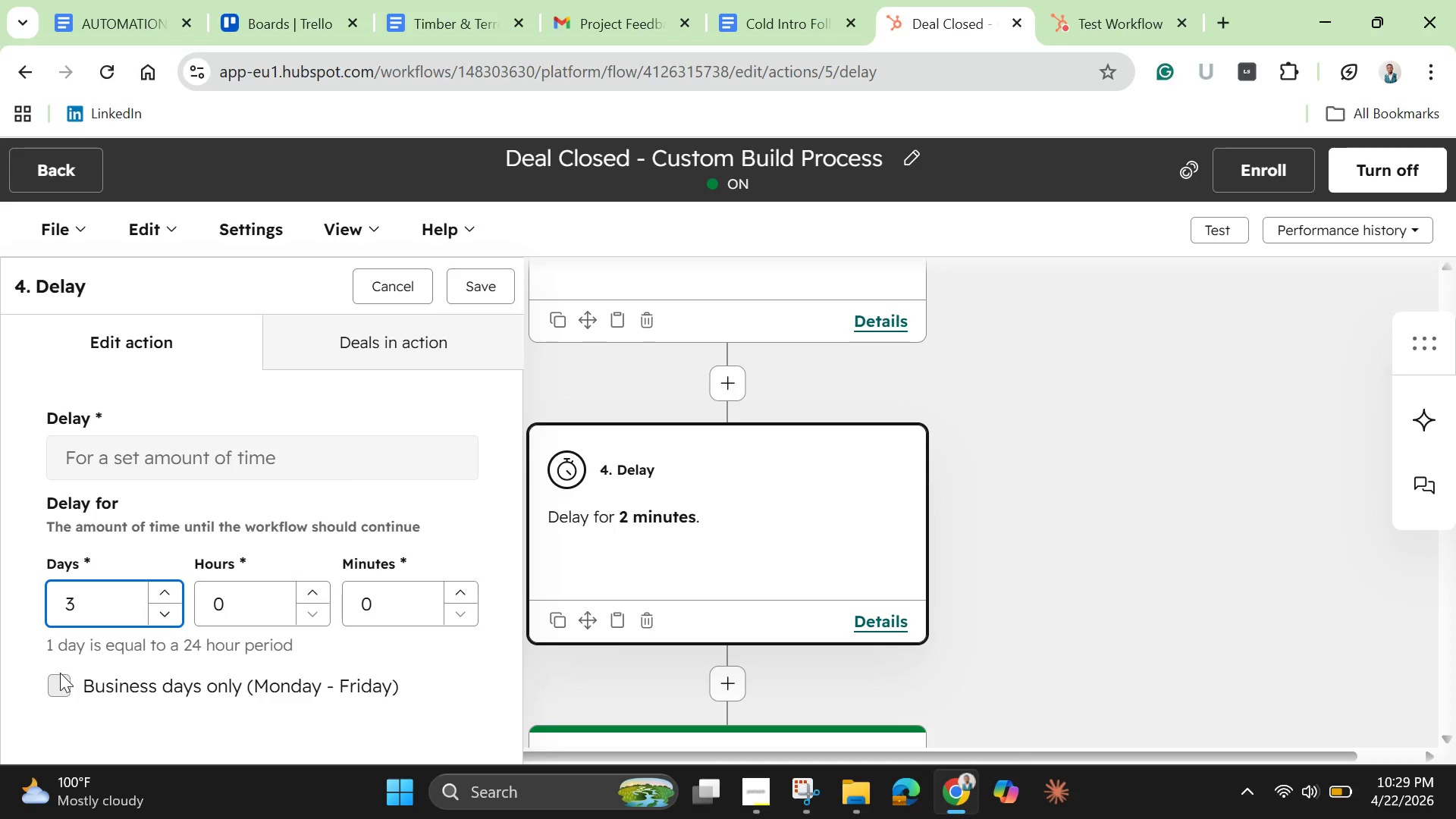 
left_click([54, 673])
 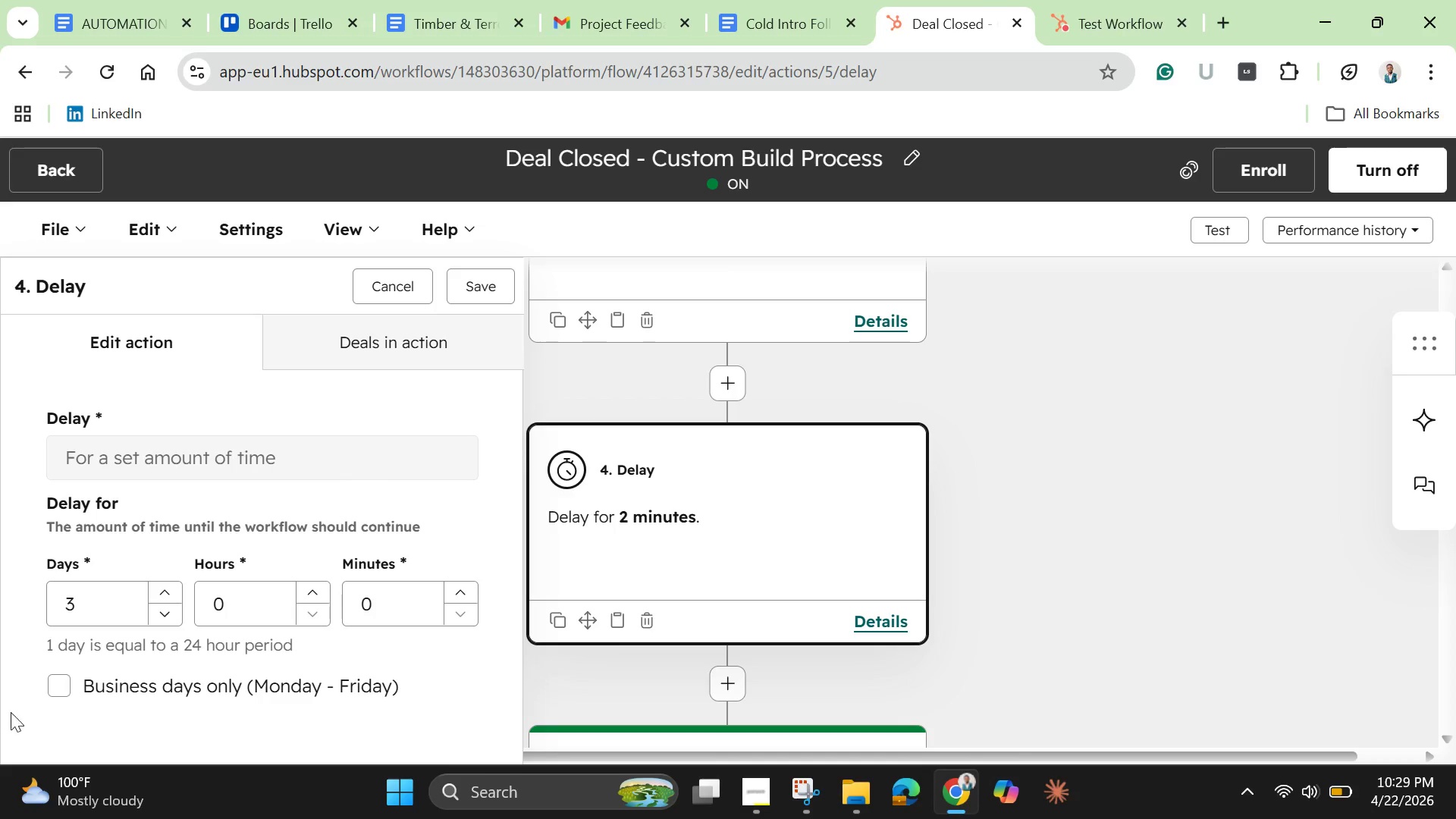 
left_click([63, 682])
 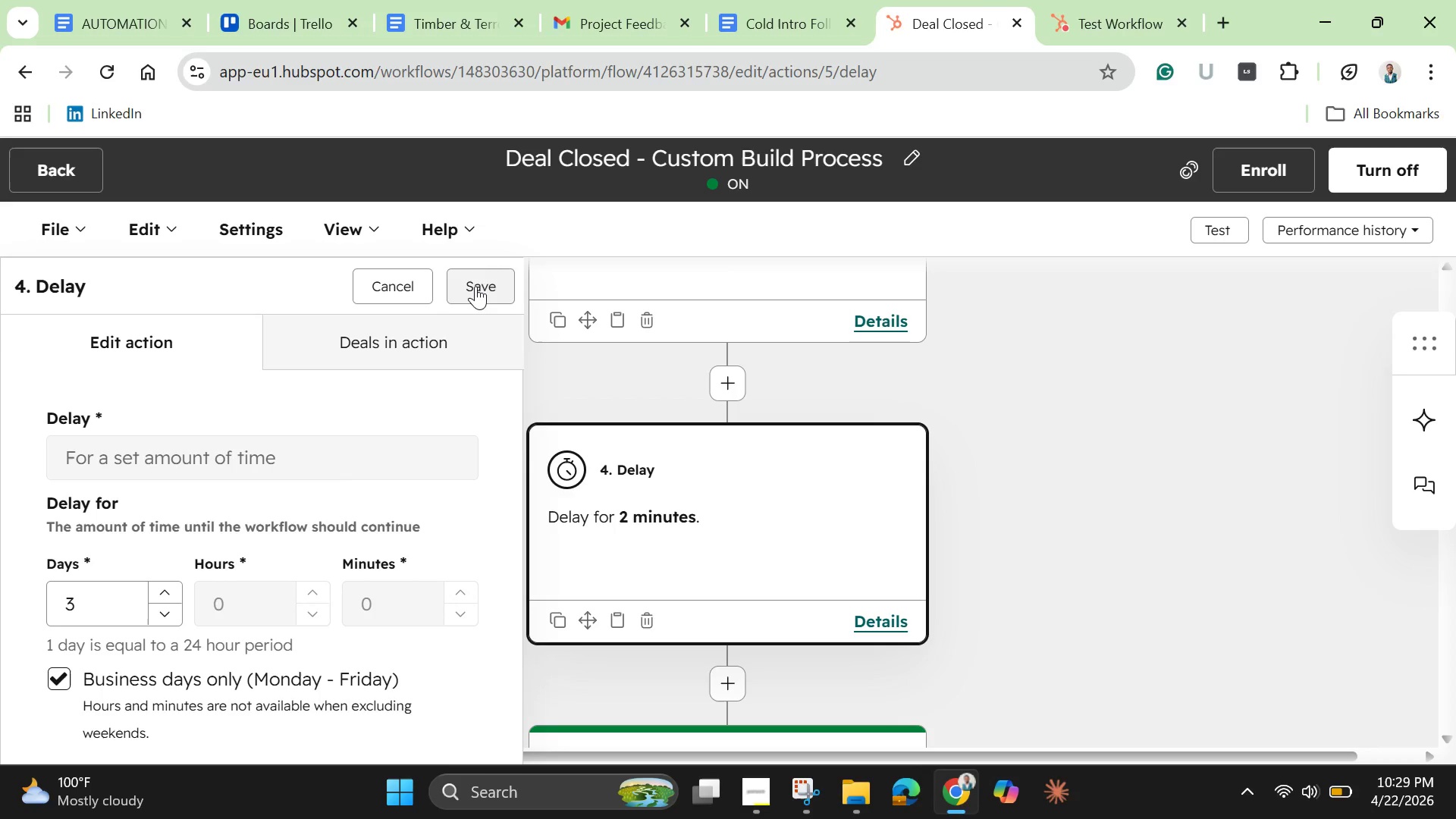 
left_click([480, 285])
 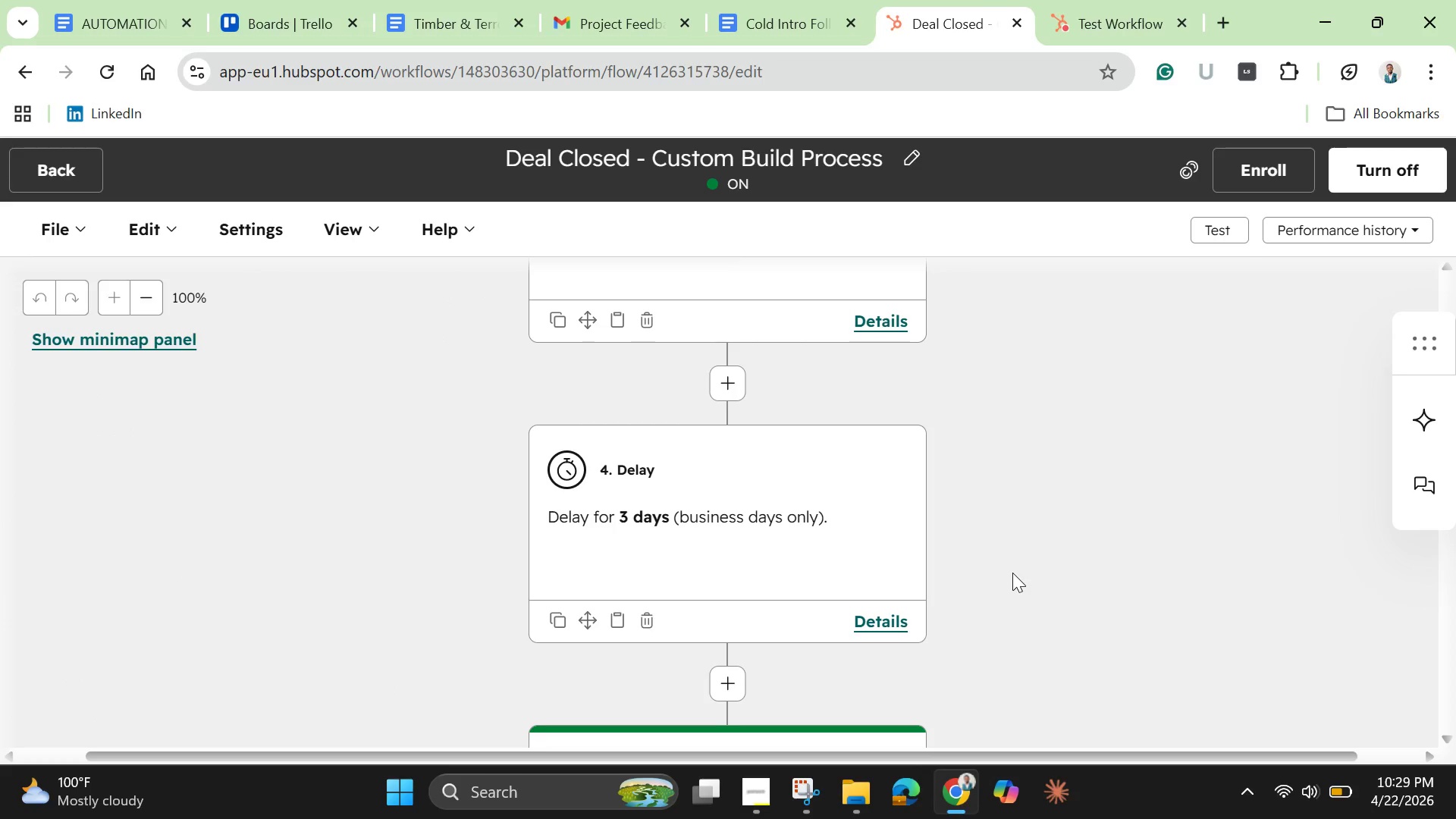 
wait(10.52)
 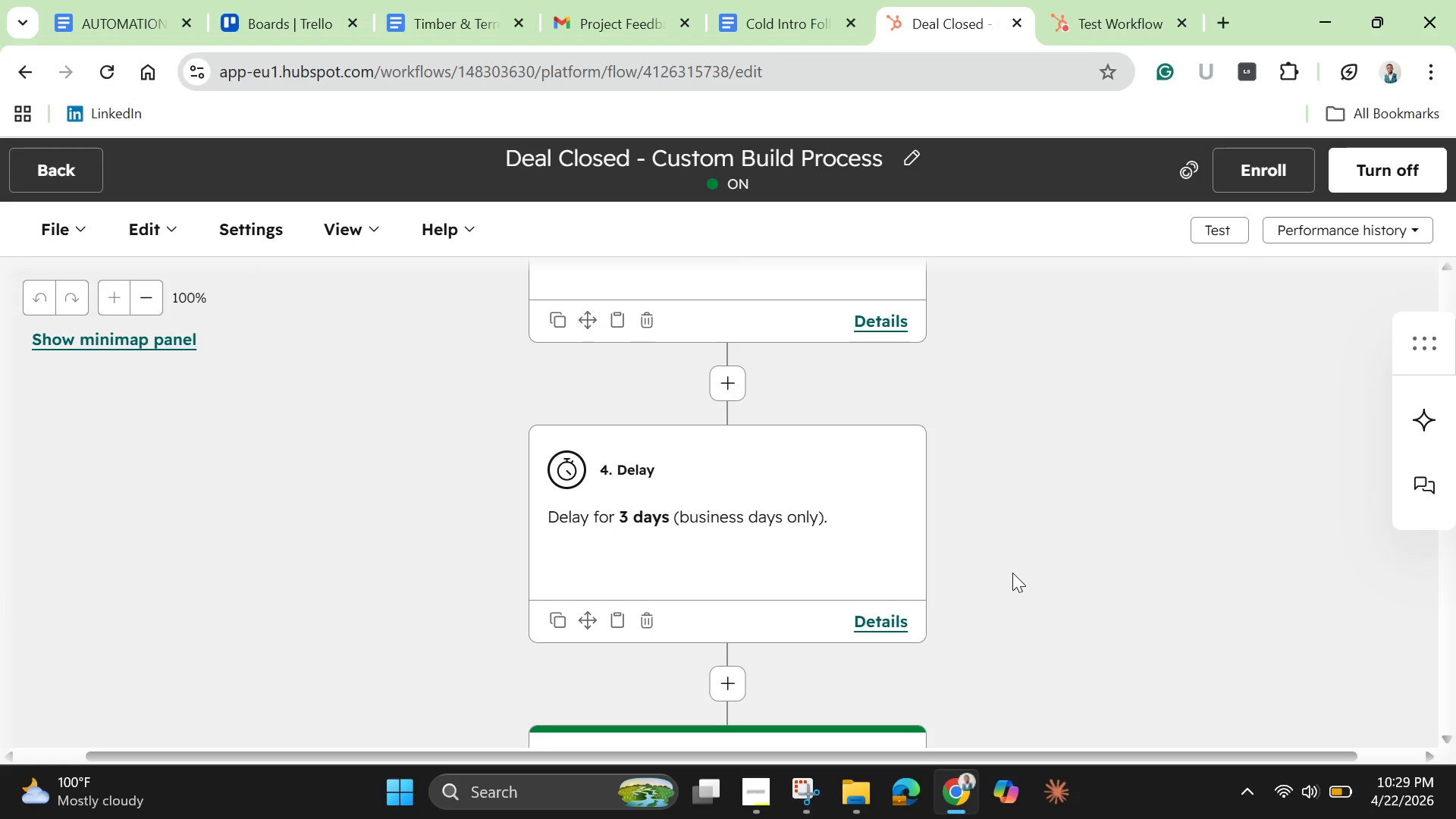 
left_click([736, 684])
 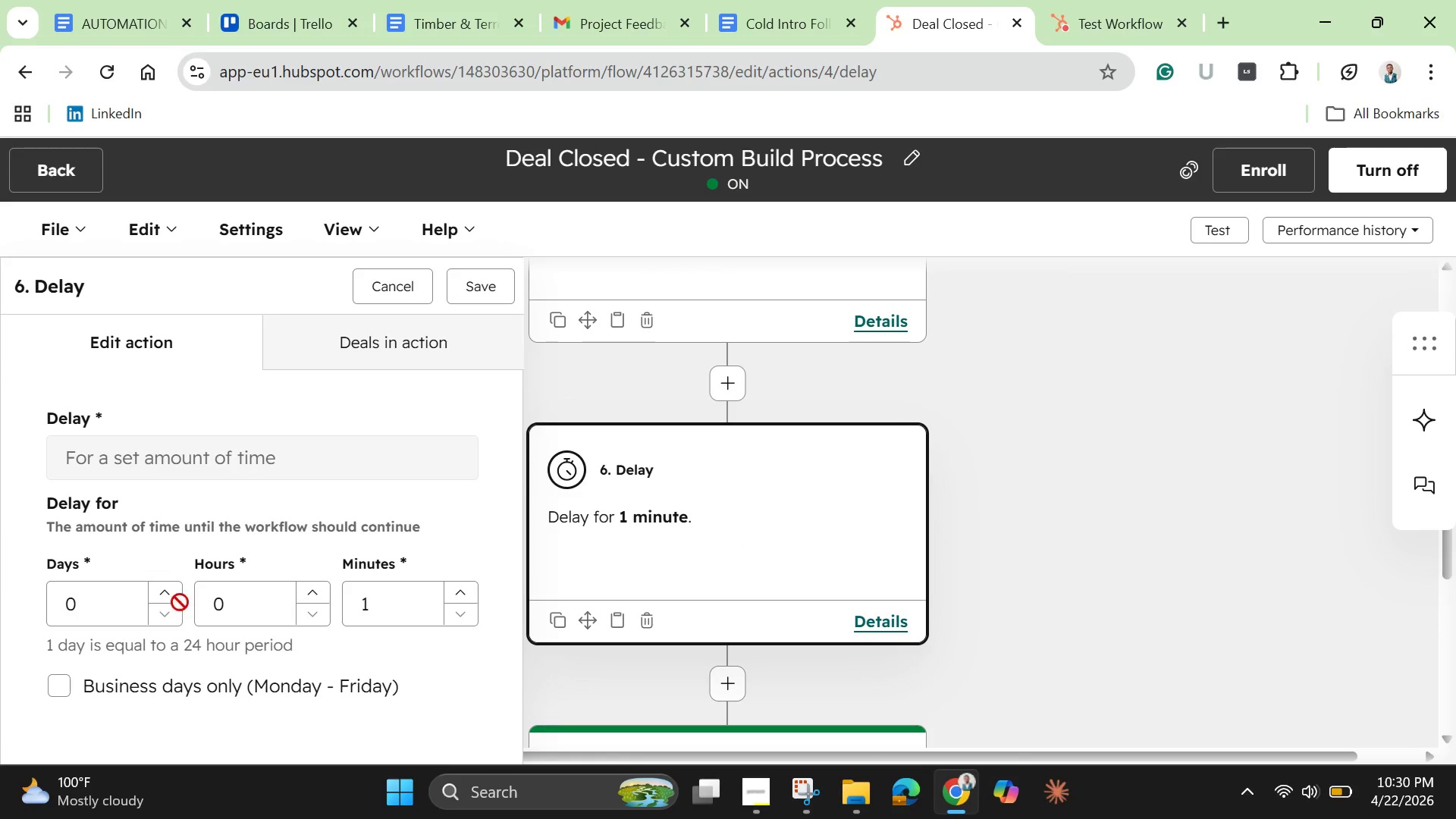 
left_click([403, 613])
 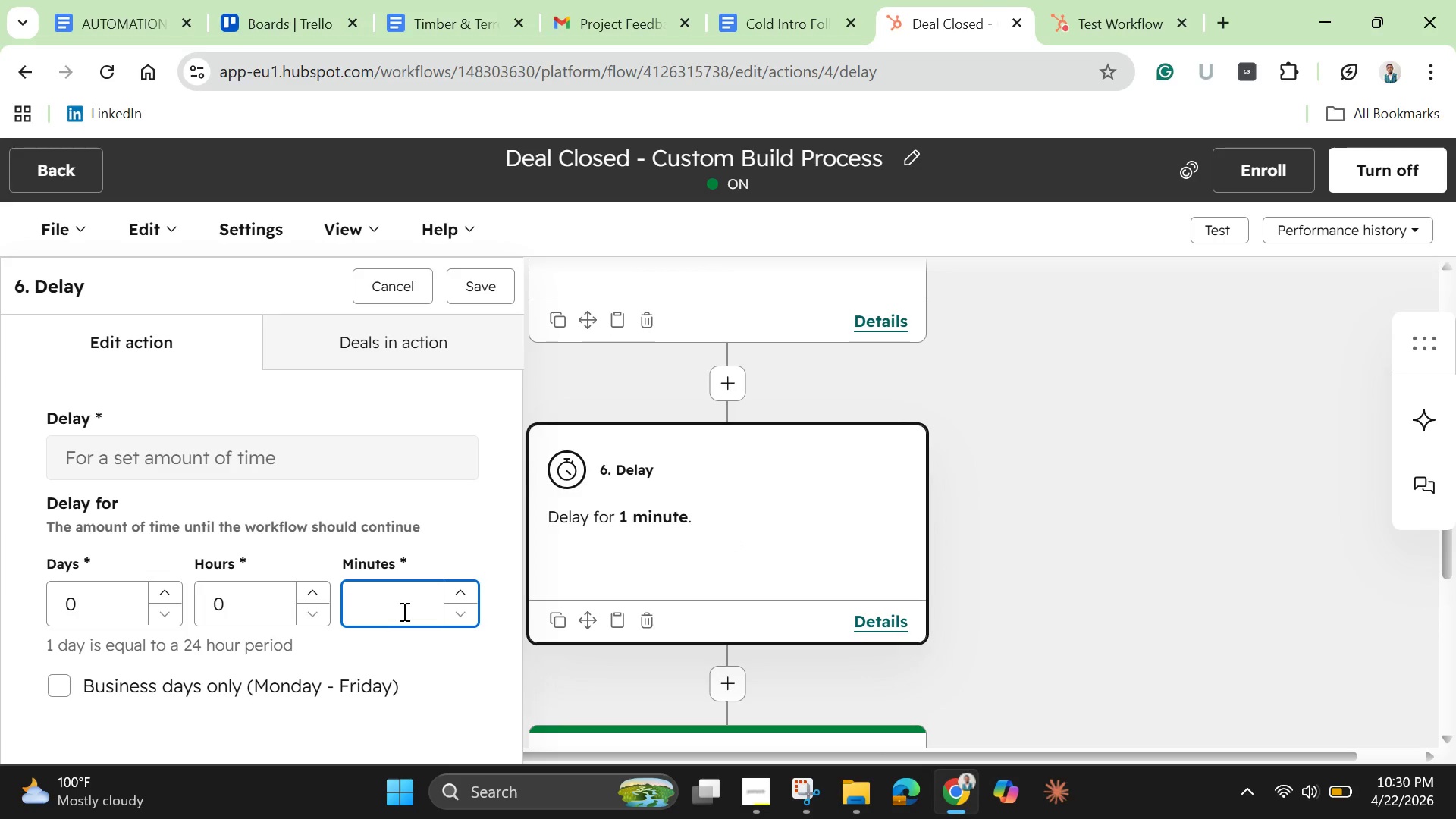 
key(Backspace)
 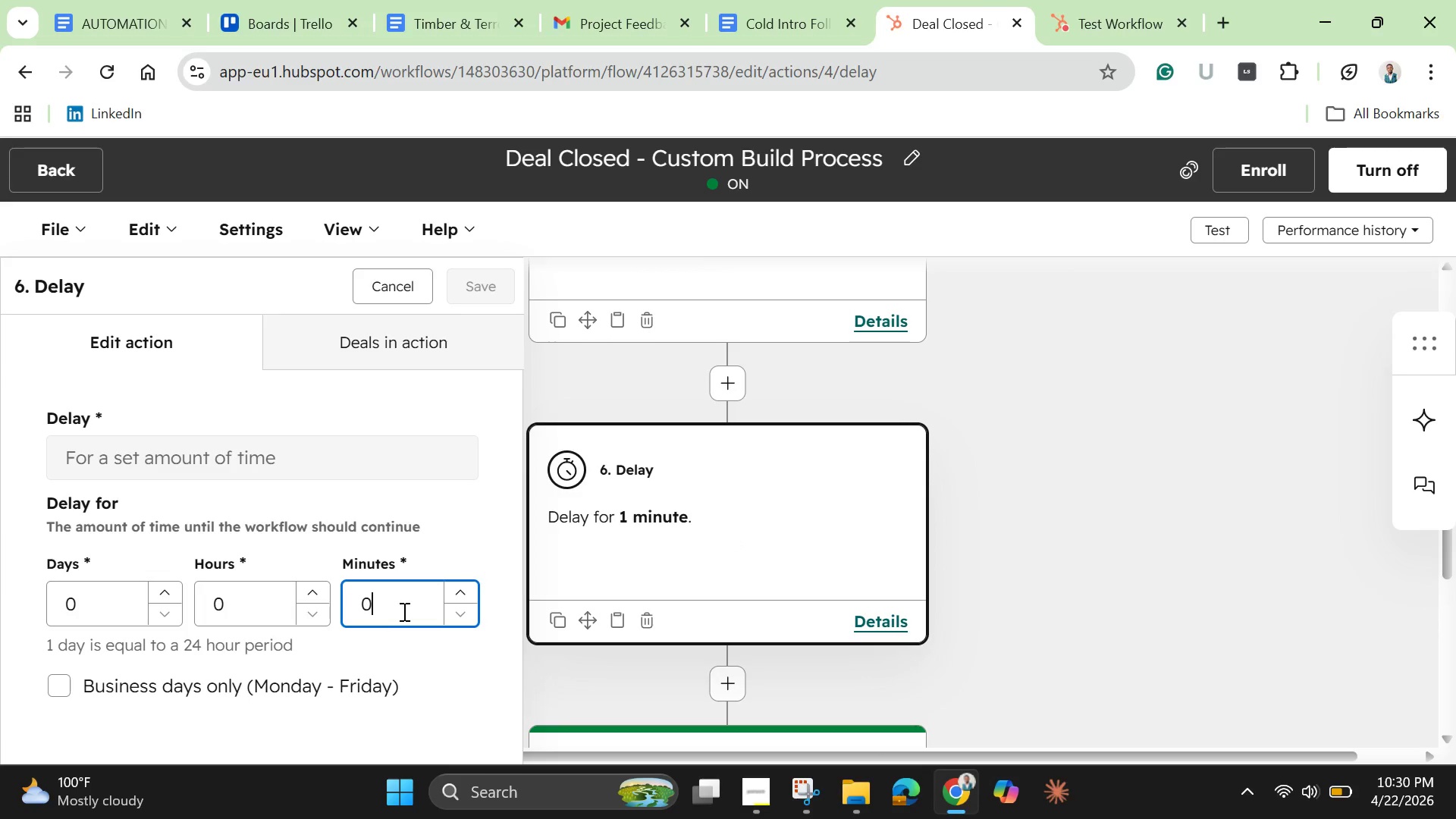 
key(0)
 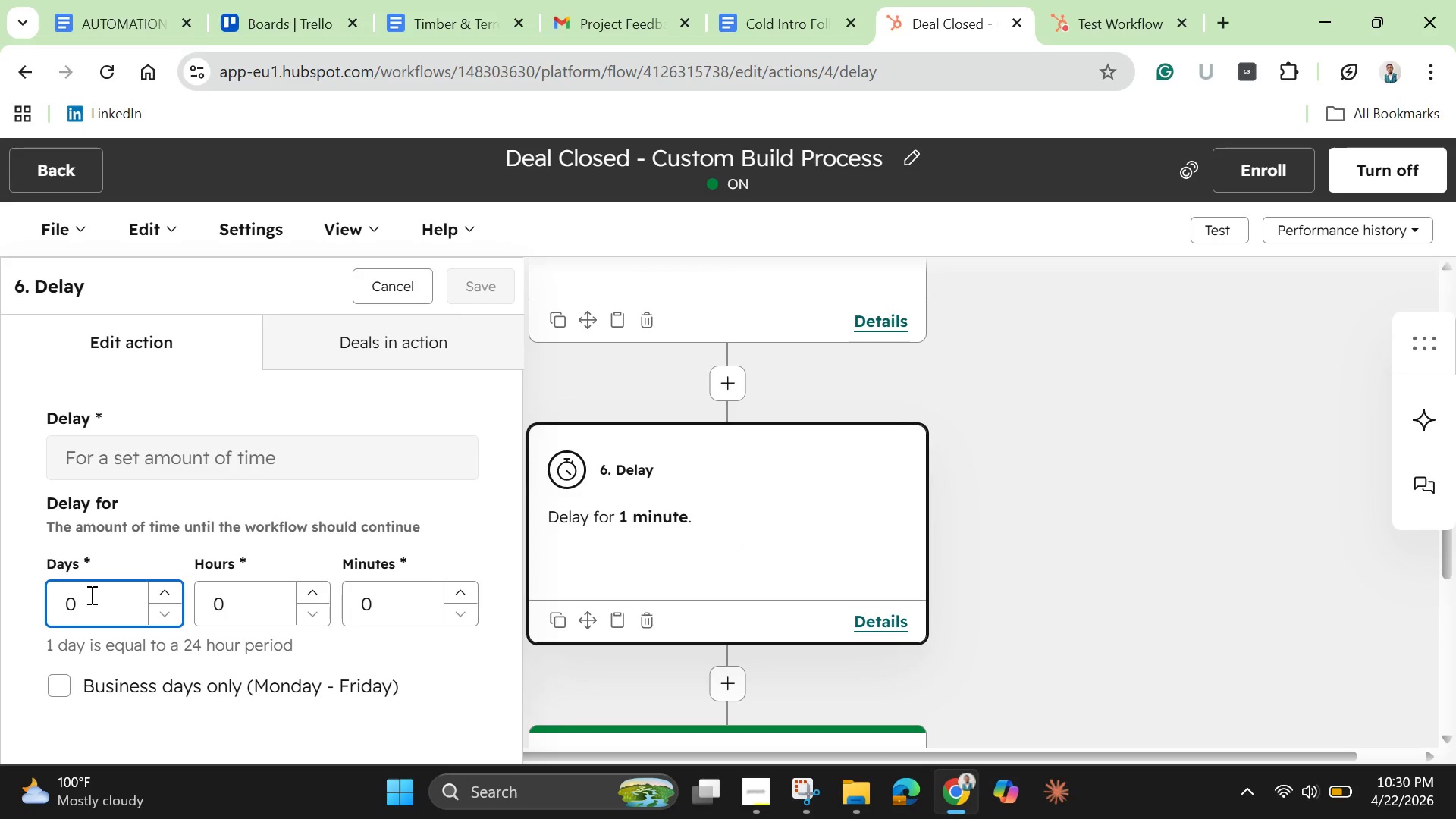 
key(Backspace)
 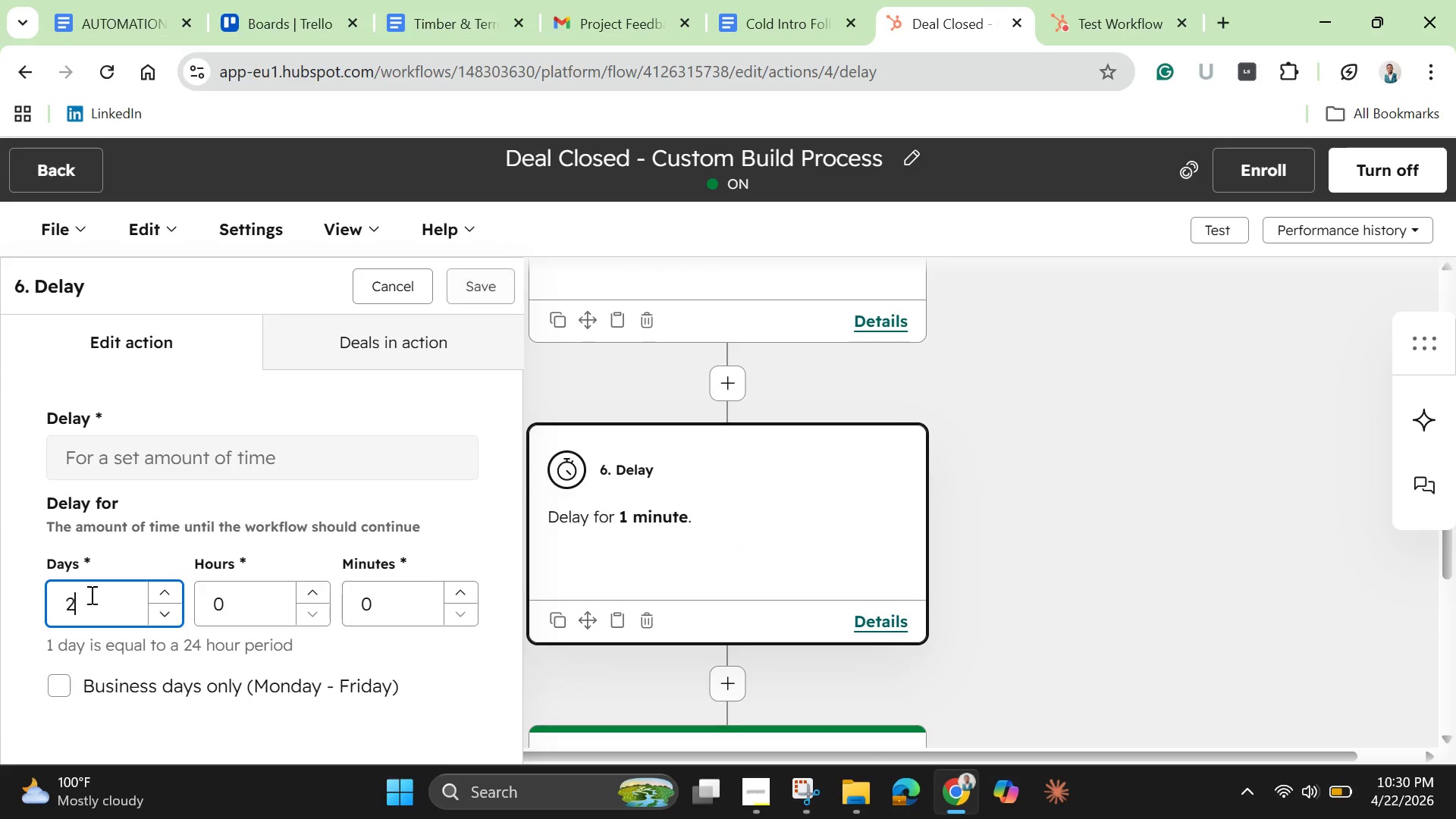 
key(2)
 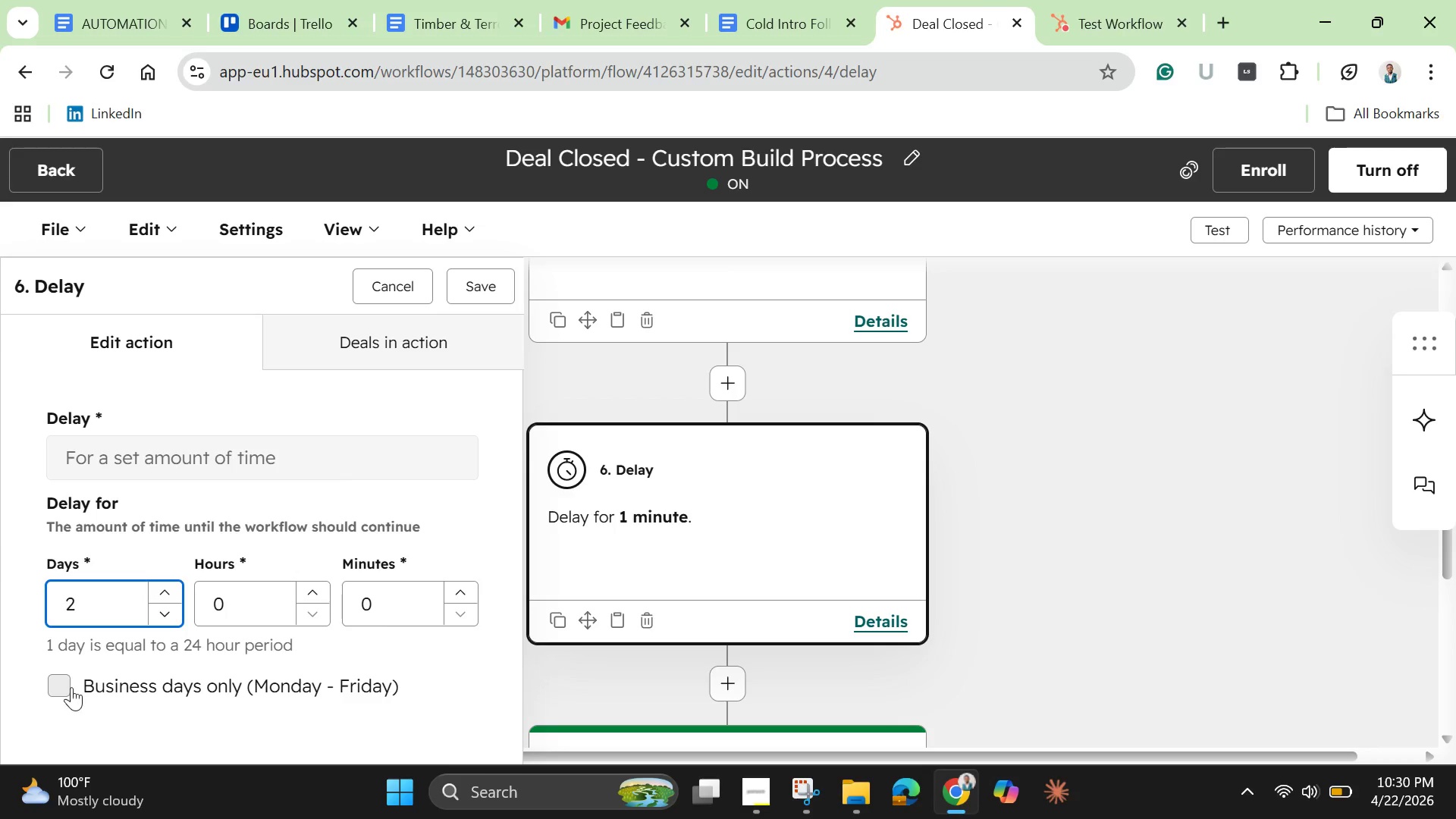 
left_click([63, 684])
 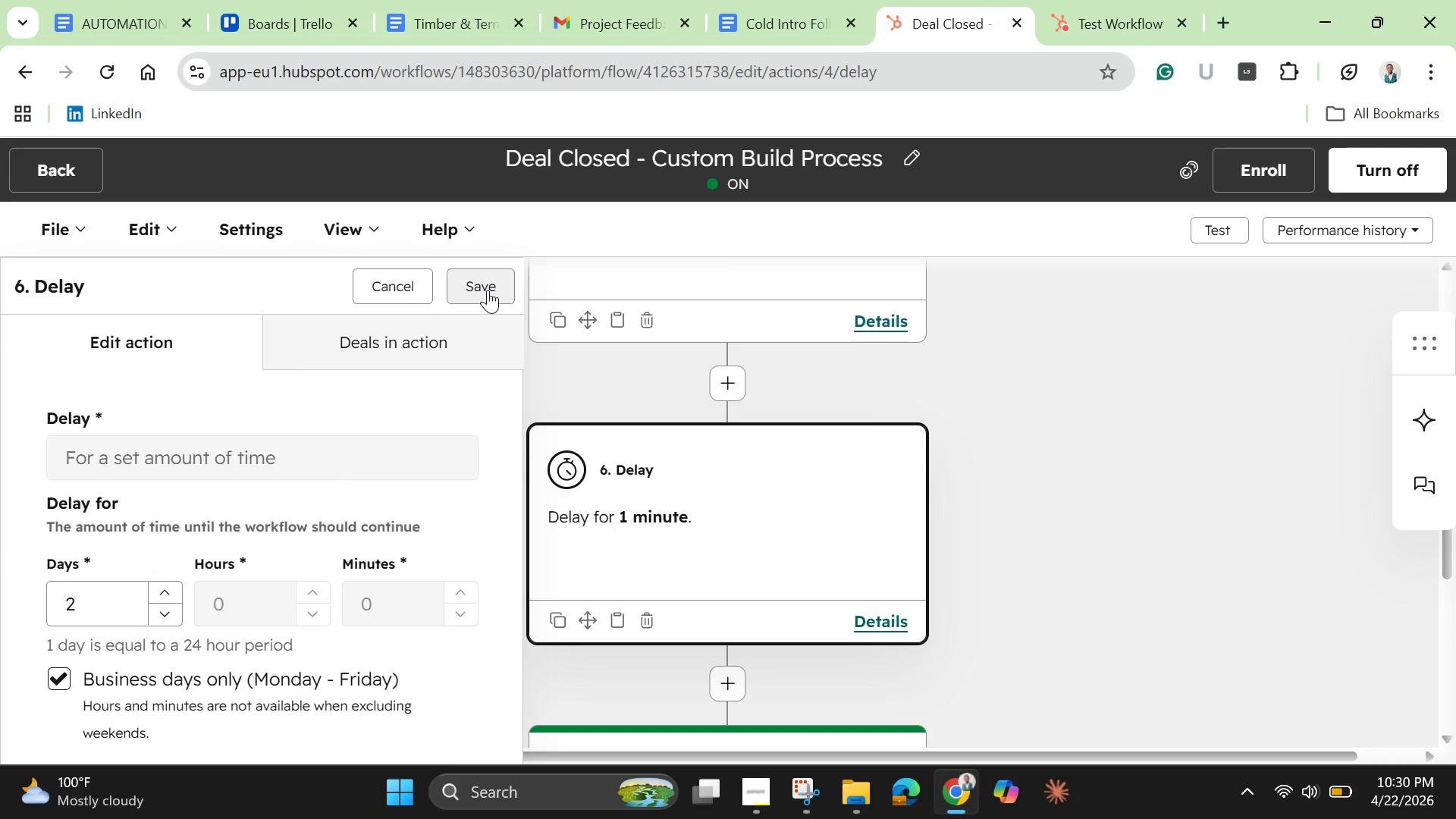 
left_click([488, 290])
 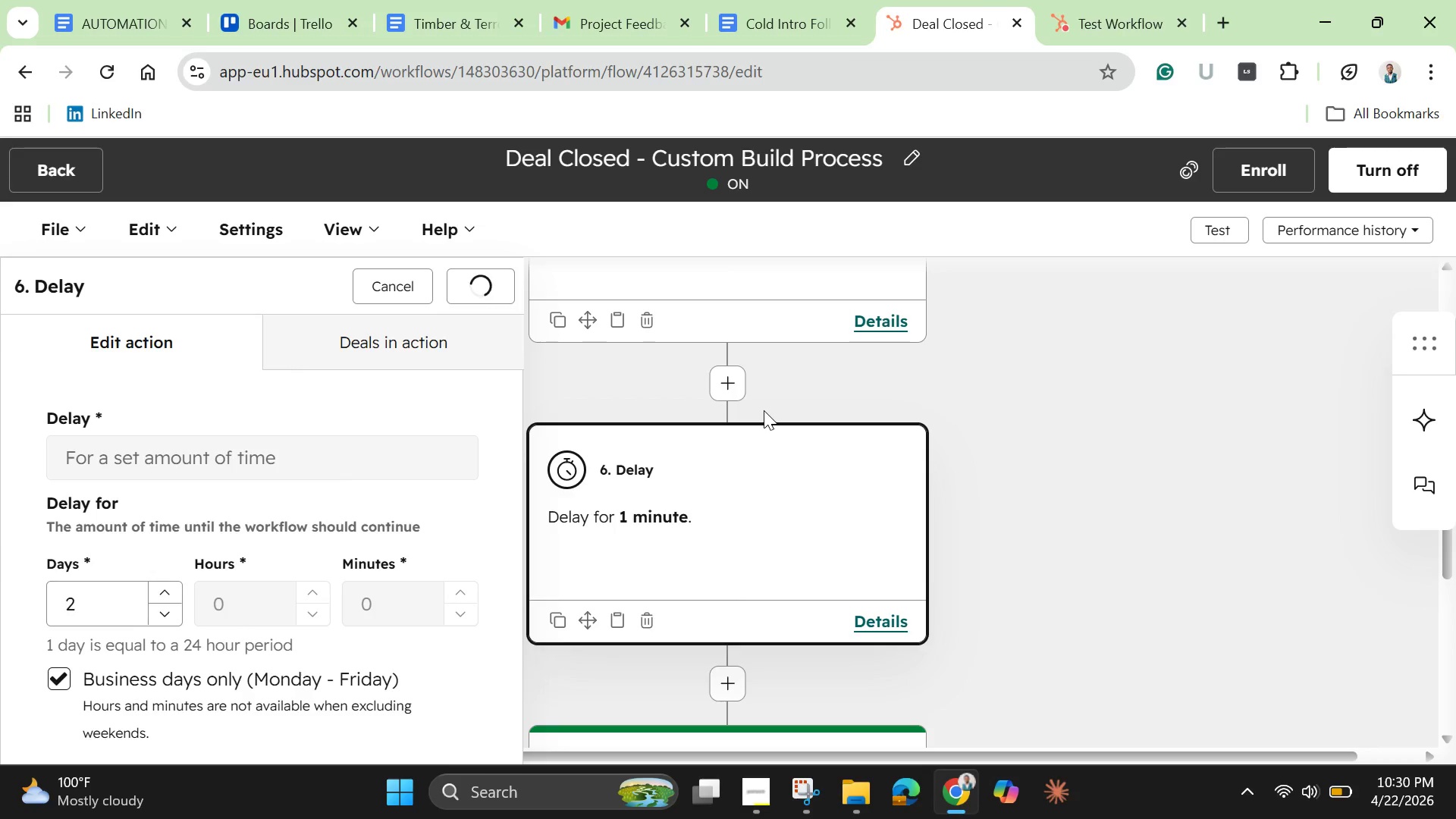 
wait(5.89)
 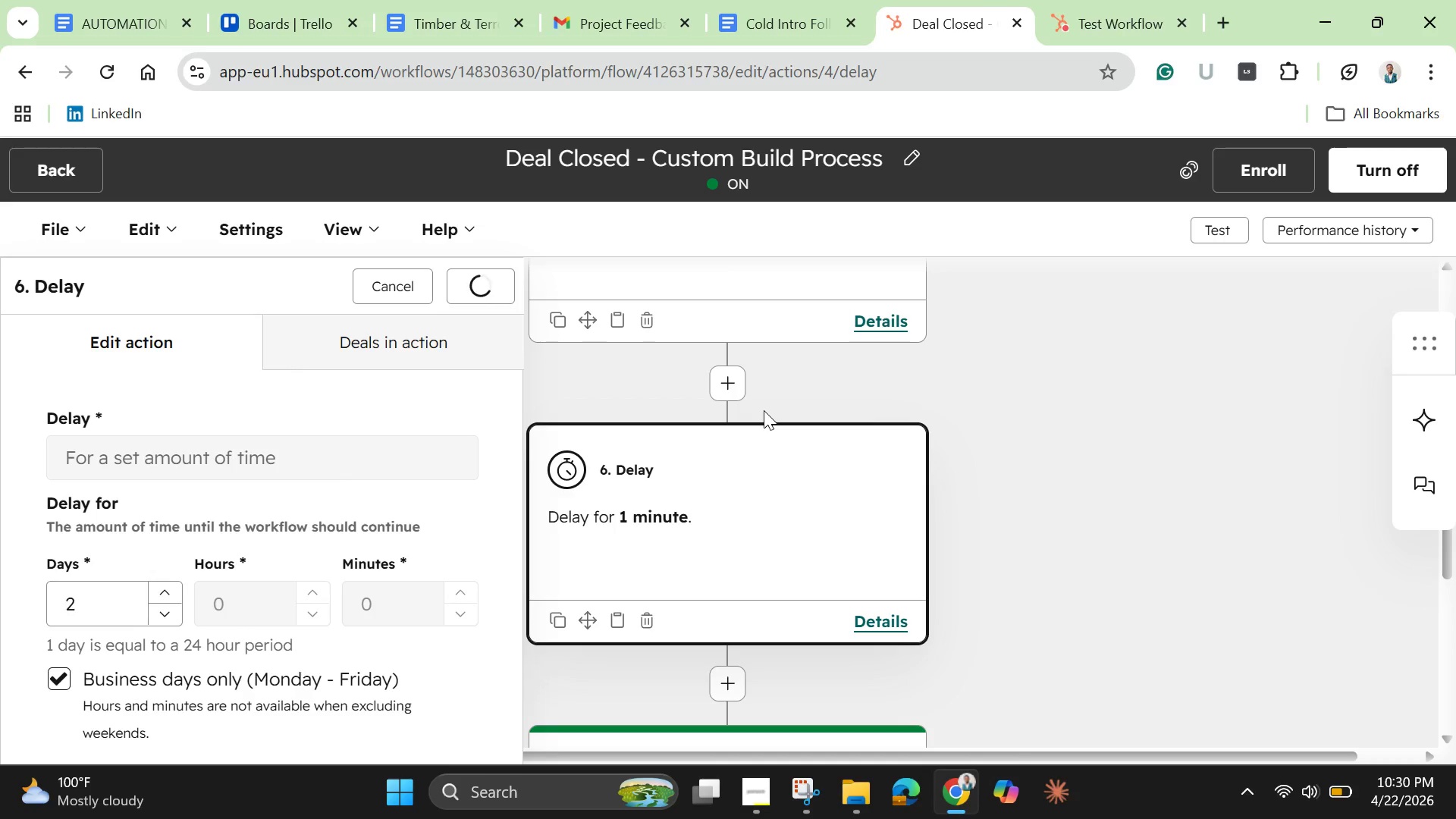 
scroll: coordinate [1006, 609], scroll_direction: down, amount: 2.0
 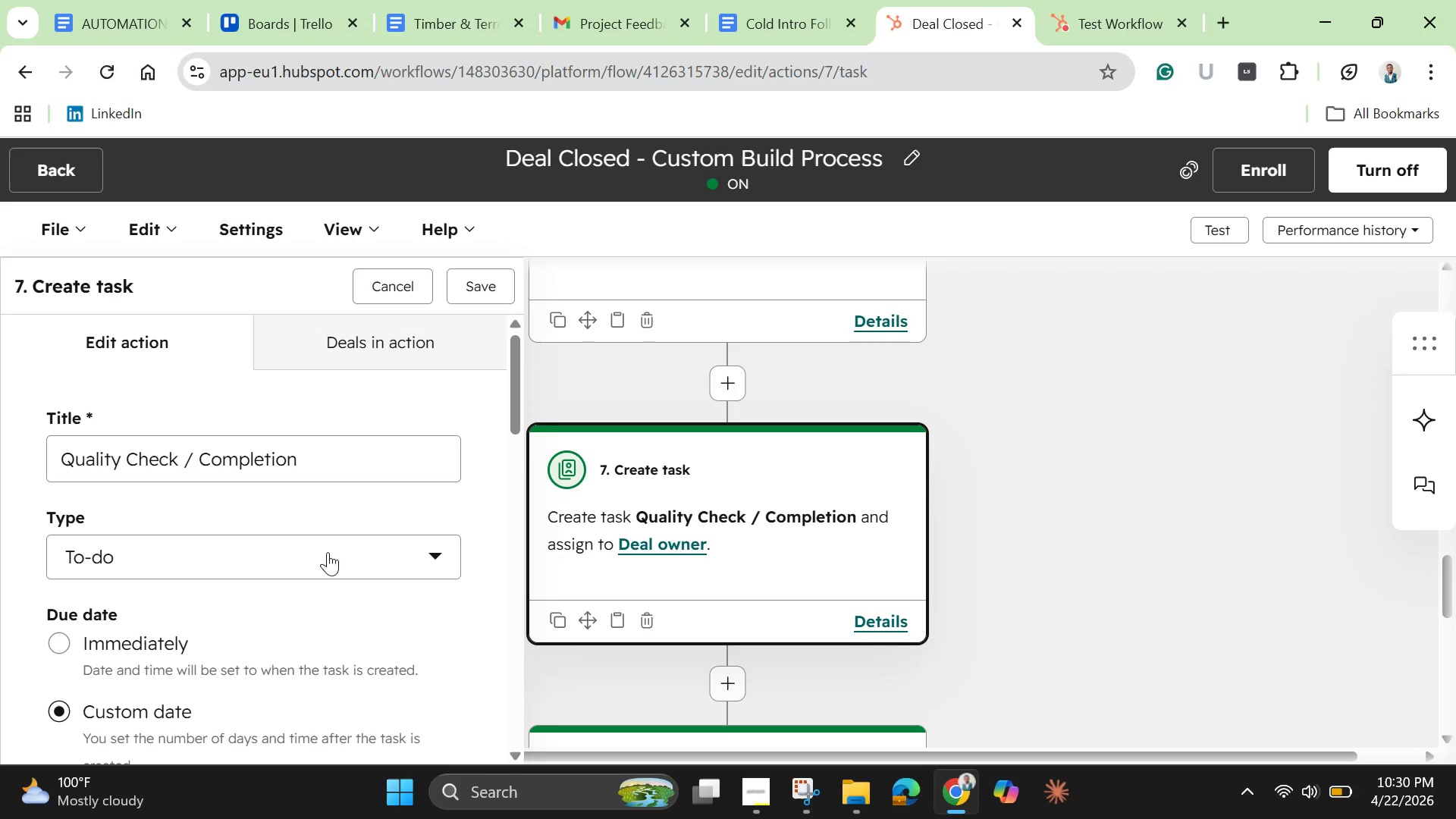 
wait(6.32)
 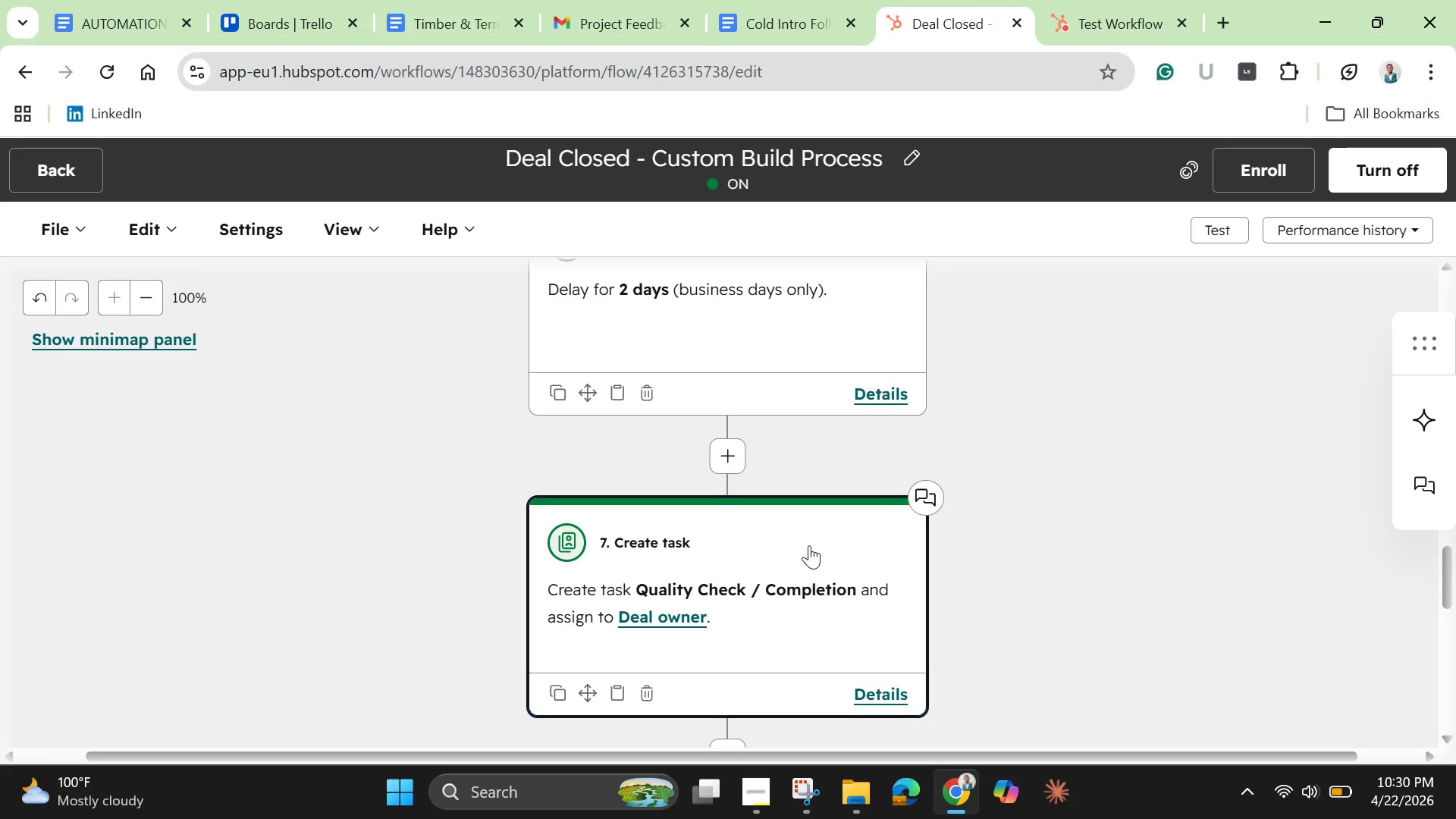 
scroll: coordinate [318, 565], scroll_direction: down, amount: 1.0
 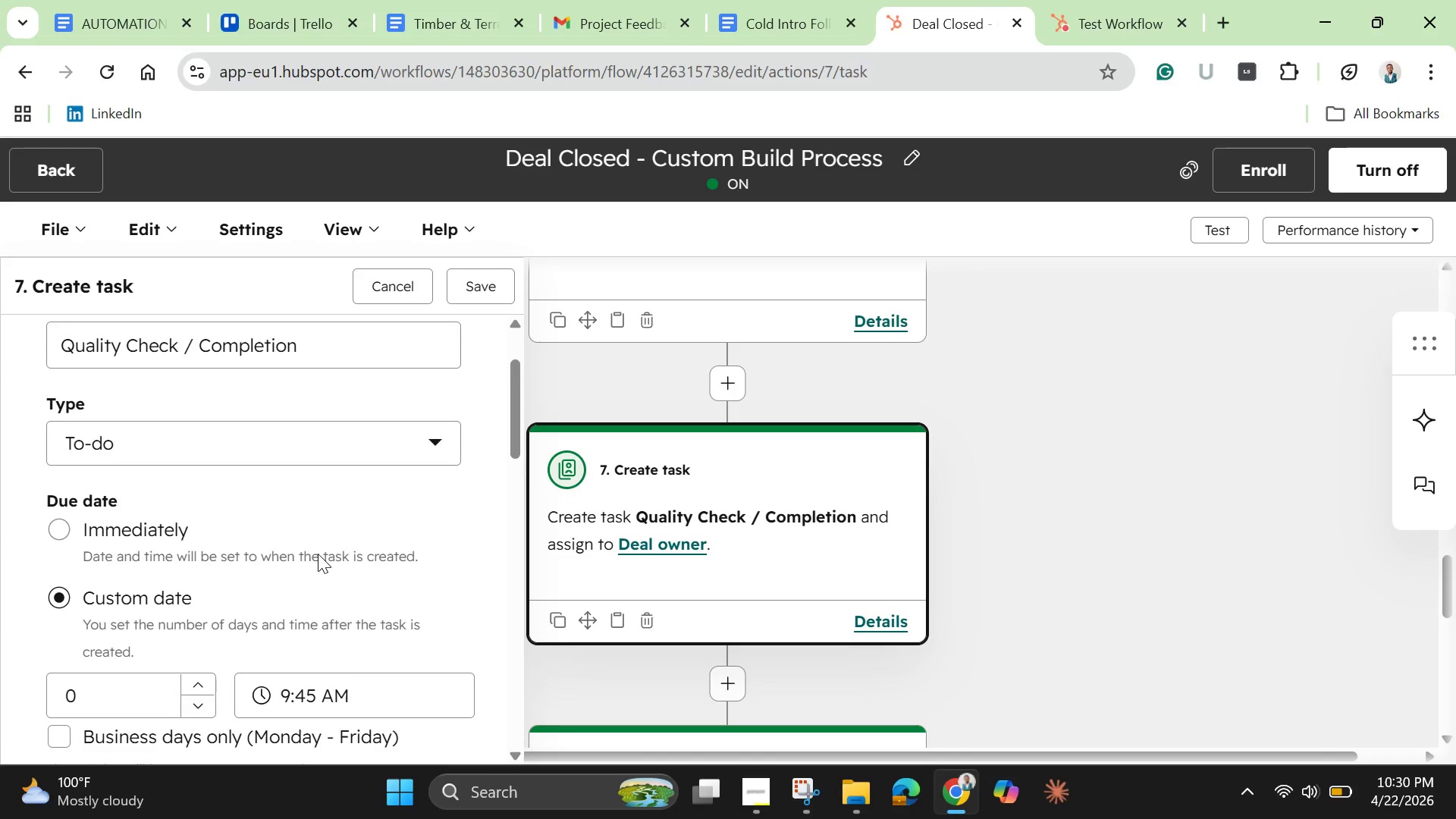 
wait(6.21)
 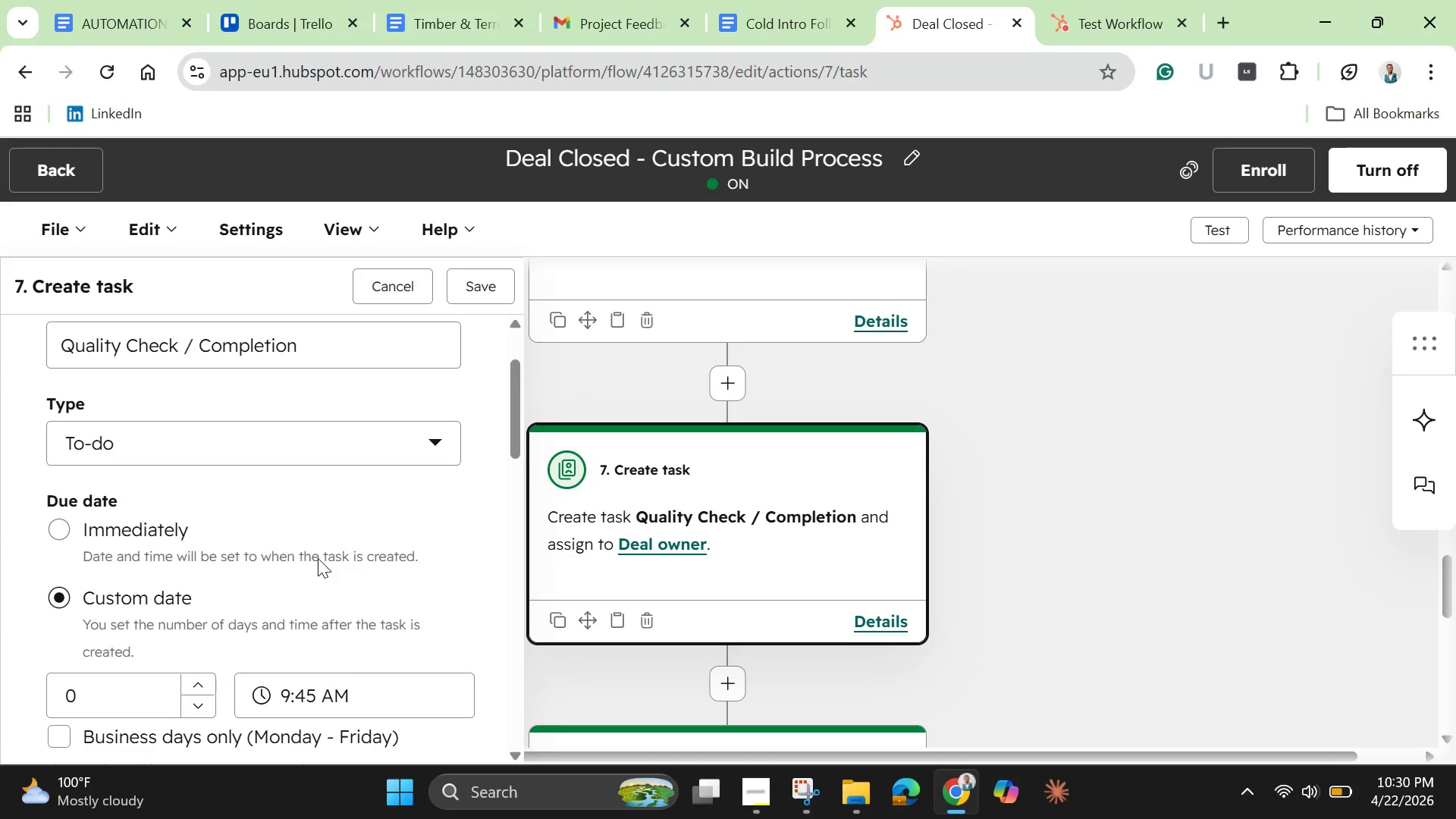 
scroll: coordinate [318, 554], scroll_direction: down, amount: 2.0
 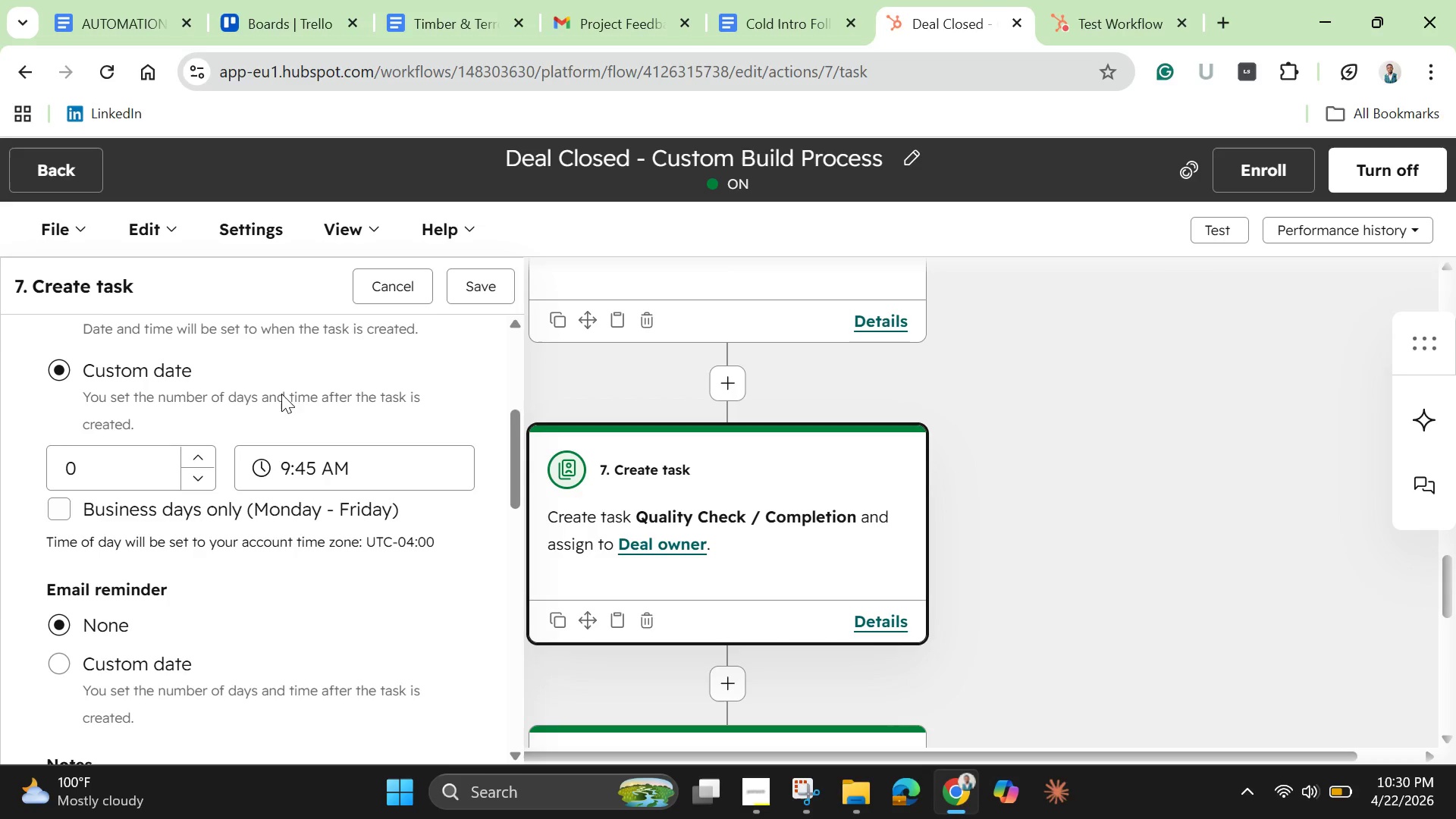 
scroll: coordinate [287, 428], scroll_direction: up, amount: 1.0
 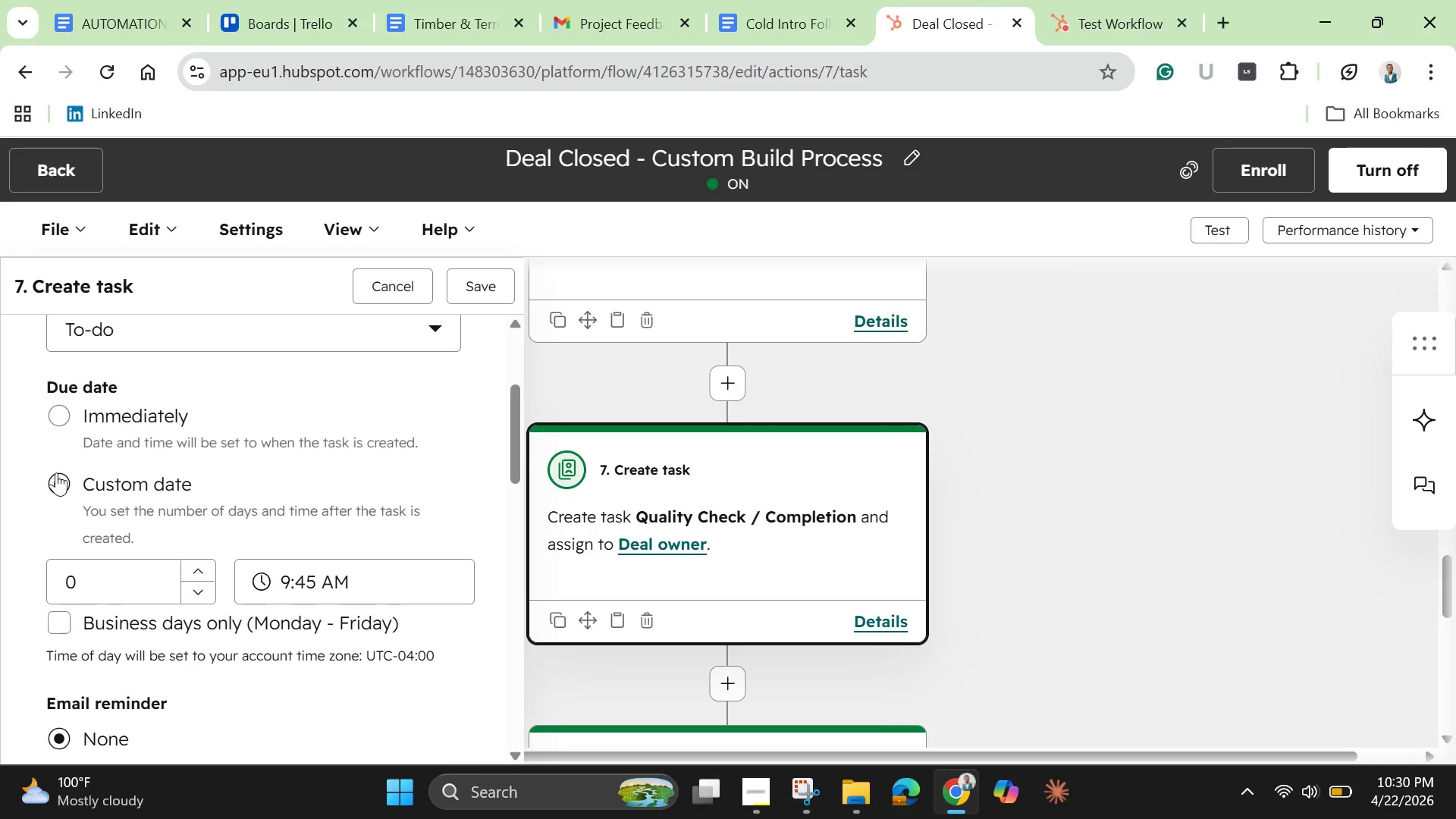 
left_click([56, 472])
 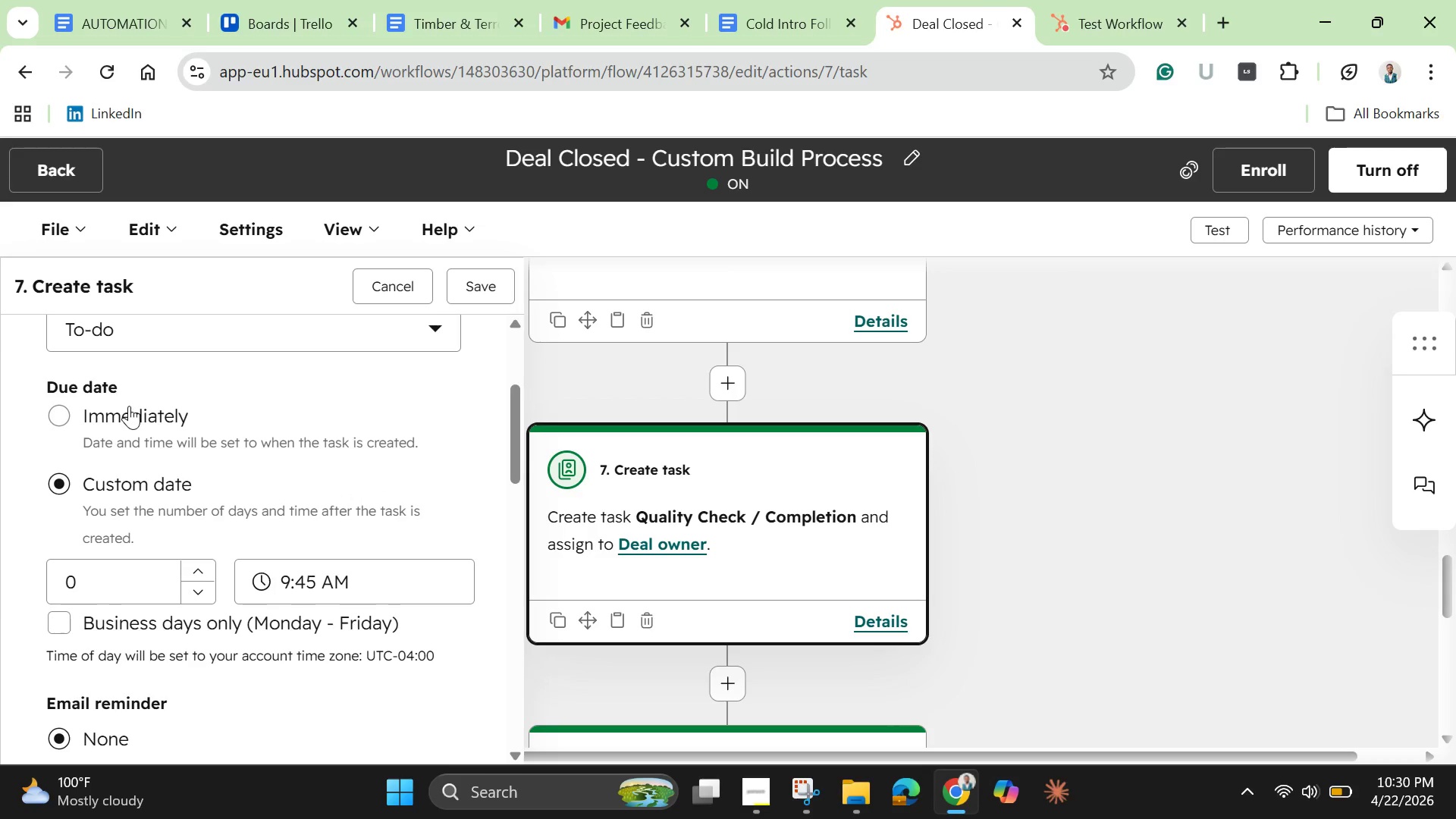 
left_click([129, 406])
 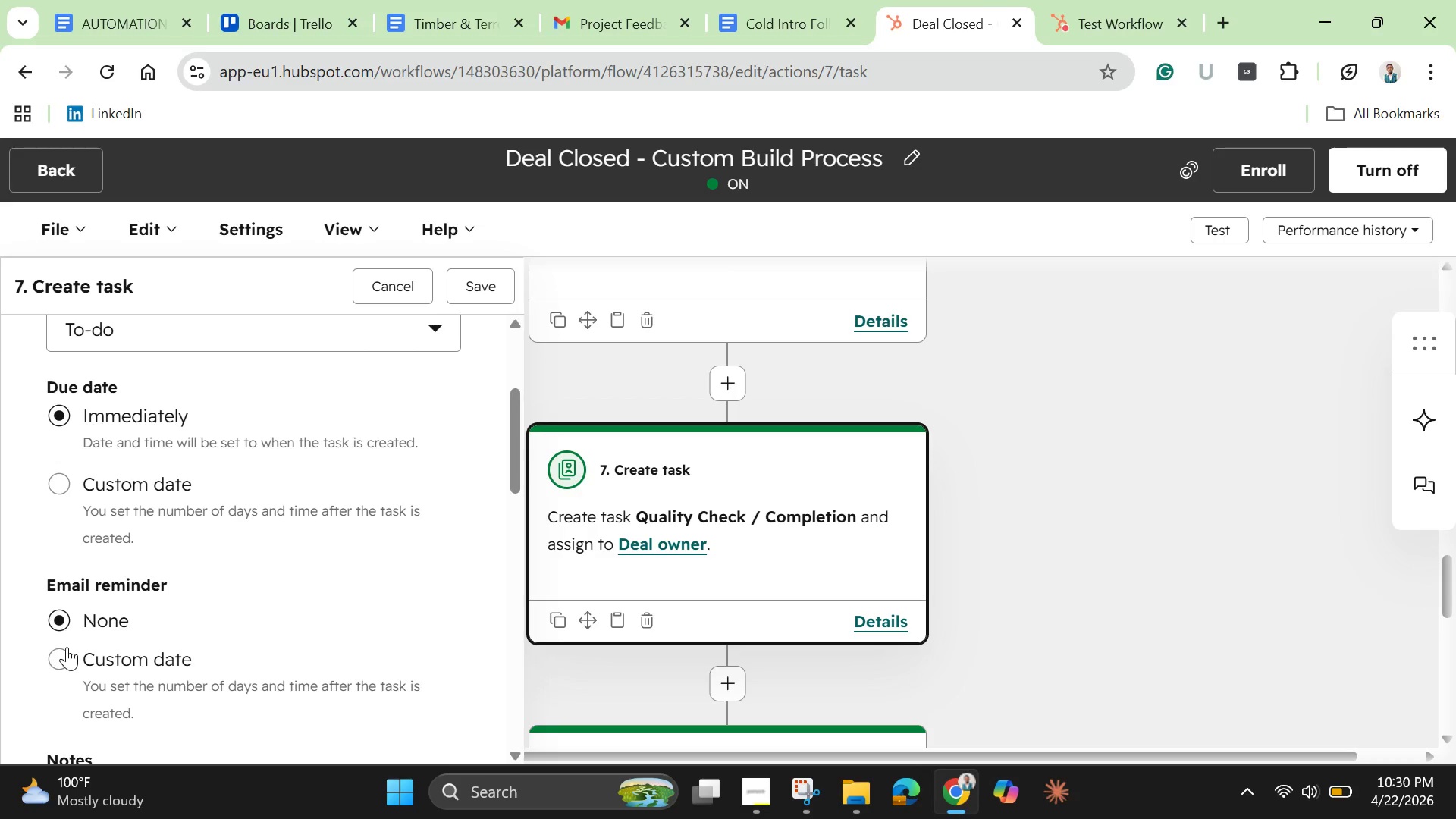 
wait(5.52)
 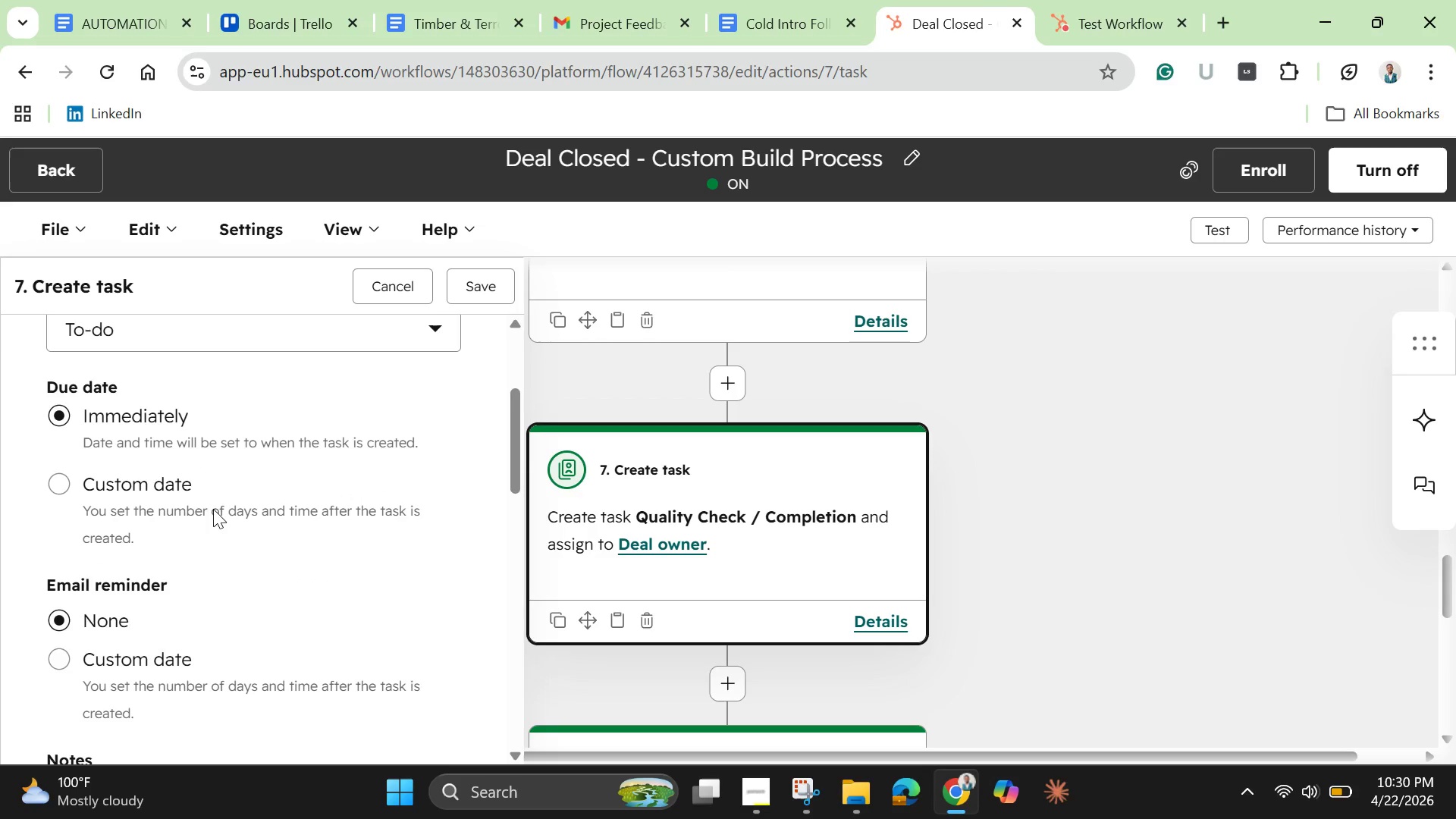 
scroll: coordinate [126, 598], scroll_direction: none, amount: 0.0
 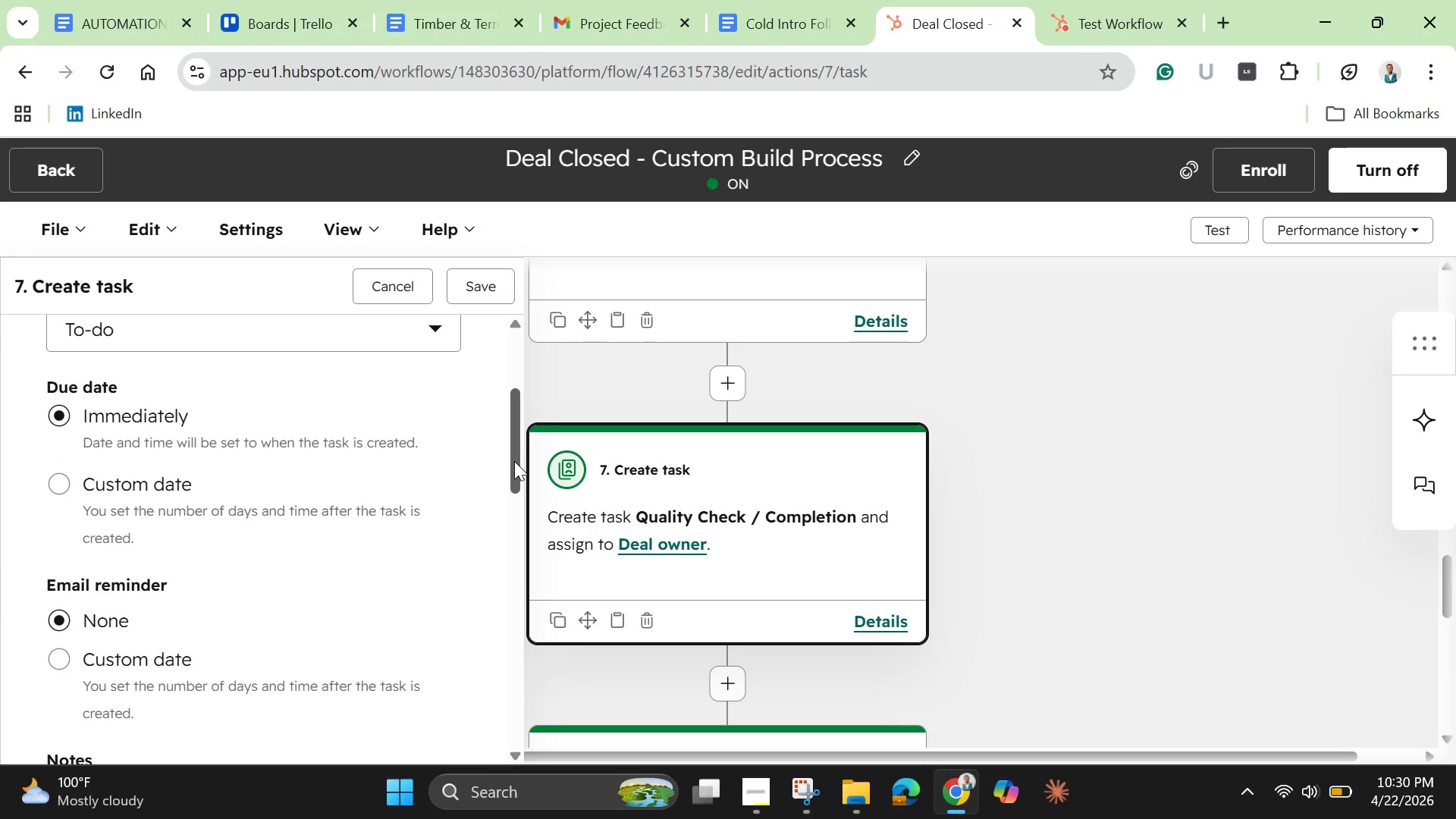 
left_click_drag(start_coordinate=[514, 461], to_coordinate=[457, 733])
 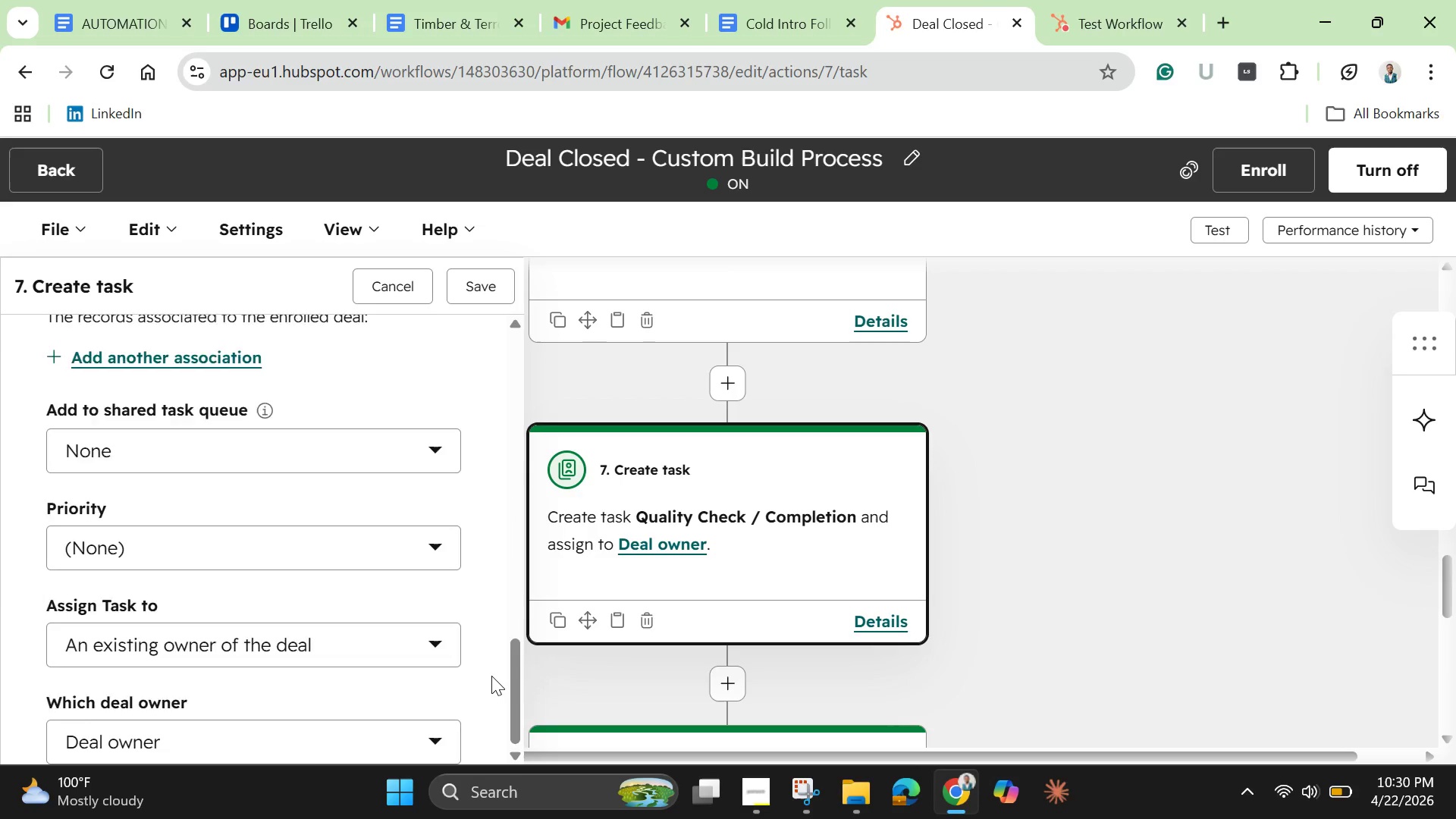 
scroll: coordinate [490, 676], scroll_direction: down, amount: 10.0
 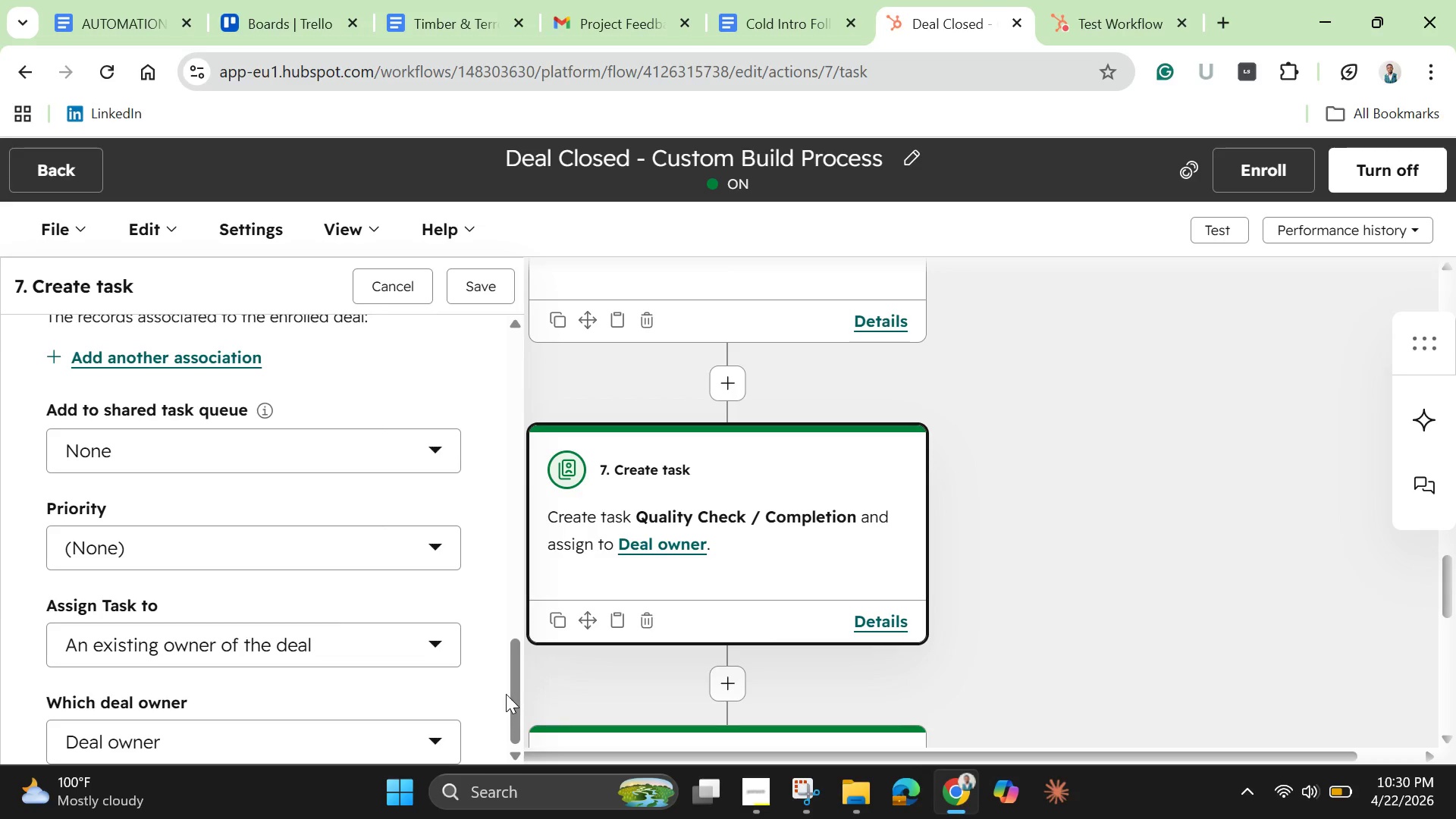 
left_click_drag(start_coordinate=[516, 695], to_coordinate=[490, 402])
 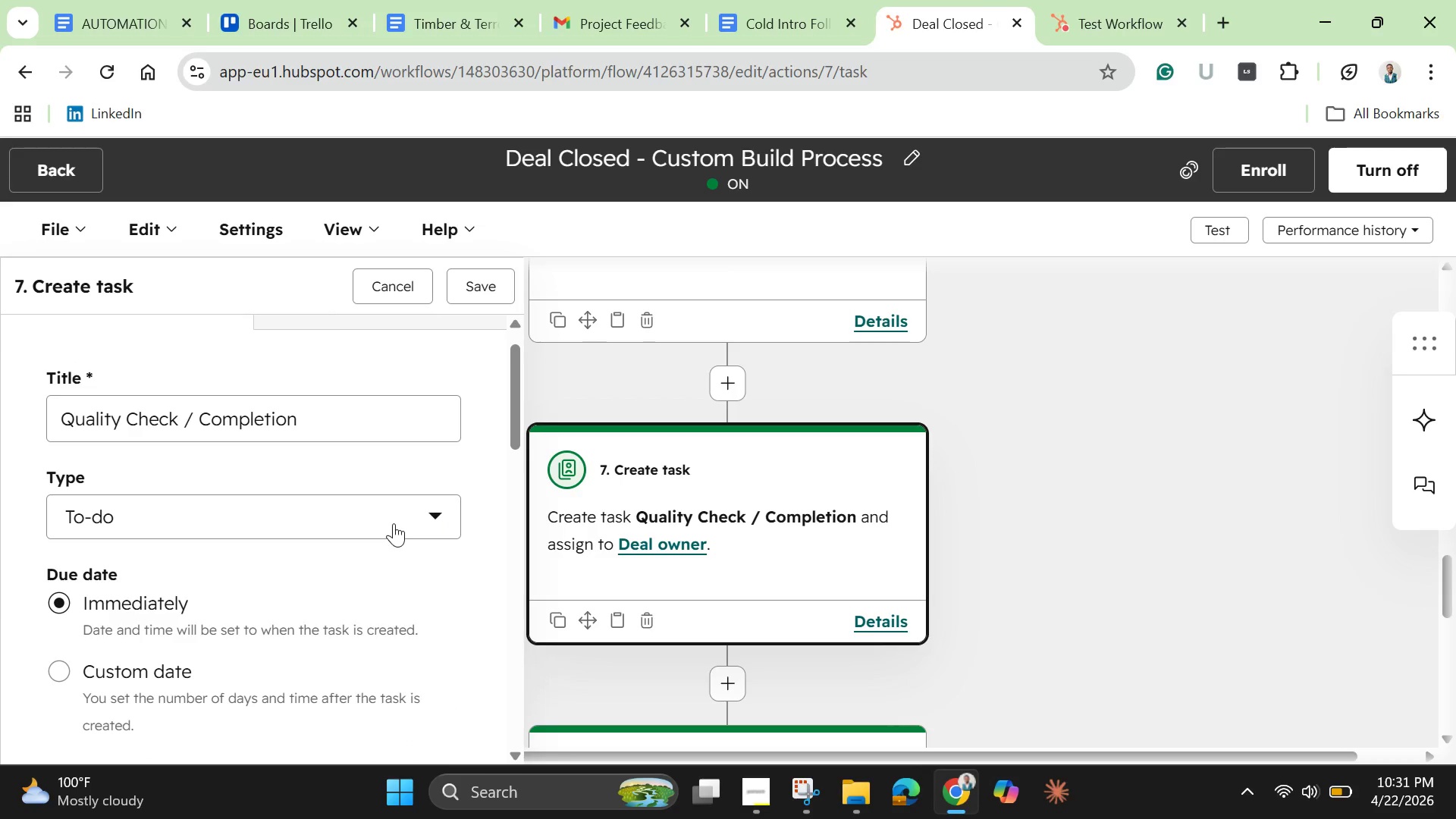 
left_click([394, 523])
 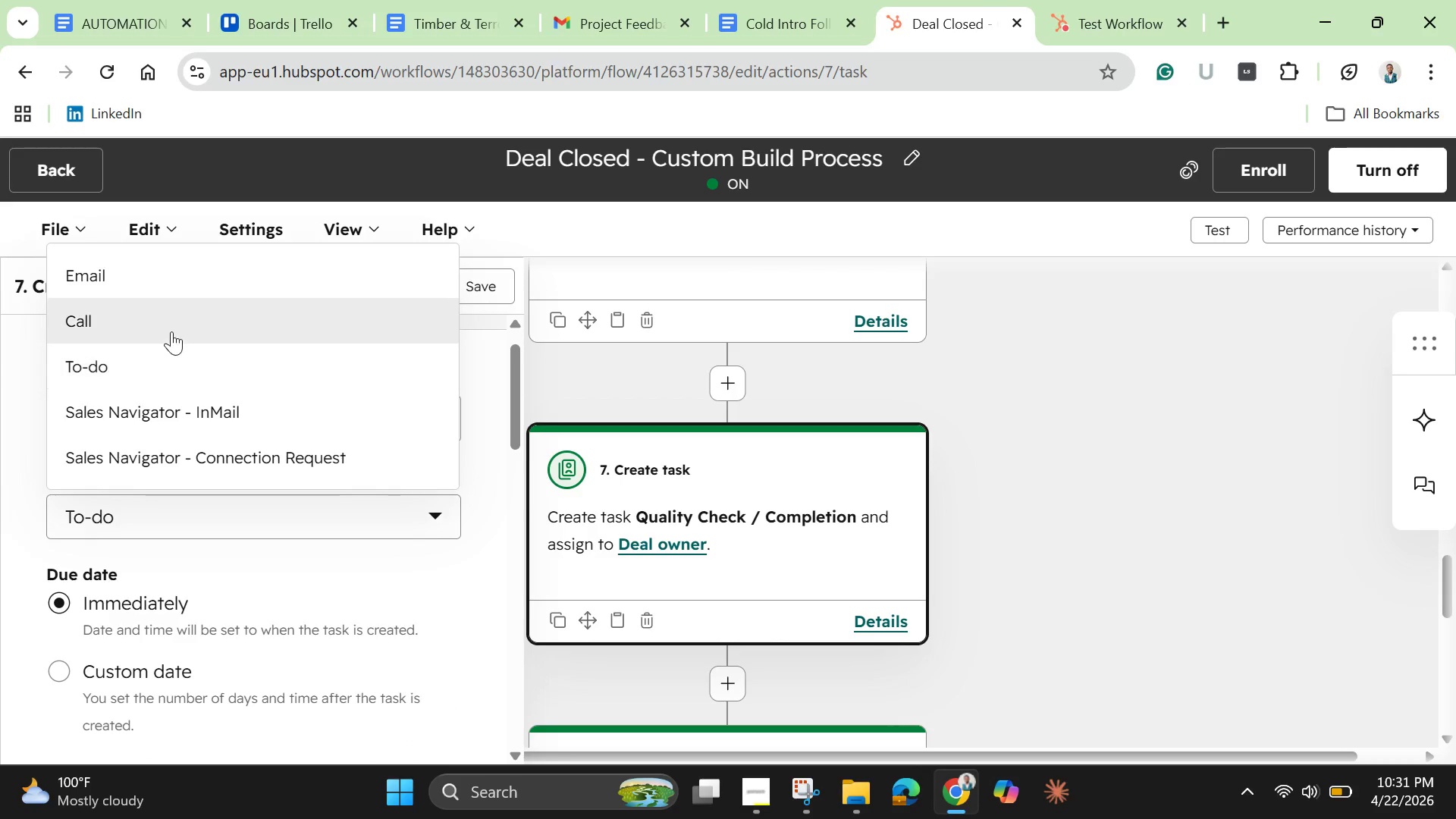 
scroll: coordinate [170, 322], scroll_direction: down, amount: 2.0
 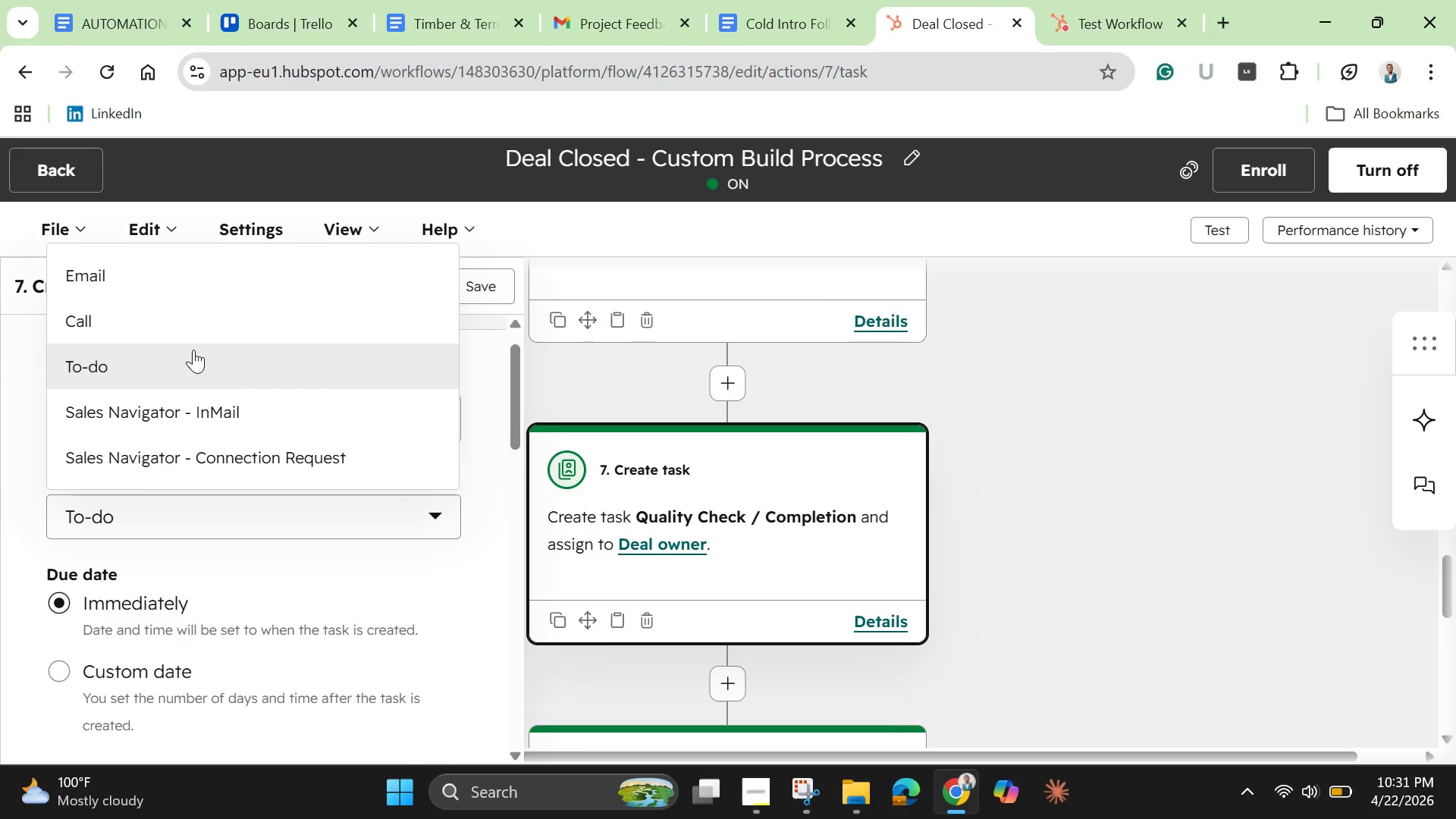 
scroll: coordinate [193, 350], scroll_direction: none, amount: 0.0
 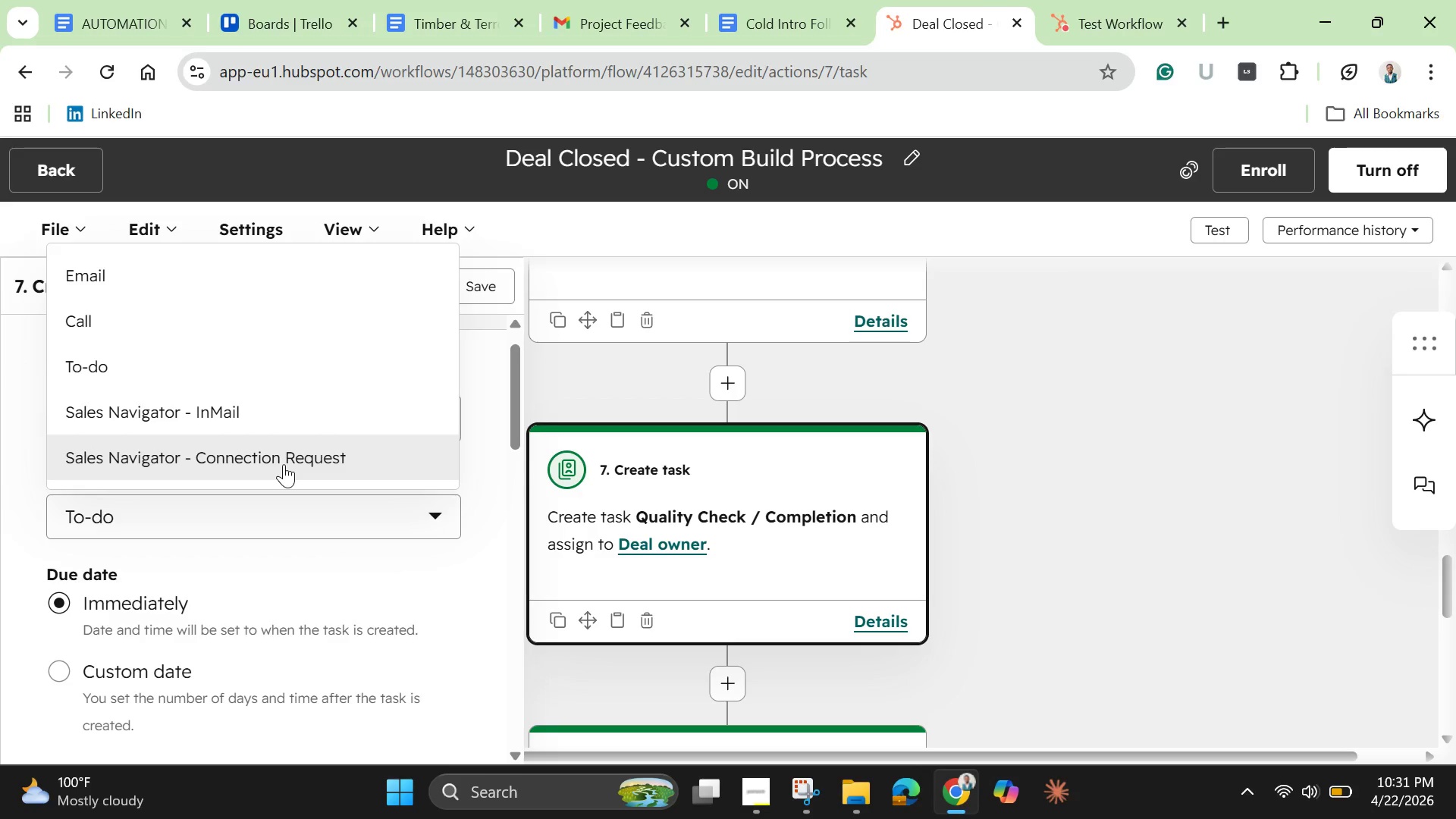 
scroll: coordinate [394, 375], scroll_direction: down, amount: 6.0
 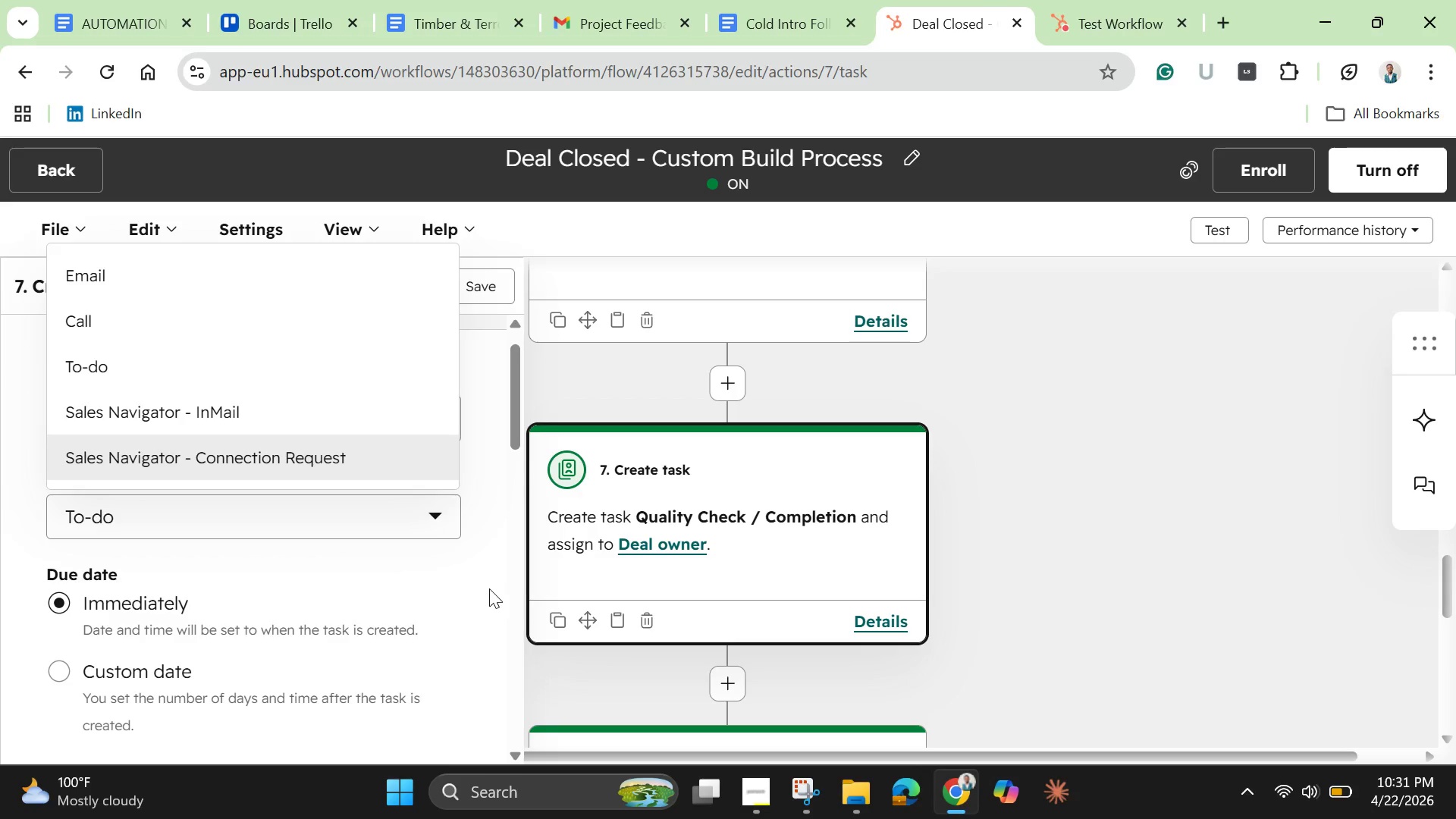 
left_click([489, 588])
 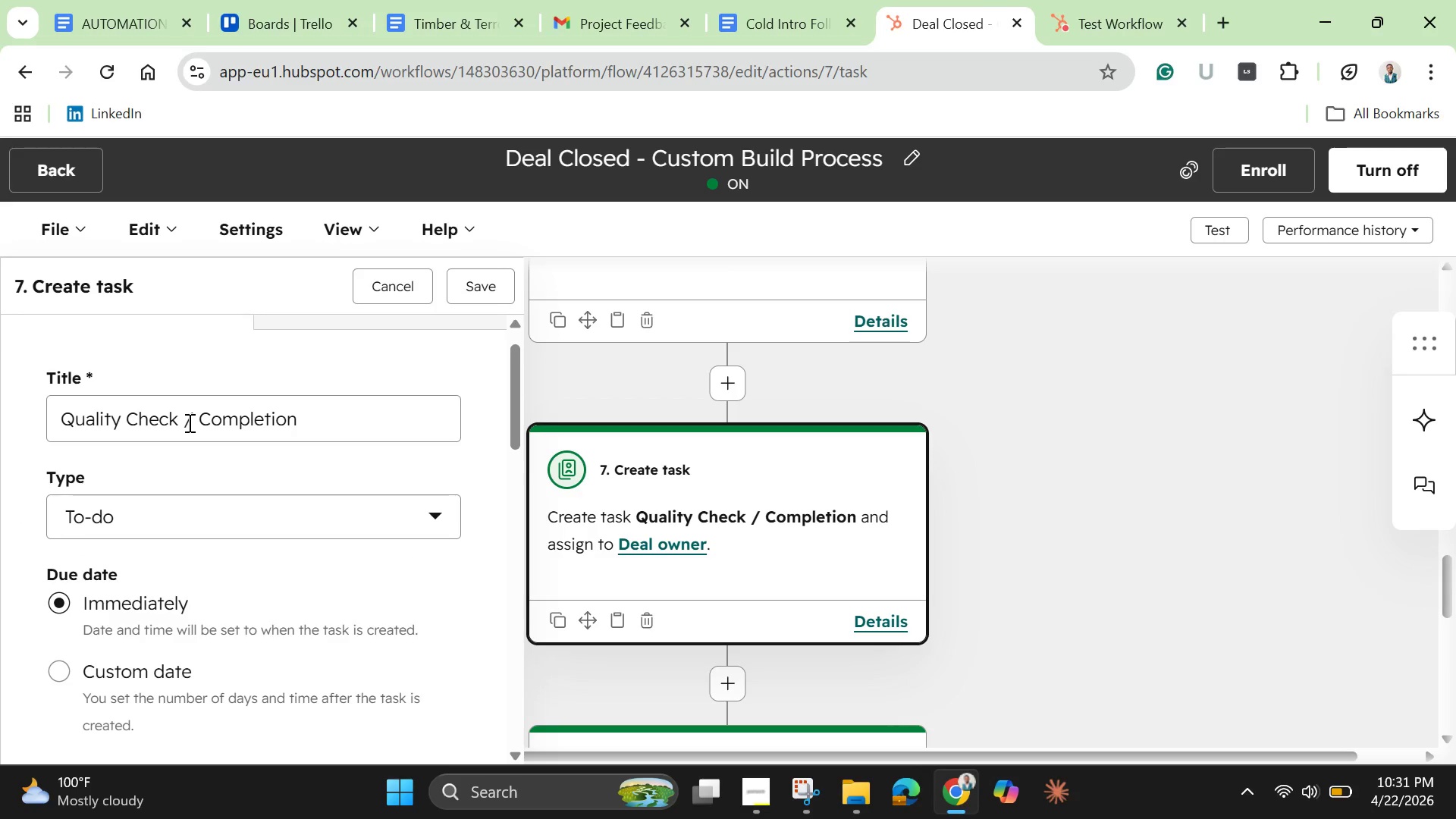 
wait(11.27)
 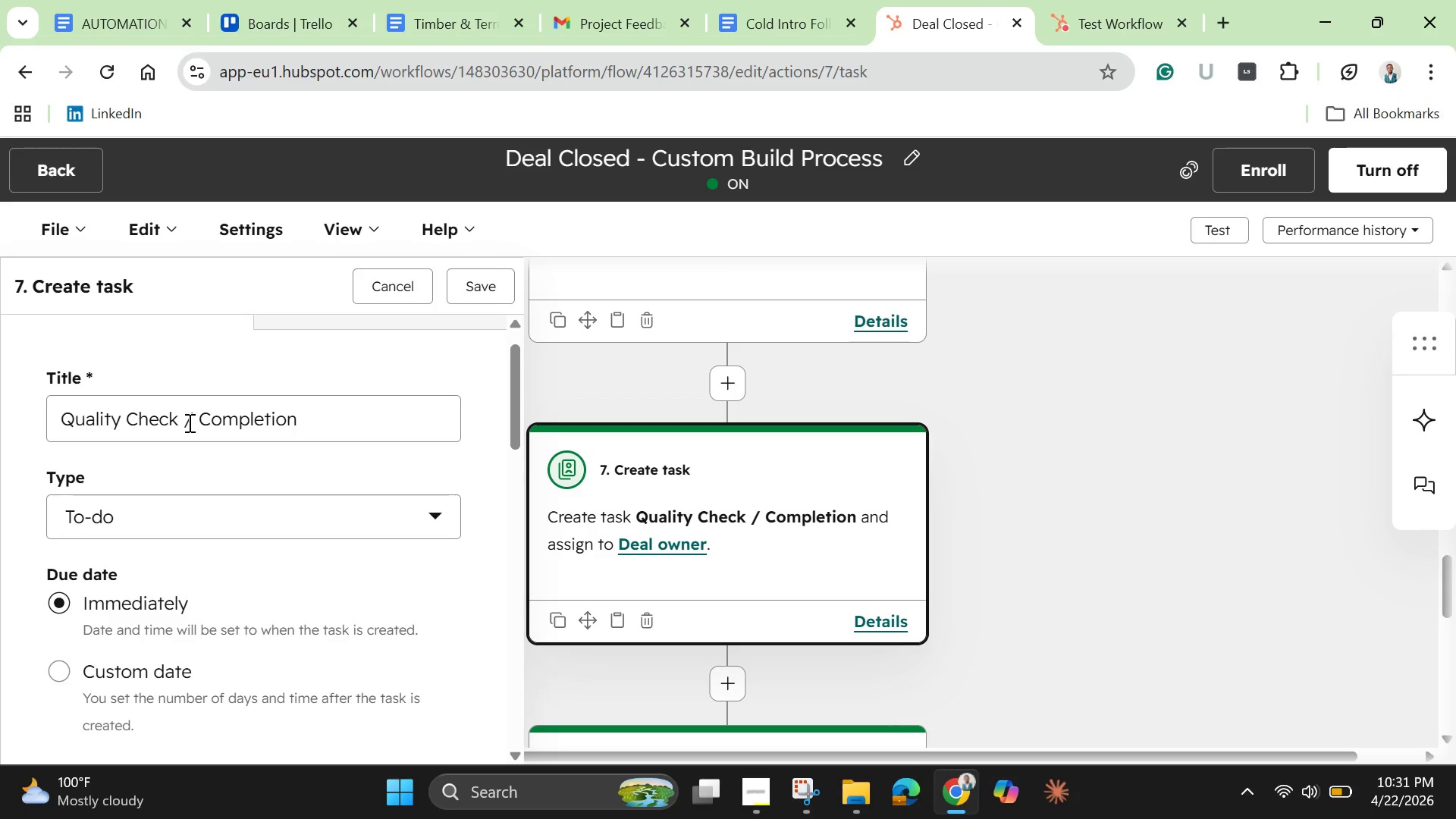 
scroll: coordinate [233, 544], scroll_direction: down, amount: 4.0
 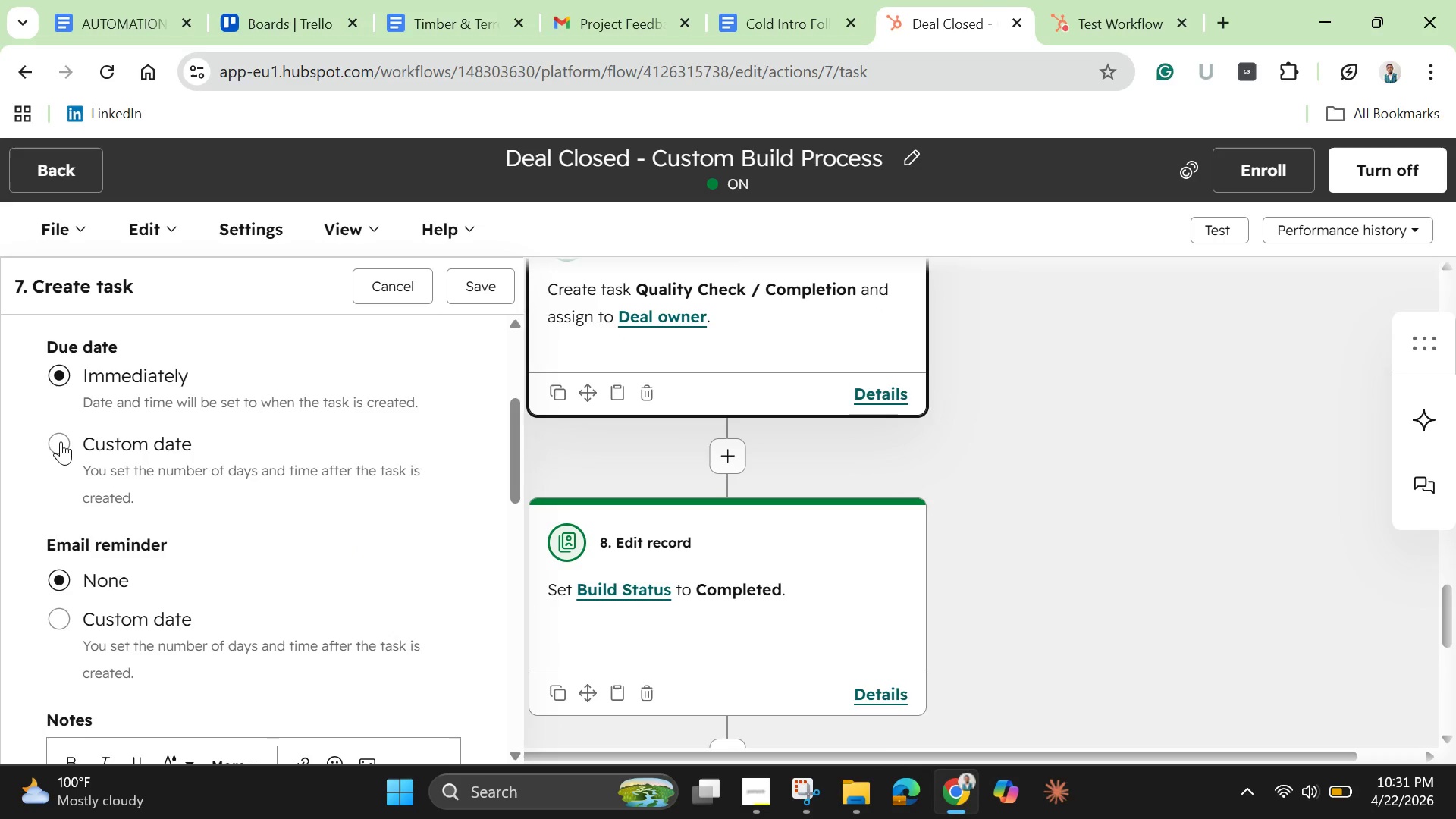 
left_click([61, 441])
 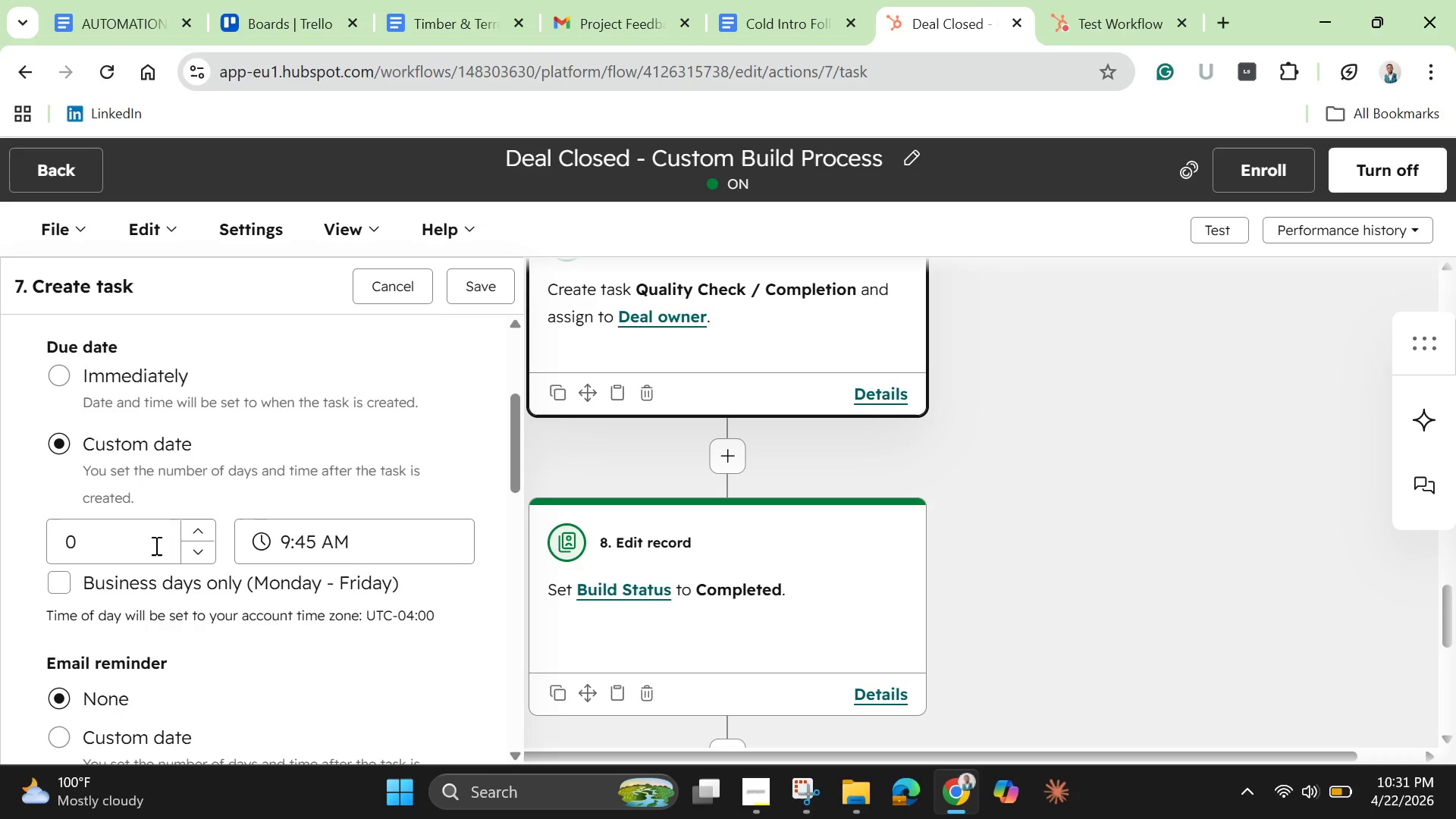 
left_click([155, 544])
 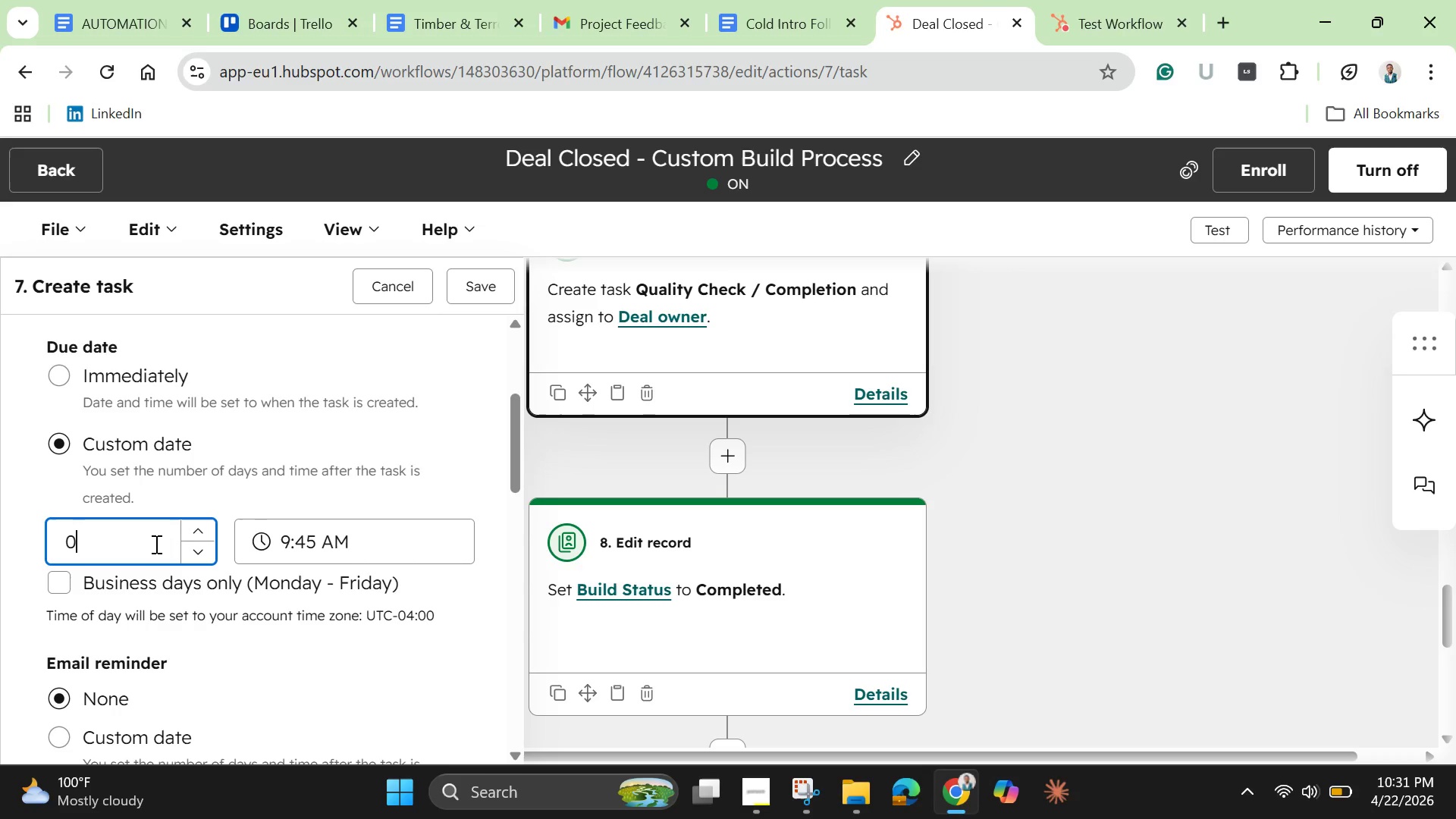 
key(Backspace)
 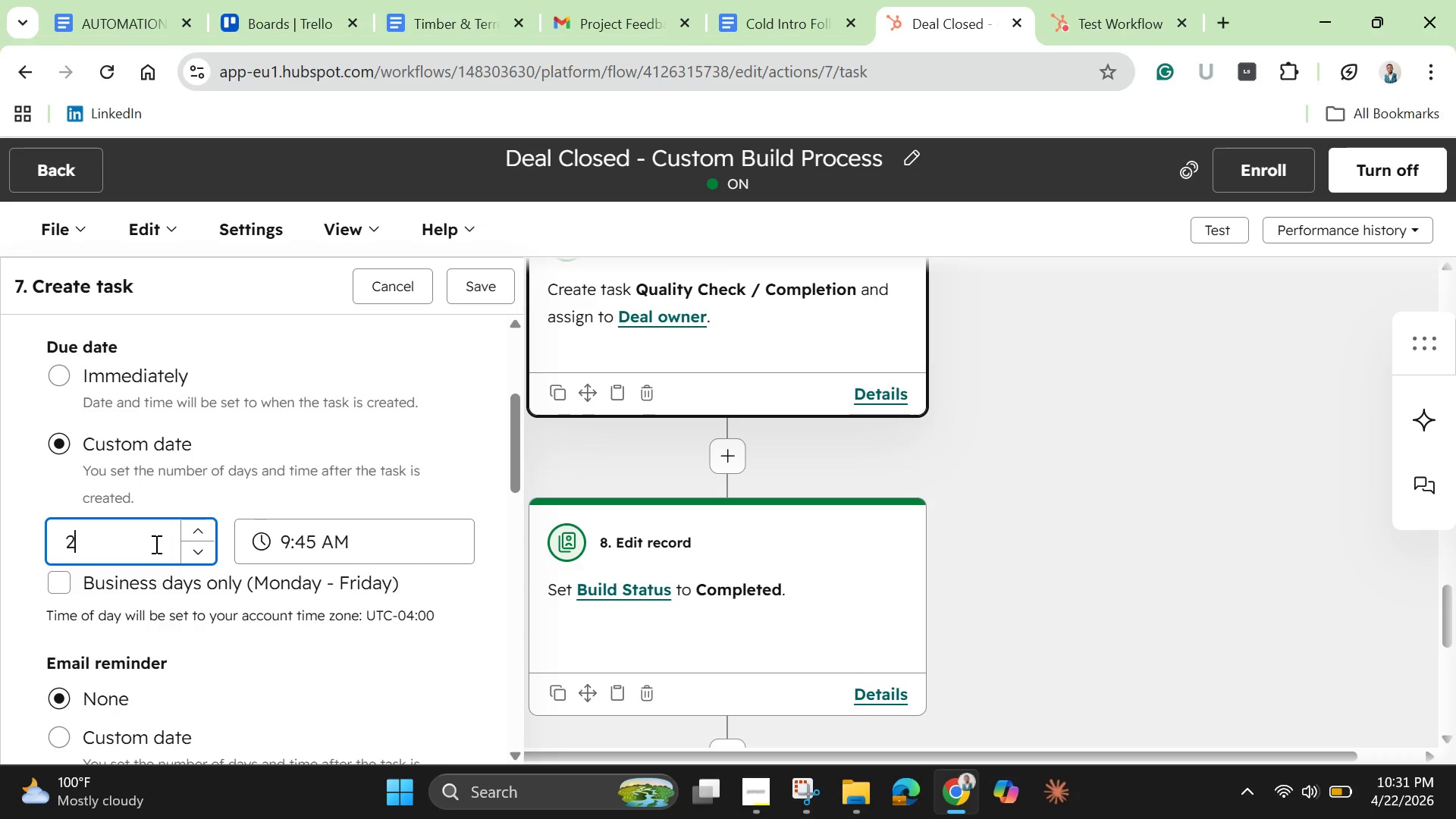 
key(2)
 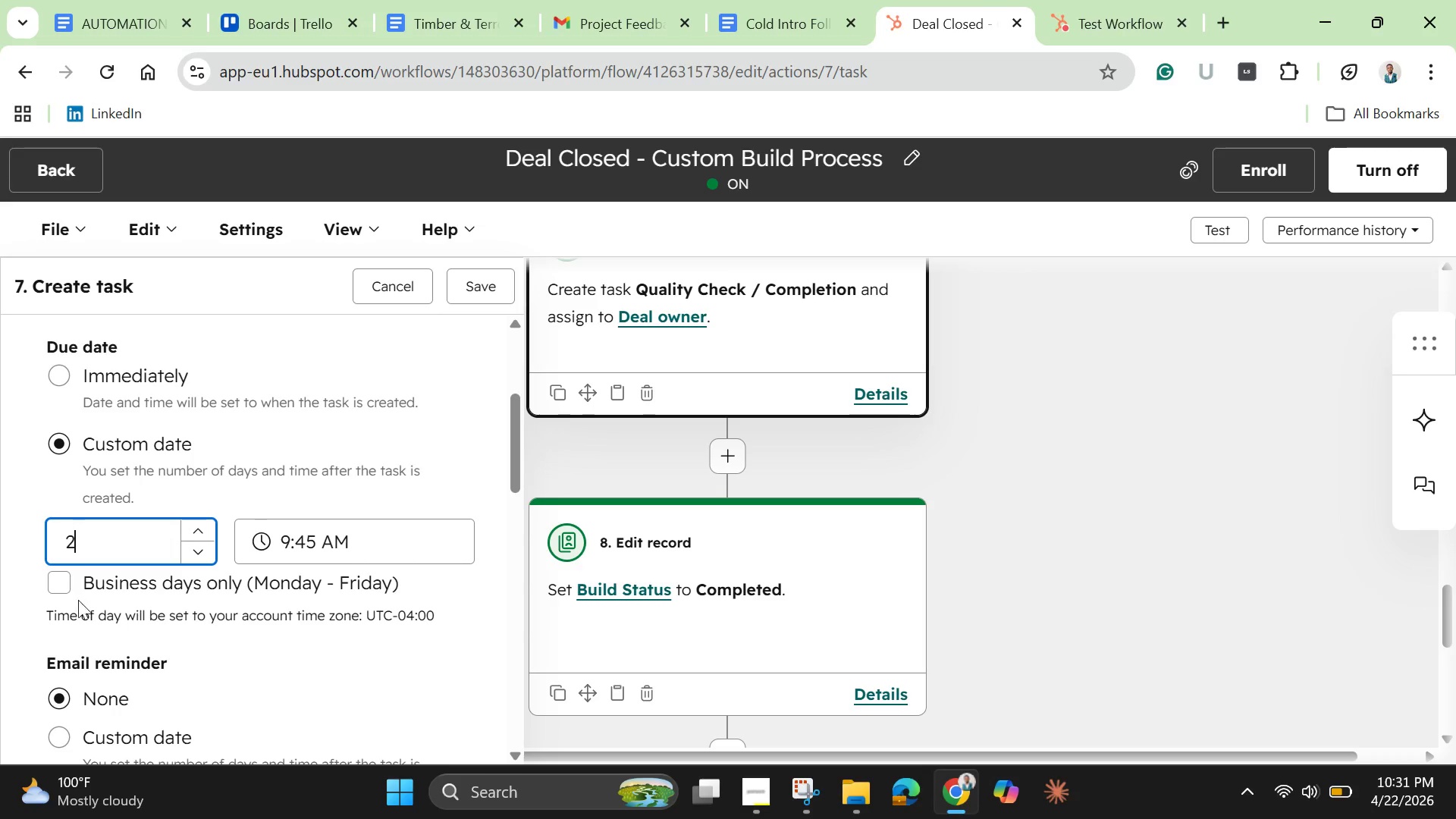 
left_click([58, 589])
 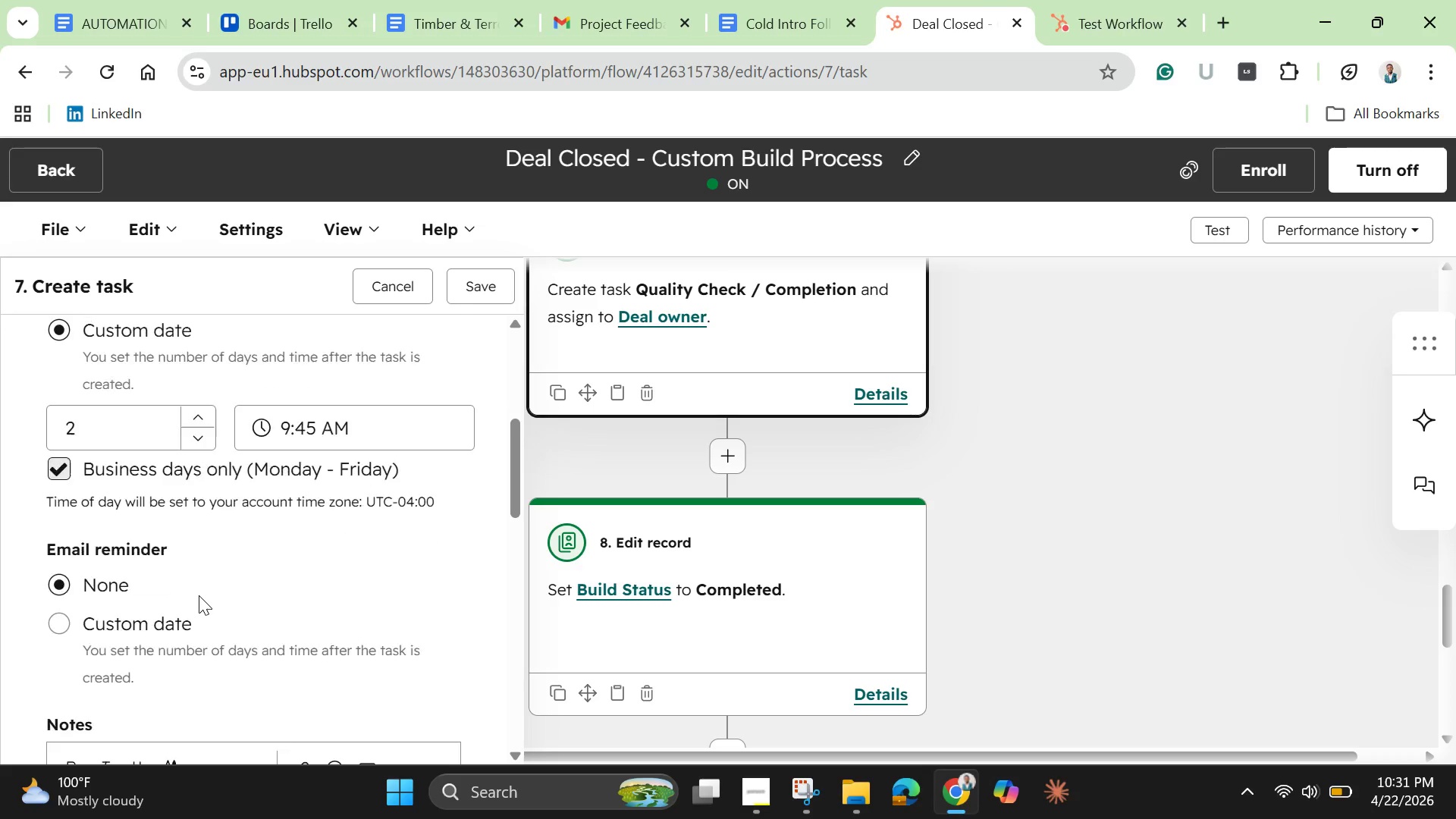 
scroll: coordinate [231, 565], scroll_direction: down, amount: 9.0
 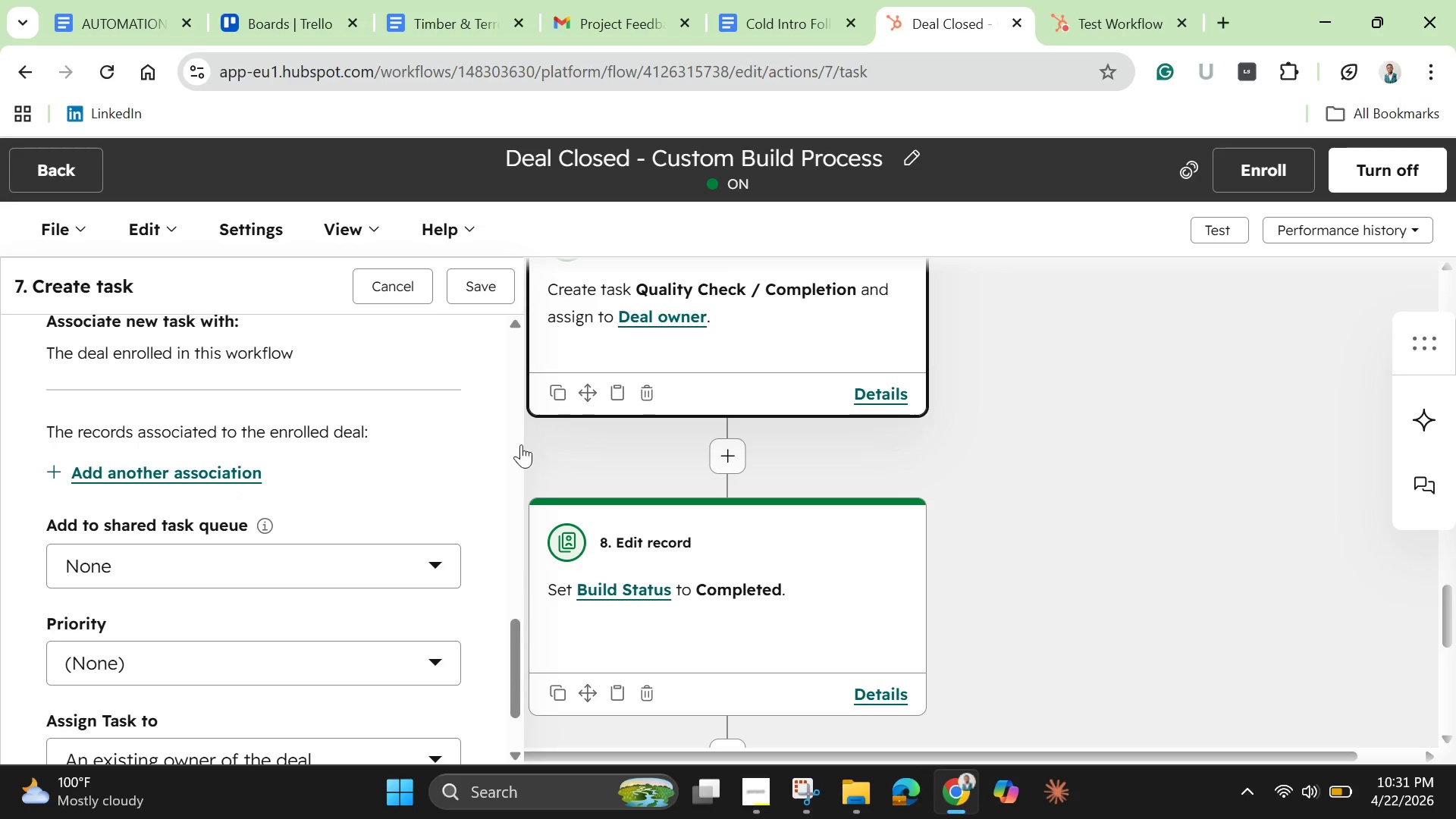 
left_click([489, 291])
 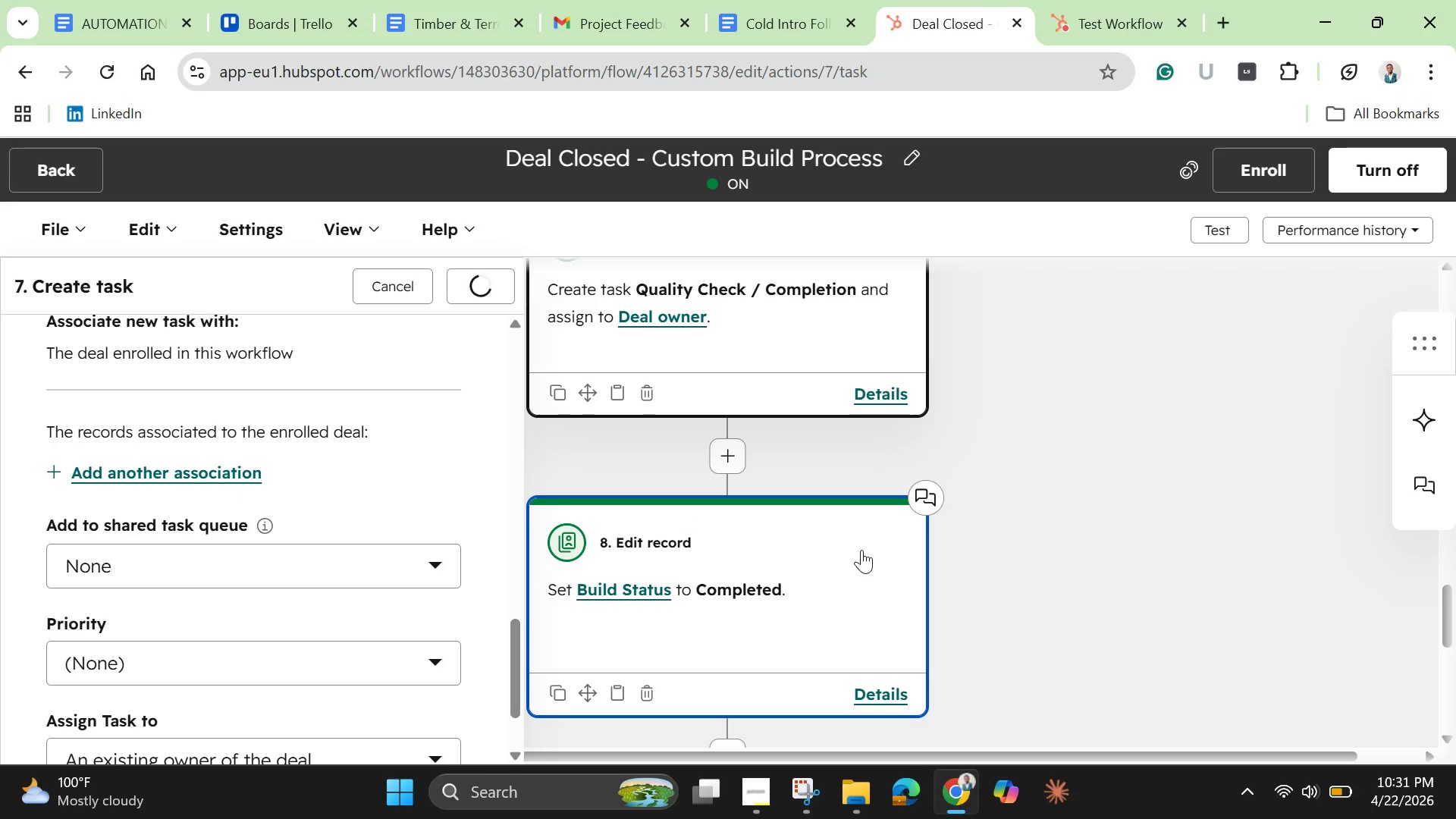 
wait(8.47)
 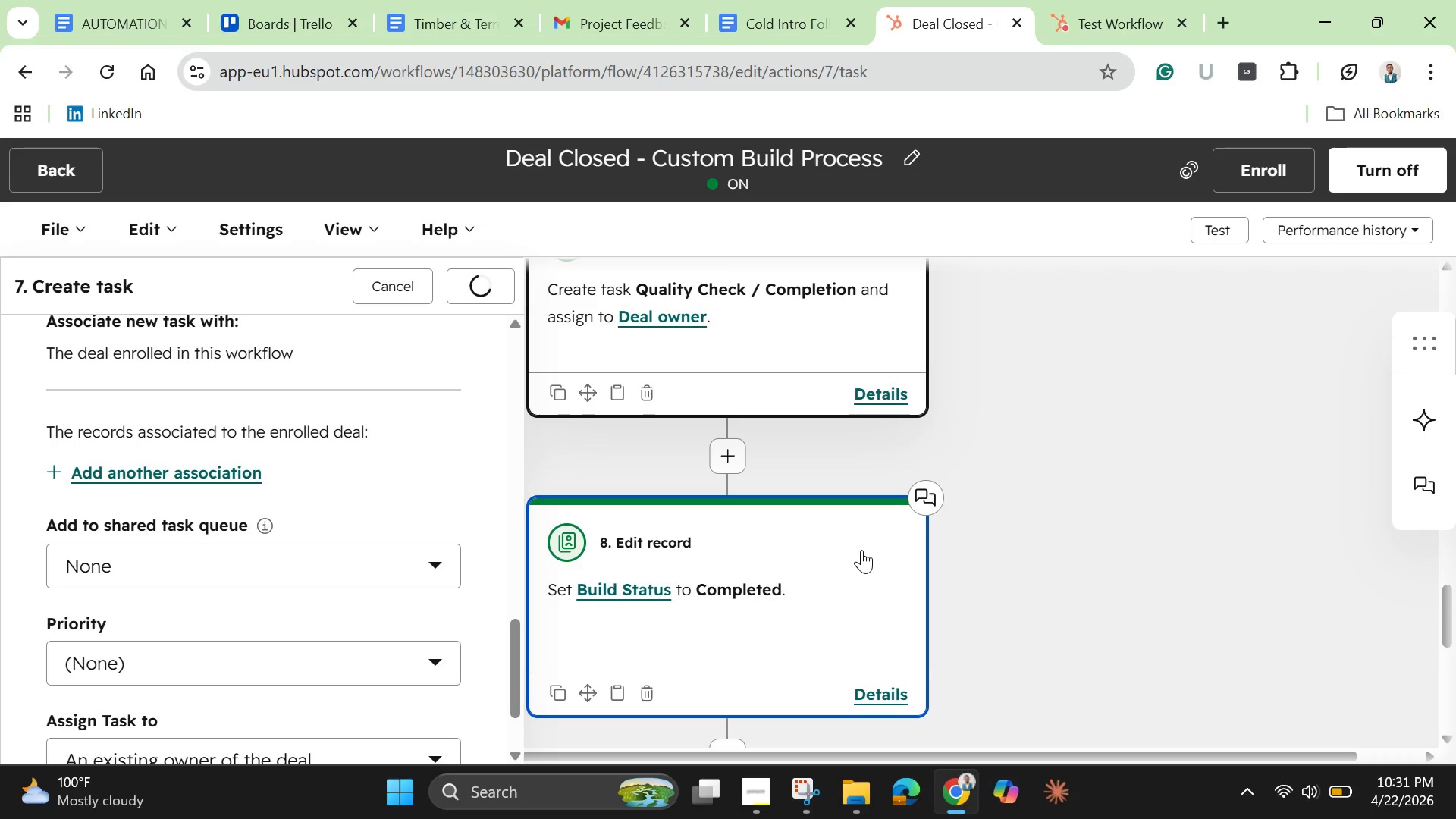 
left_click([838, 577])
 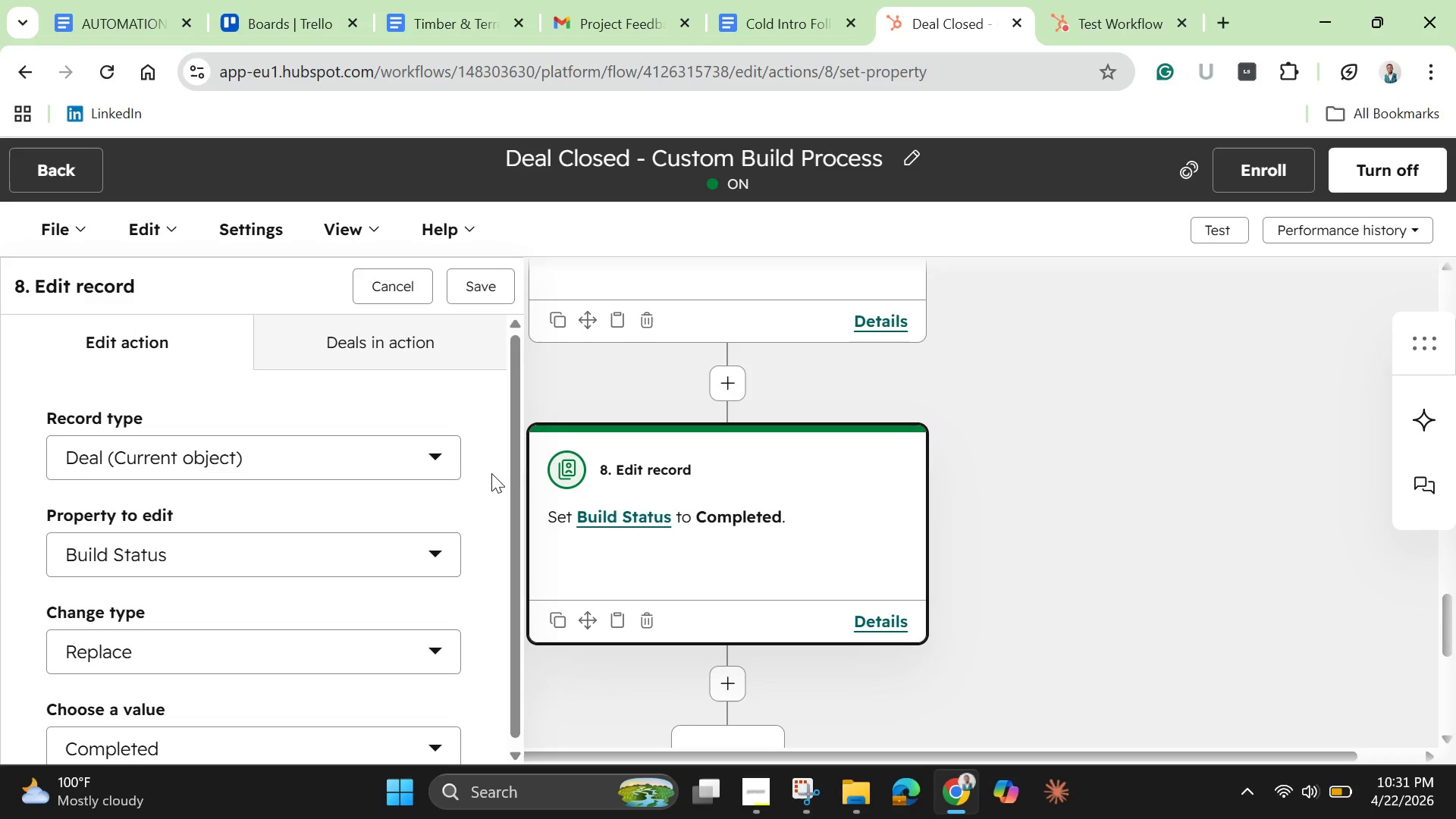 
wait(6.08)
 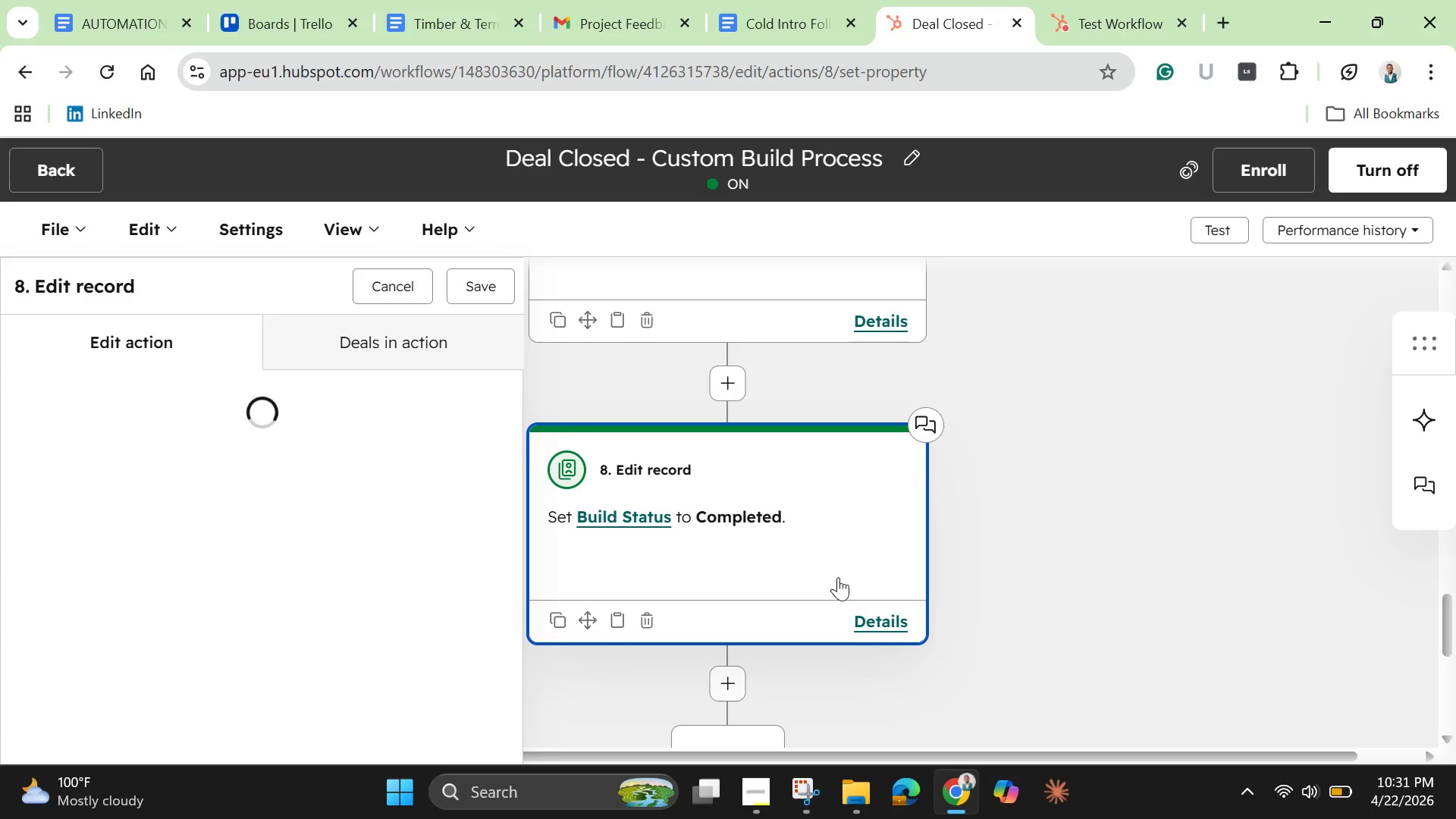 
left_click([419, 551])
 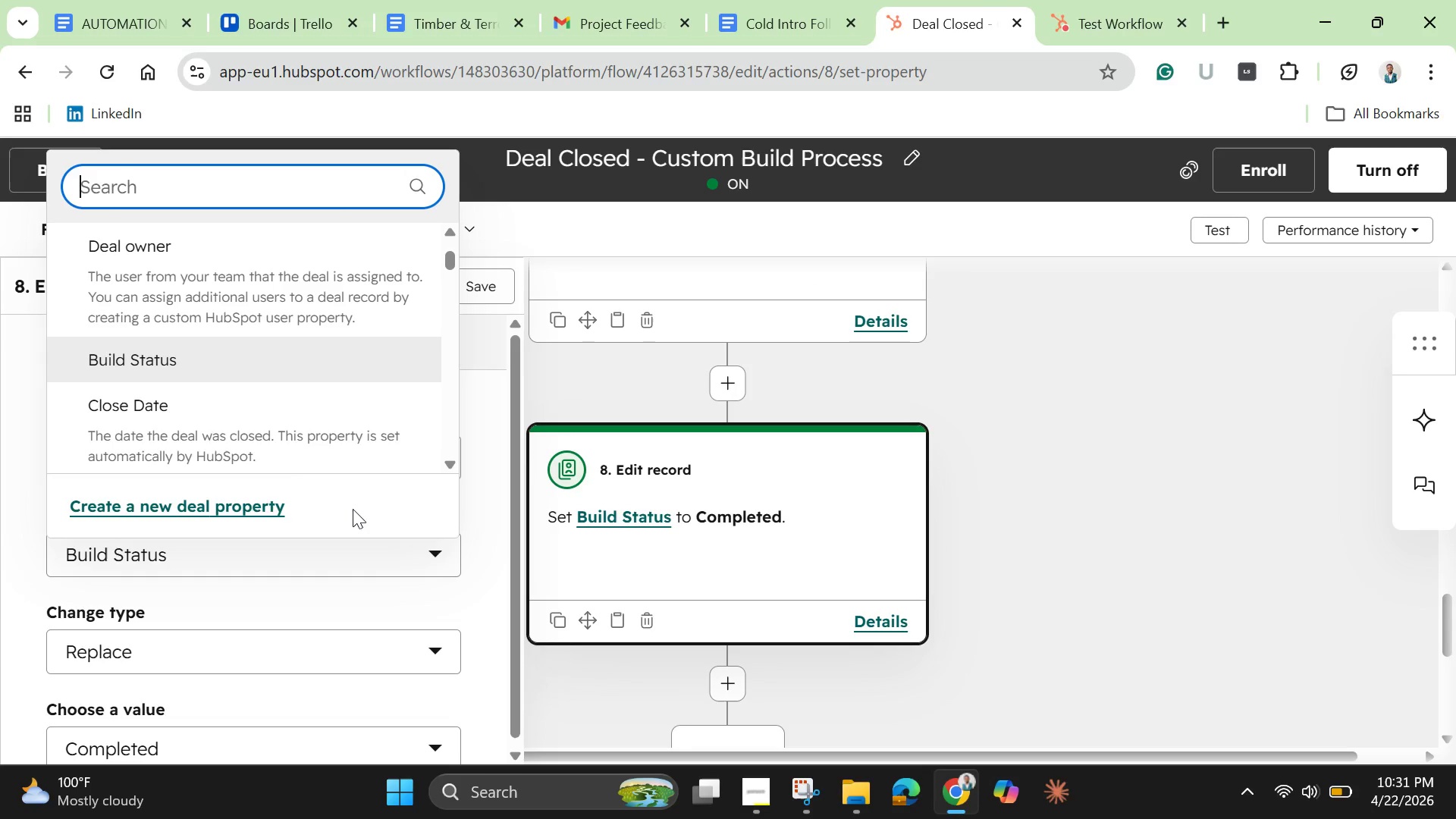 
mouse_move([161, 382])
 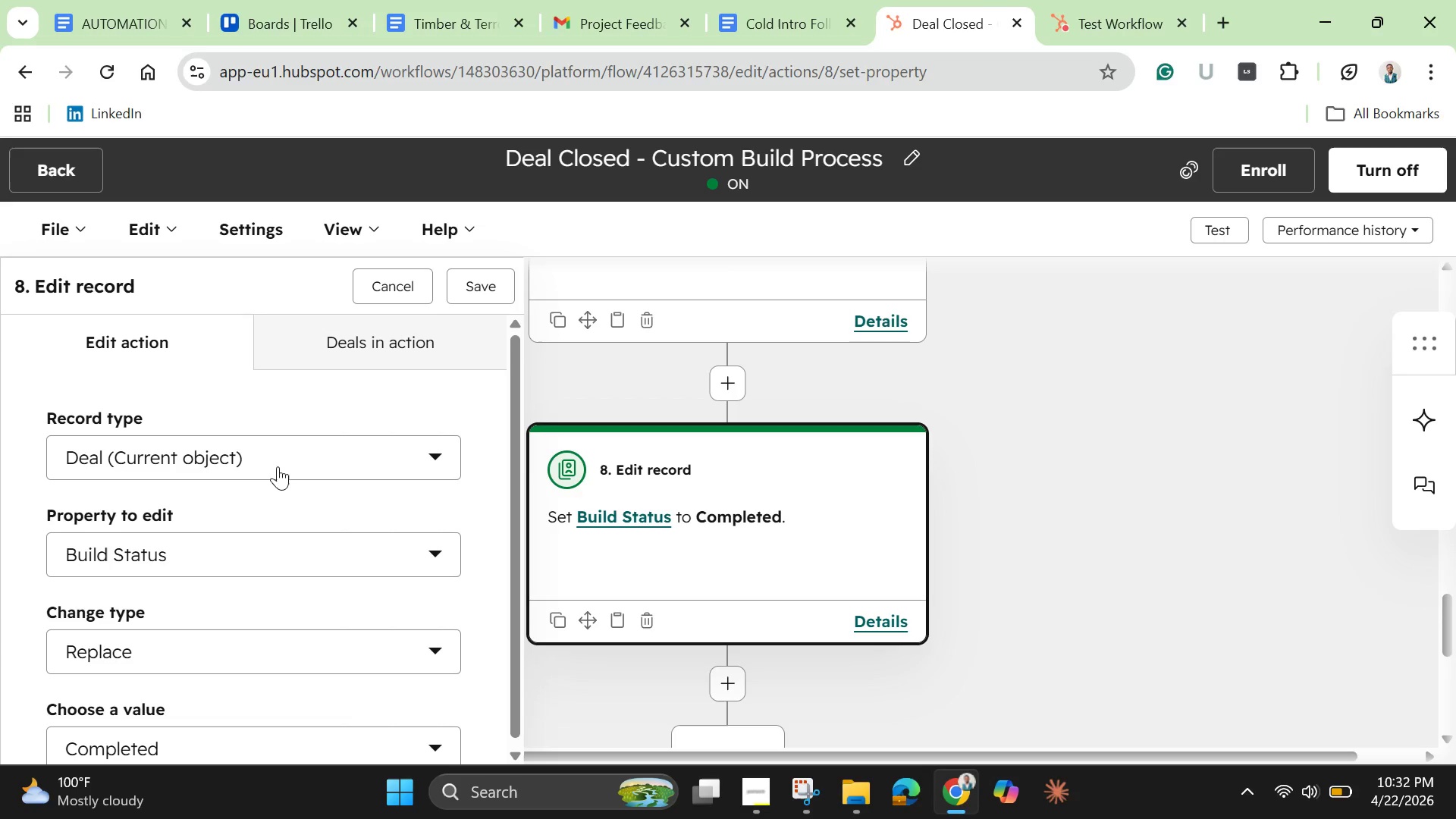 
left_click([278, 460])
 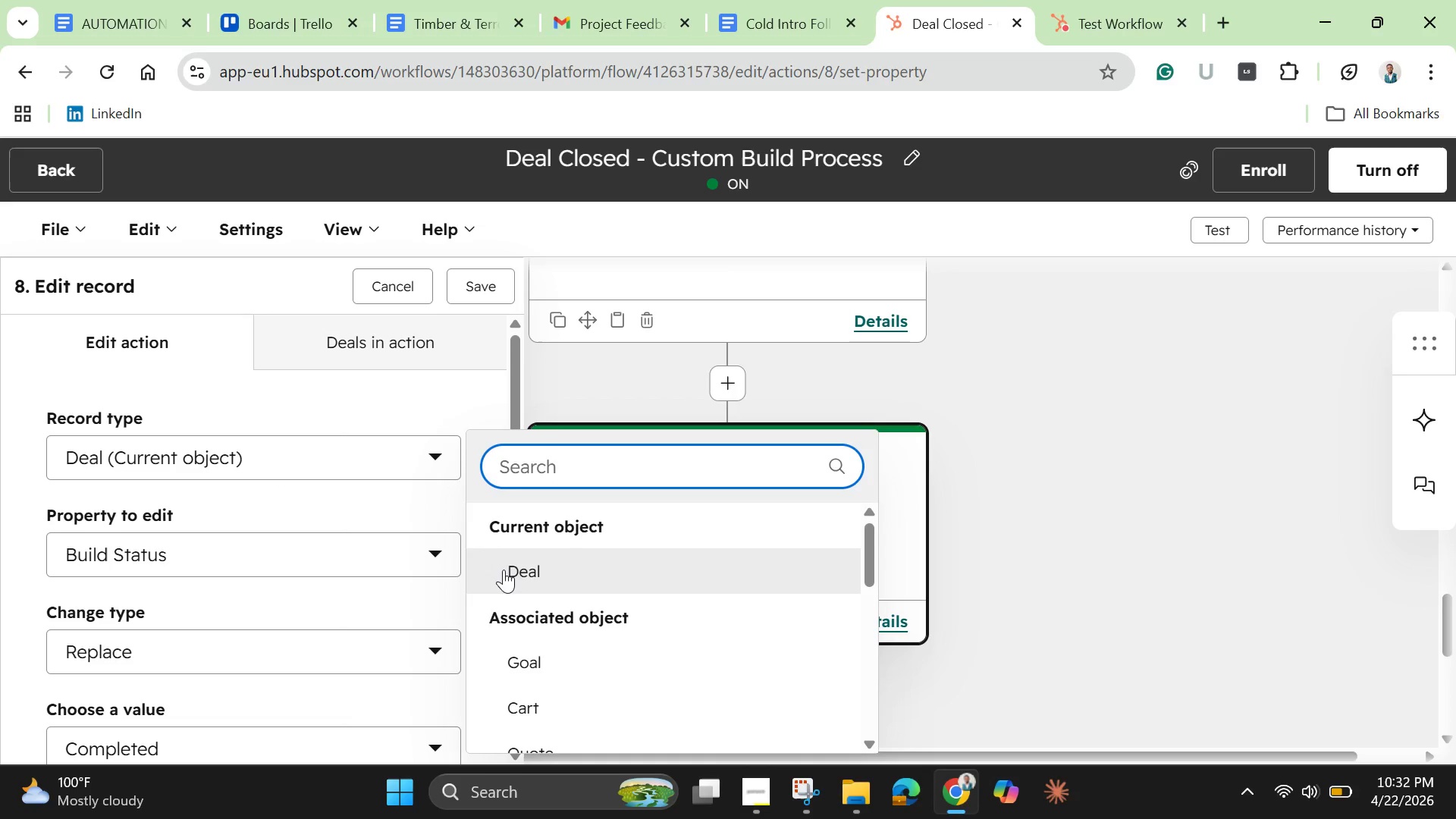 
left_click([511, 576])
 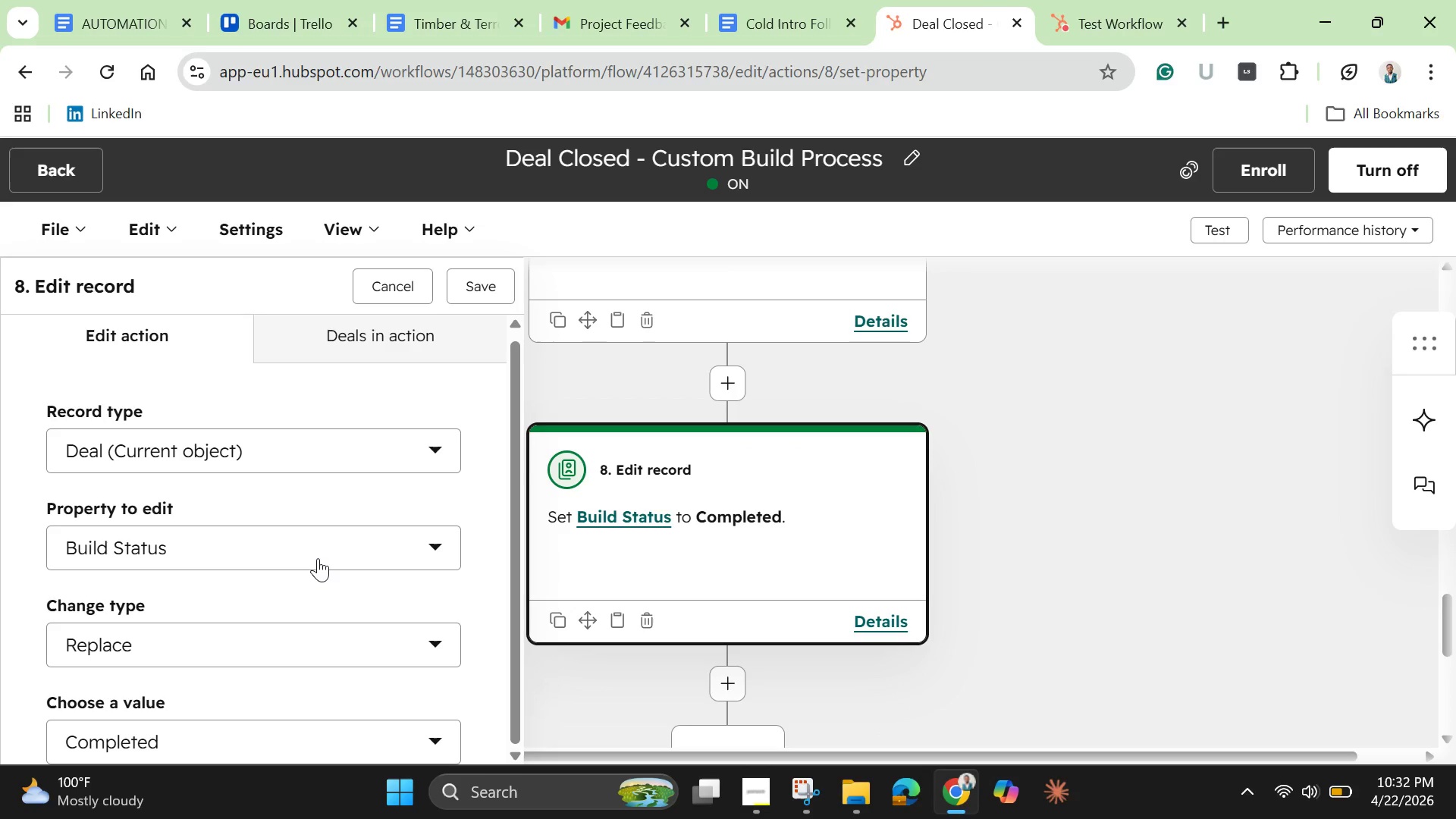 
scroll: coordinate [318, 558], scroll_direction: down, amount: 2.0
 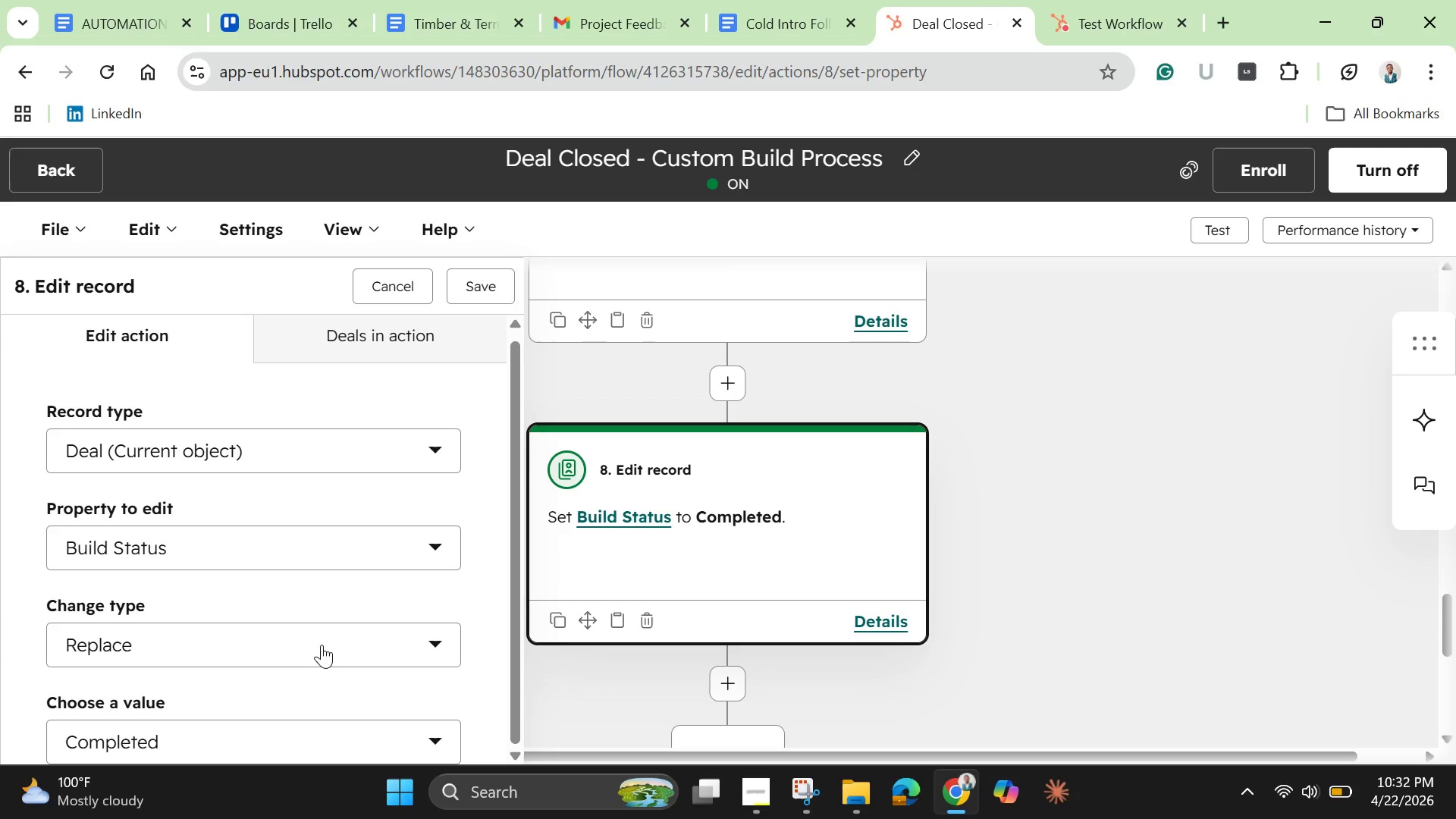 
left_click([322, 645])
 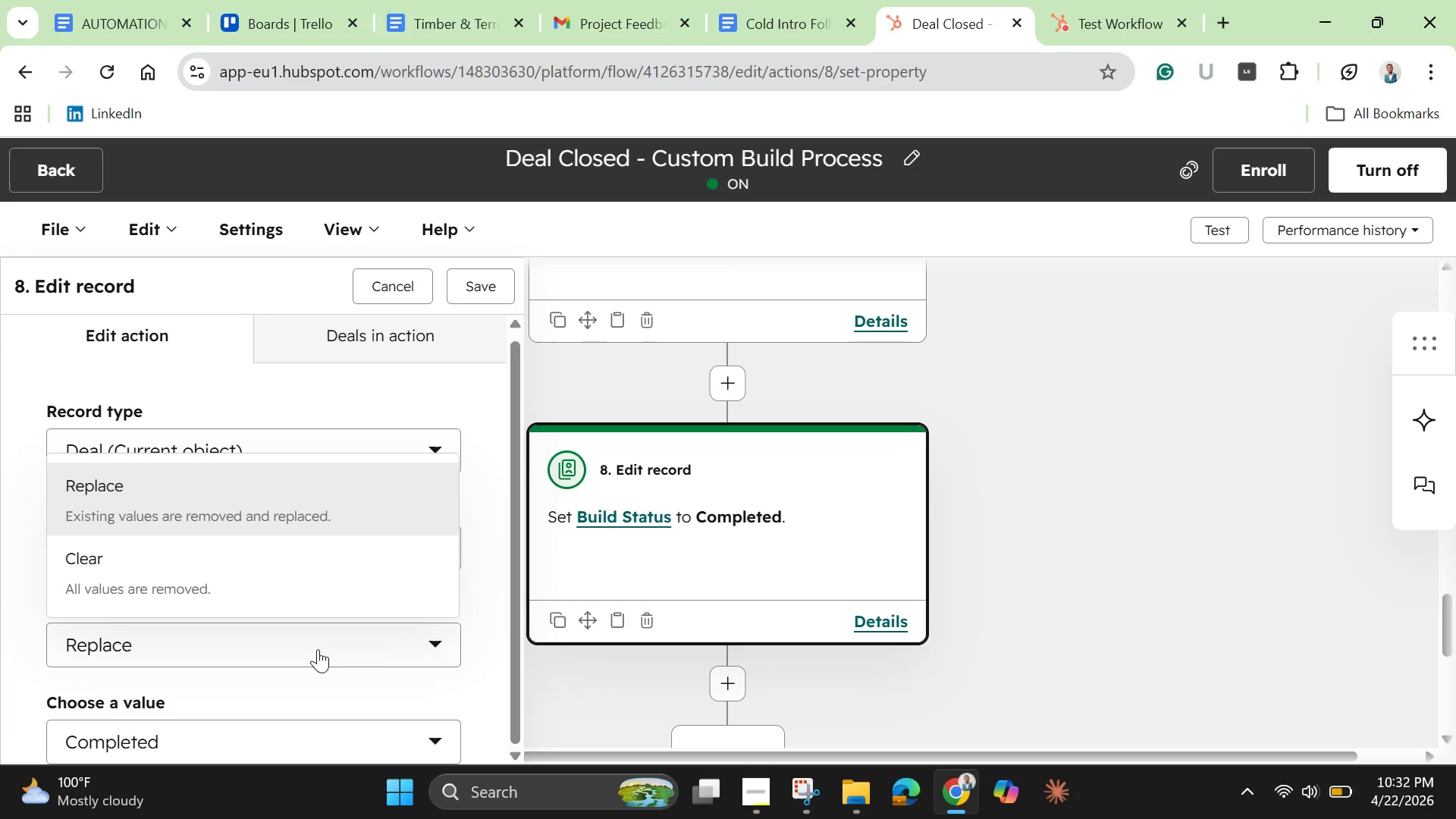 
left_click([318, 649])
 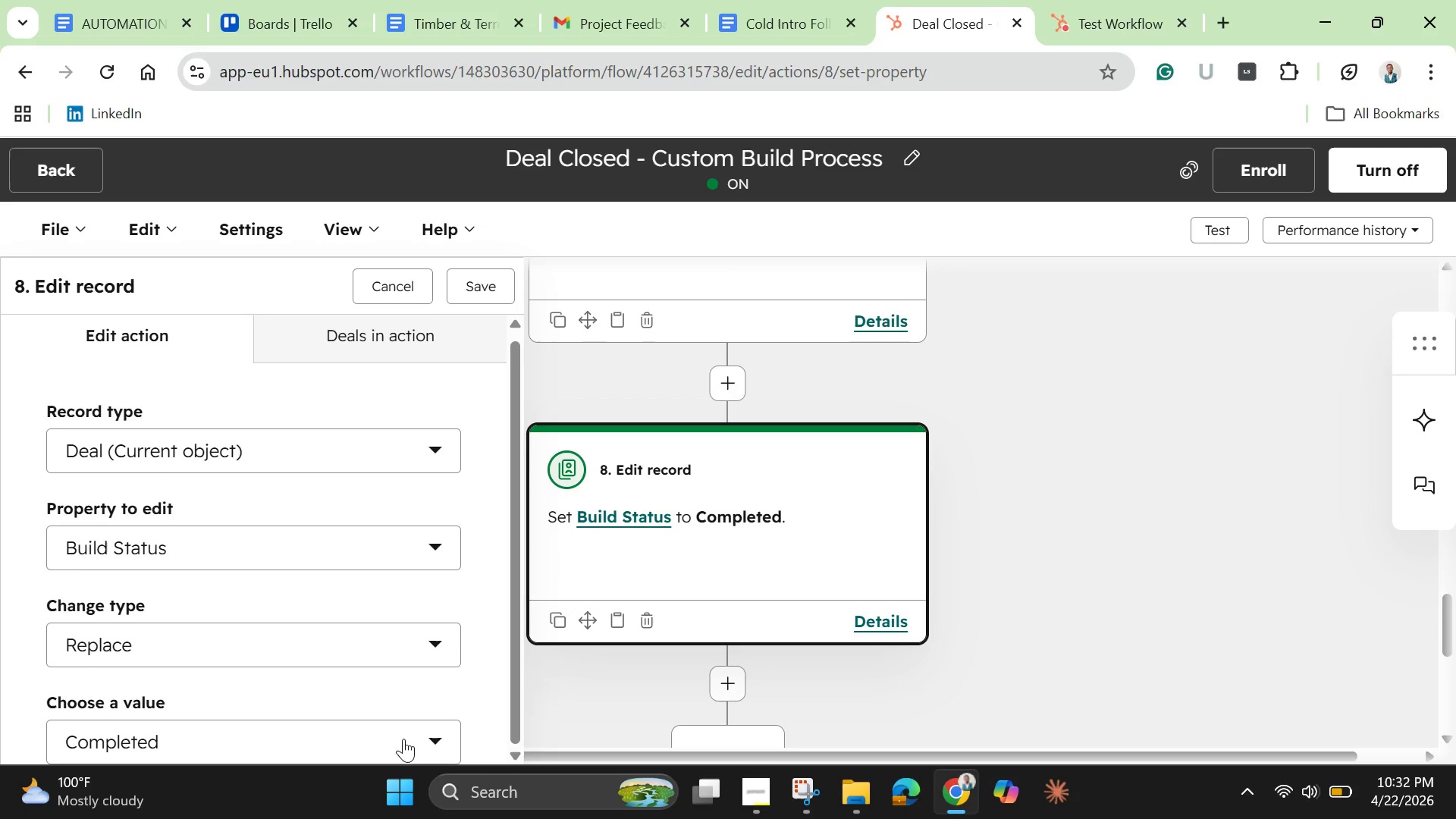 
left_click([403, 739])
 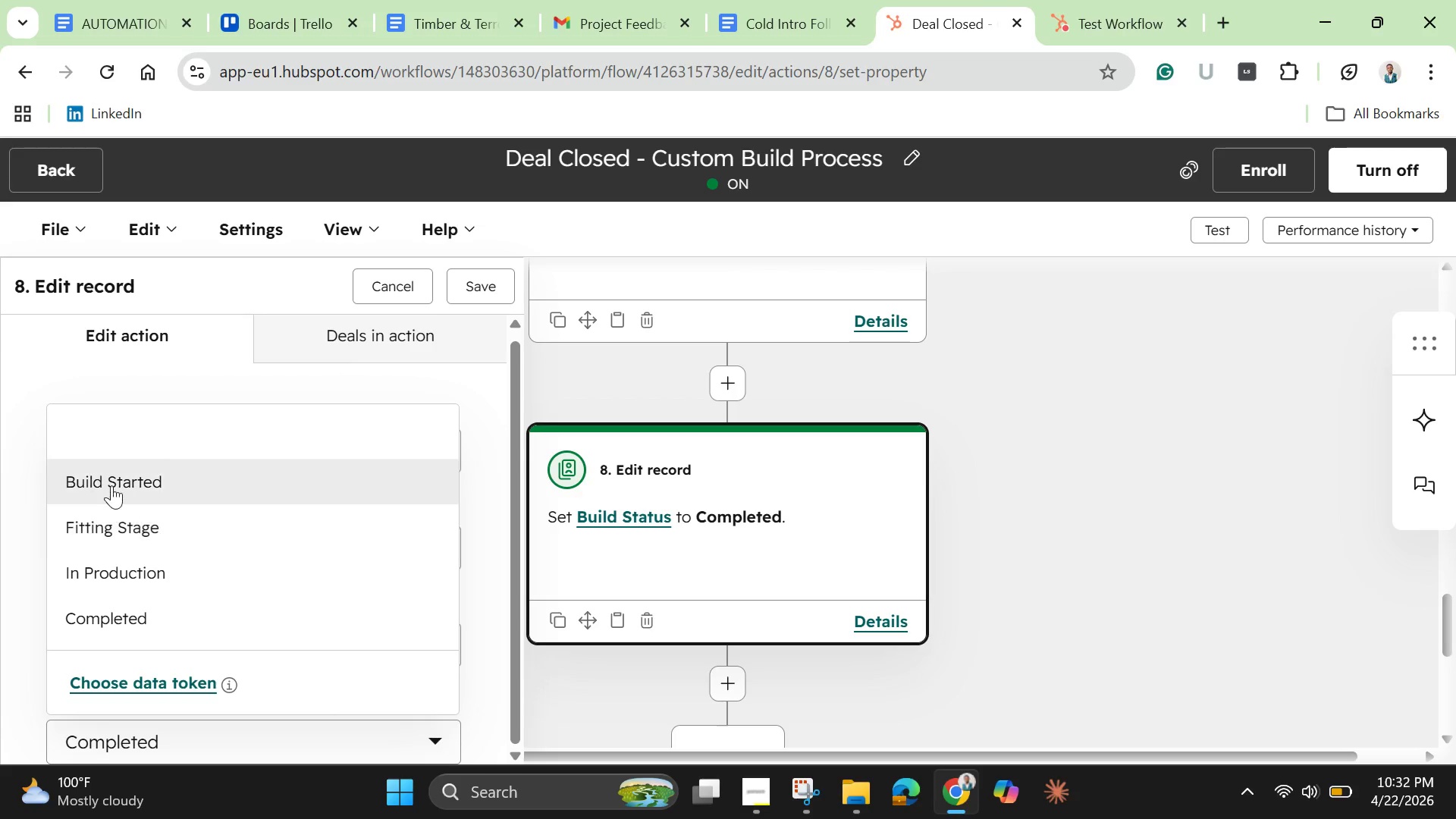 
scroll: coordinate [119, 531], scroll_direction: down, amount: 9.0
 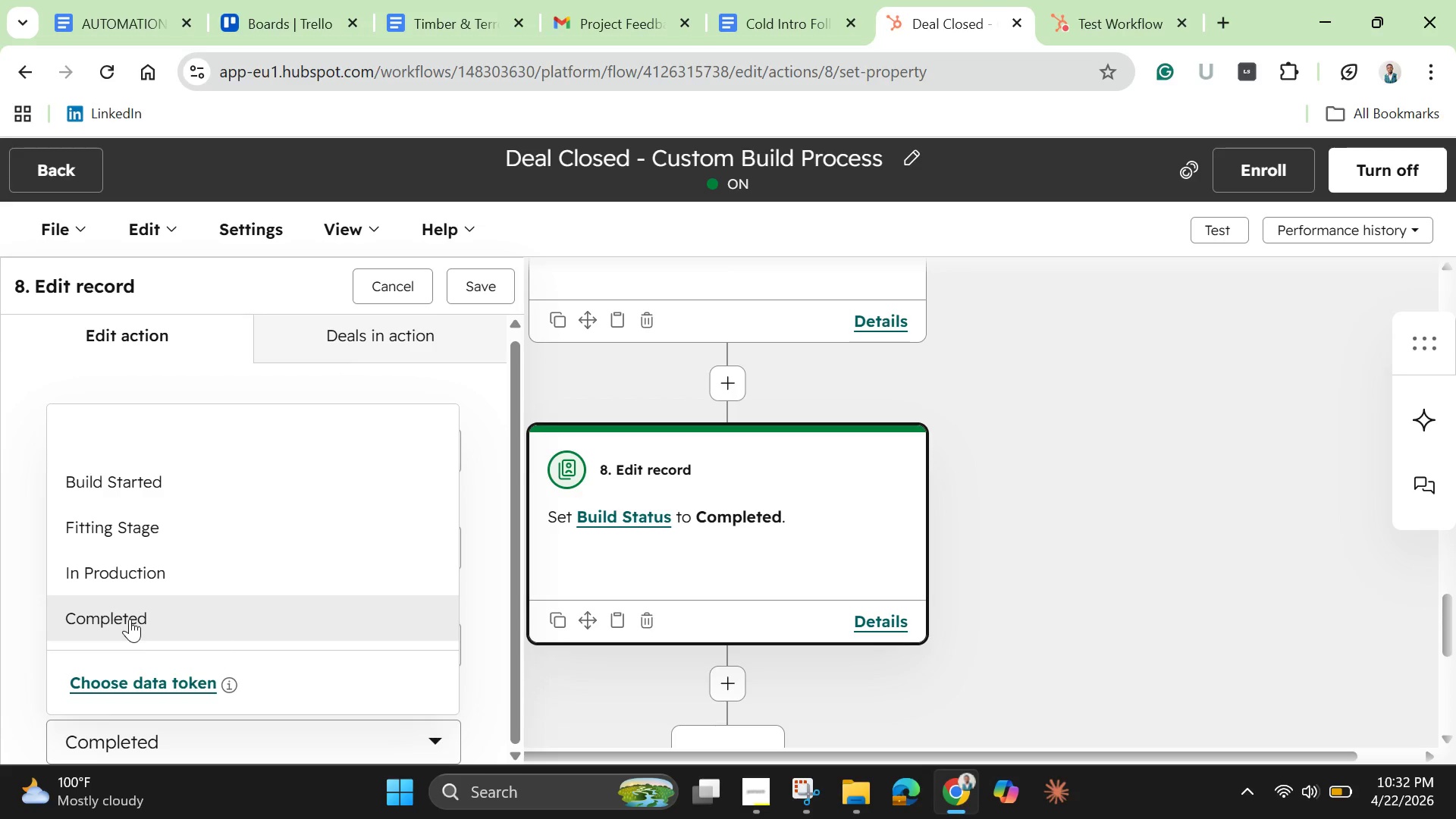 
left_click([130, 619])
 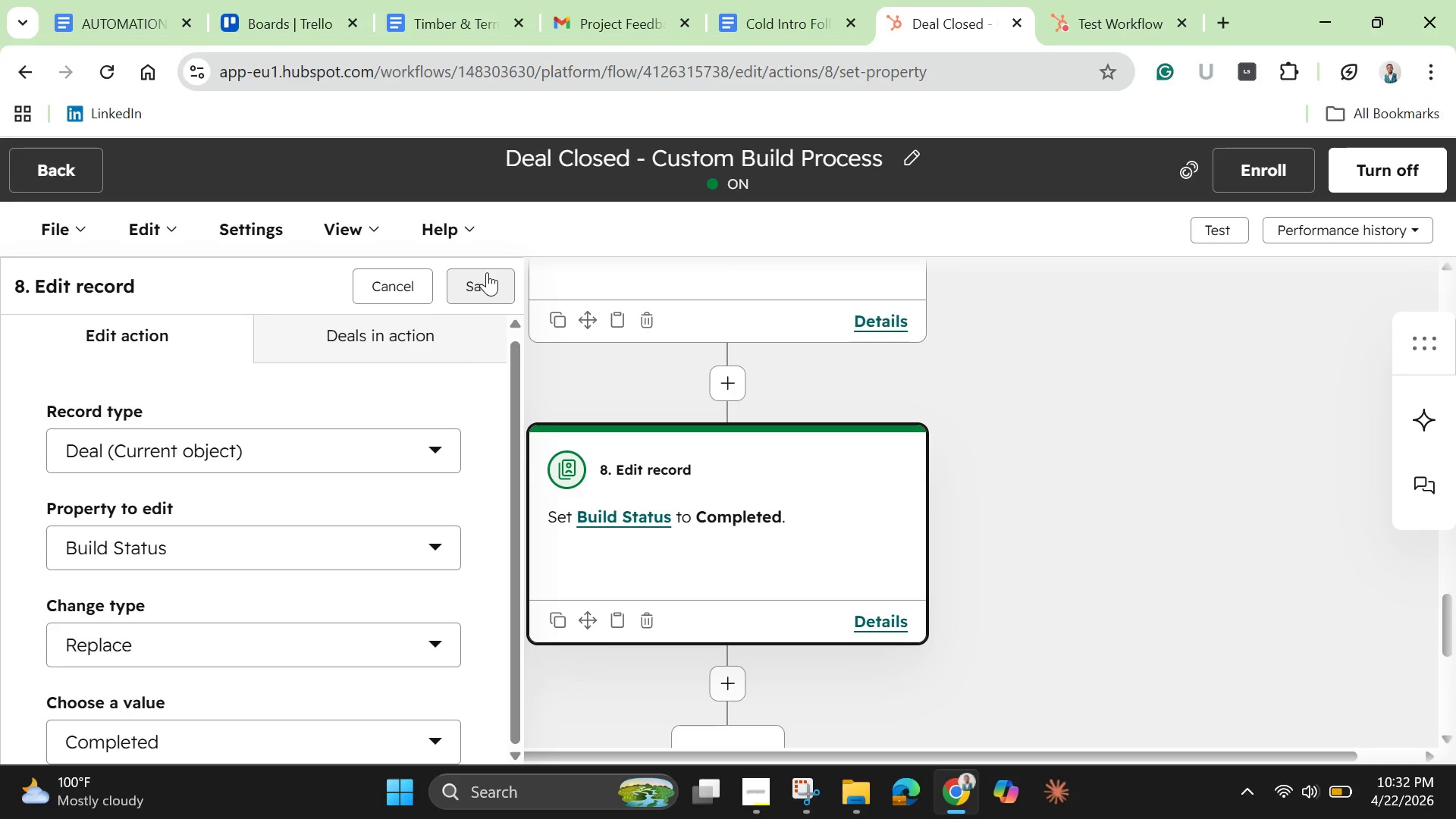 
left_click([487, 272])
 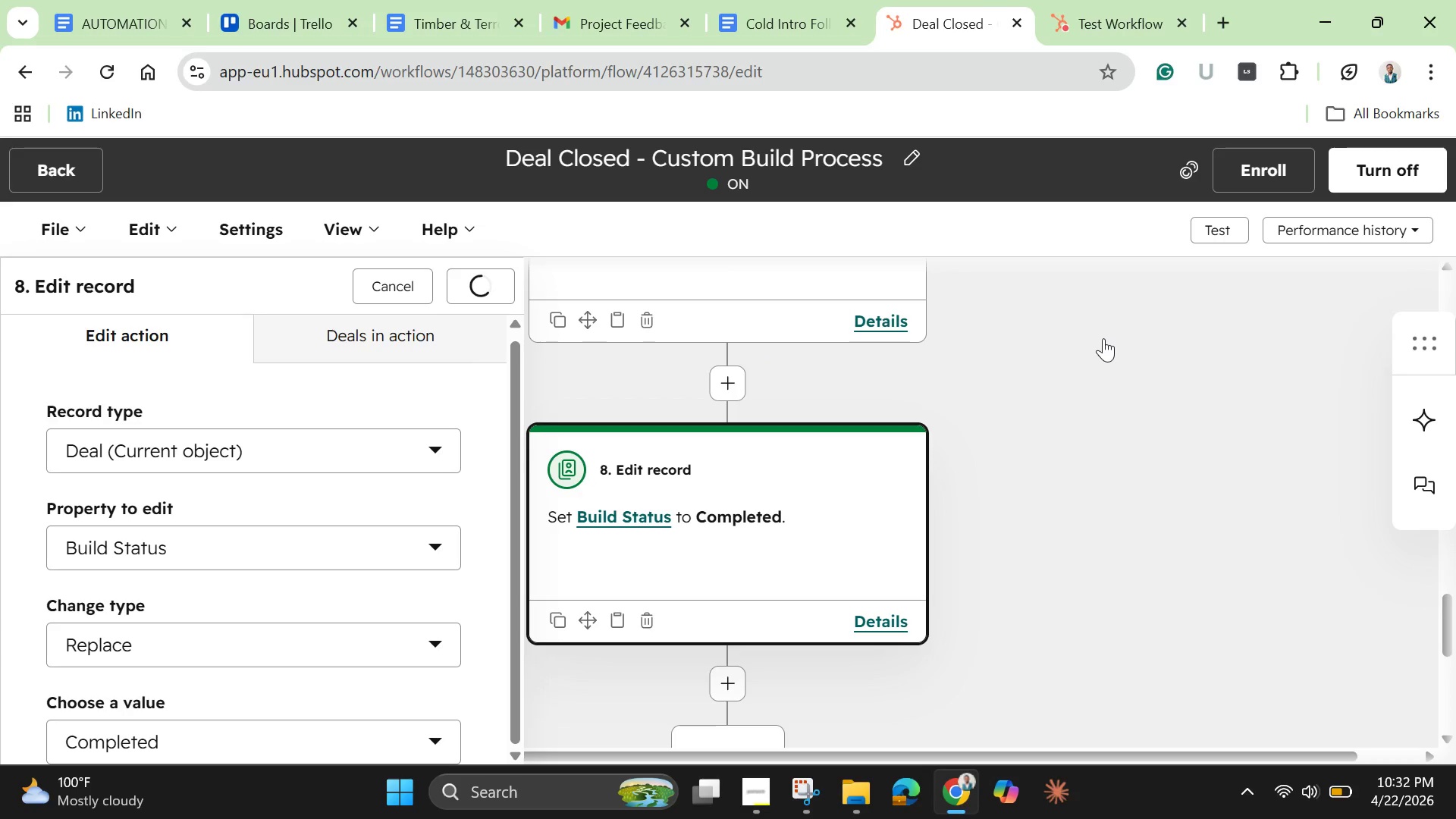 
wait(8.53)
 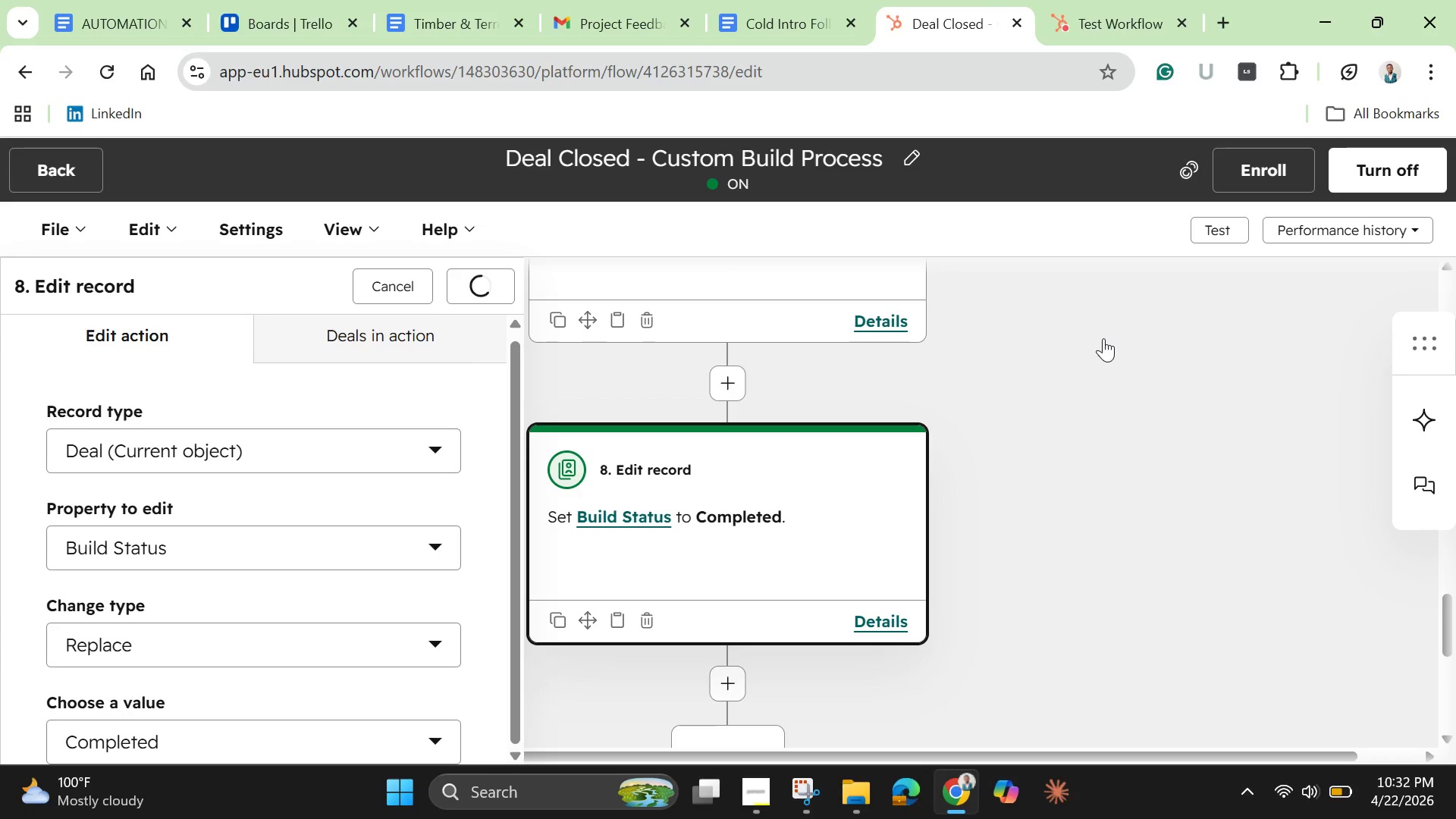 
scroll: coordinate [784, 652], scroll_direction: down, amount: 4.0
 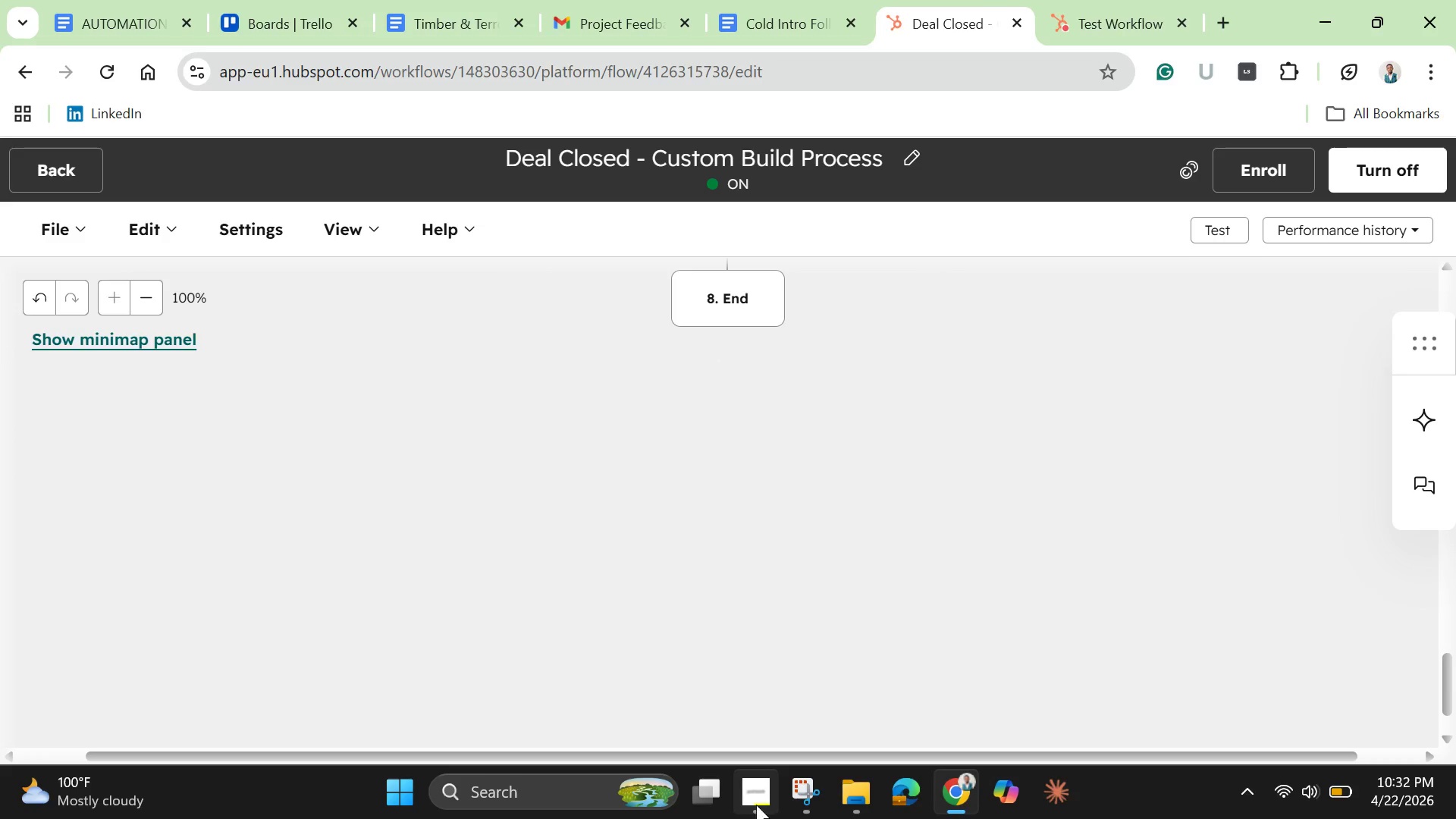 
left_click([756, 793])